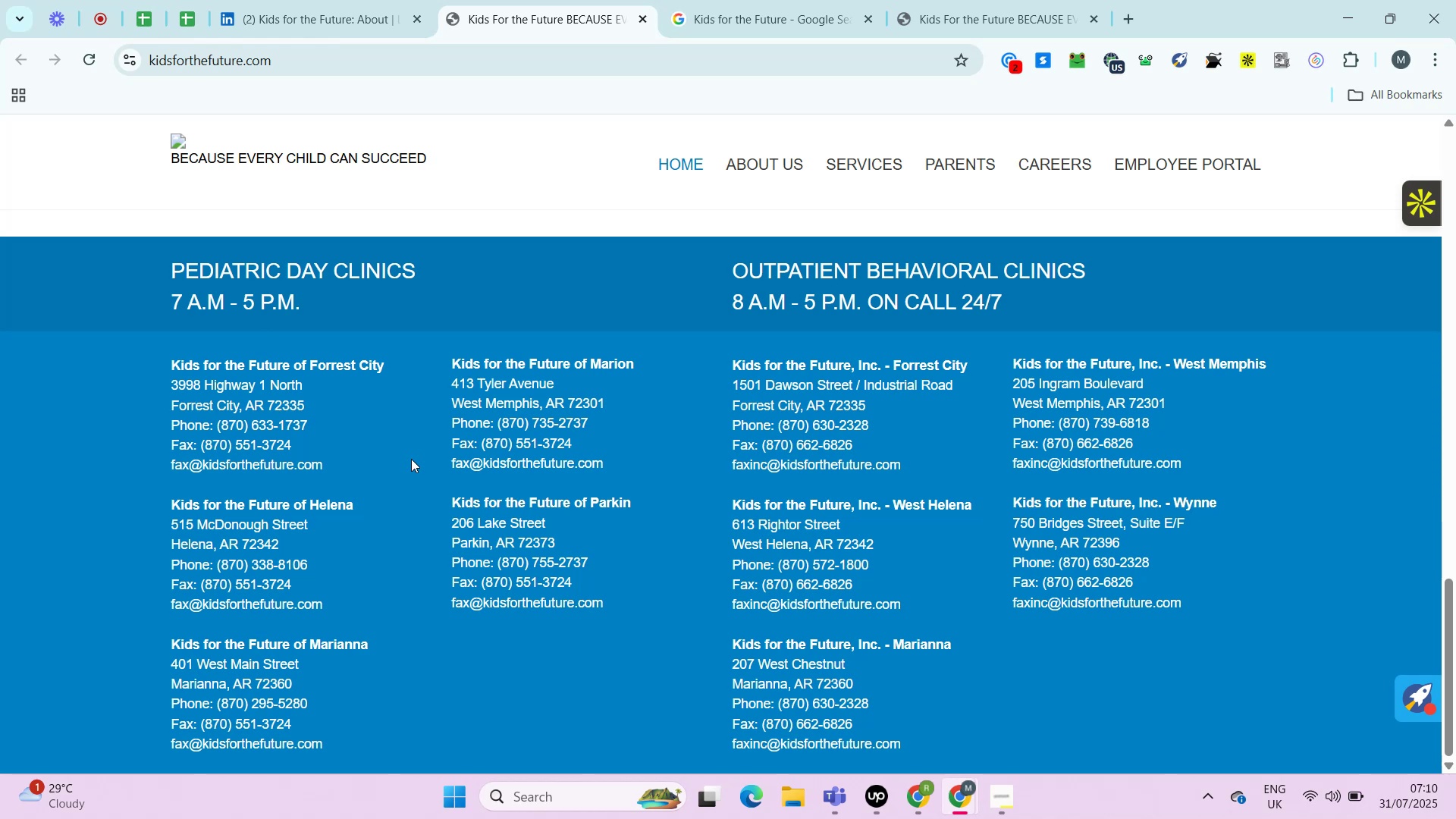 
key(Alt+Control+ControlLeft)
 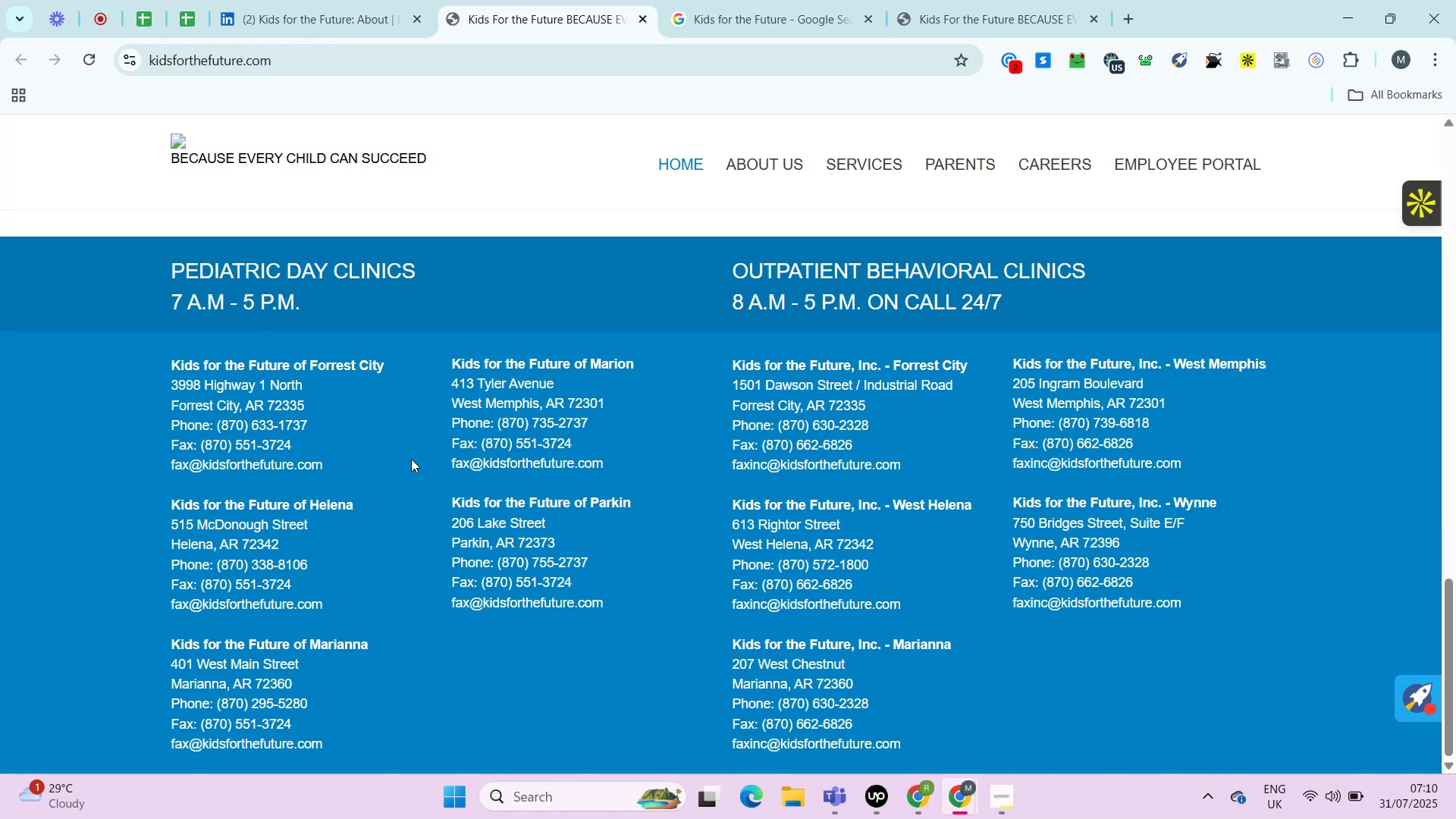 
key(Control+ControlLeft)
 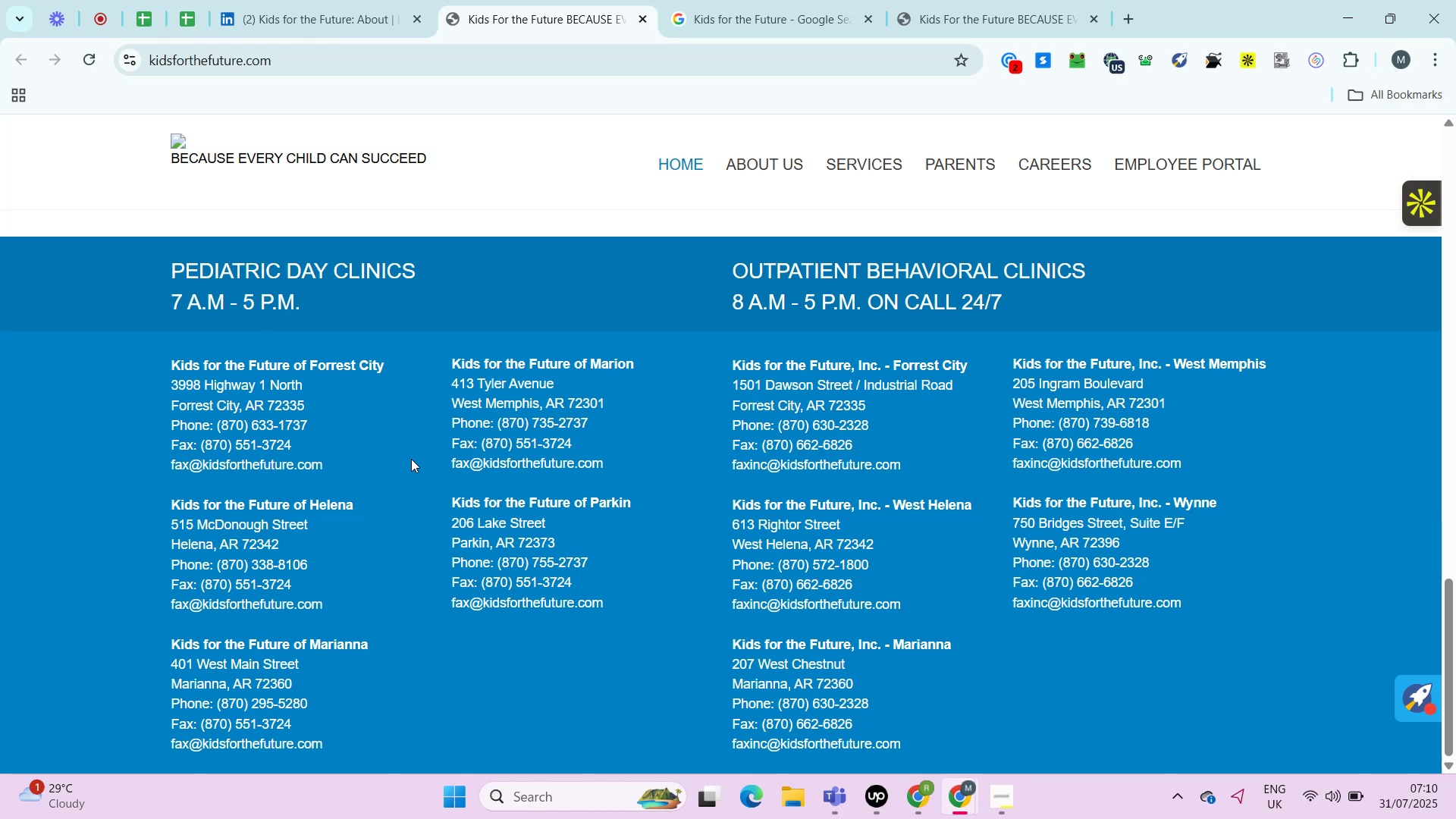 
key(Control+ControlLeft)
 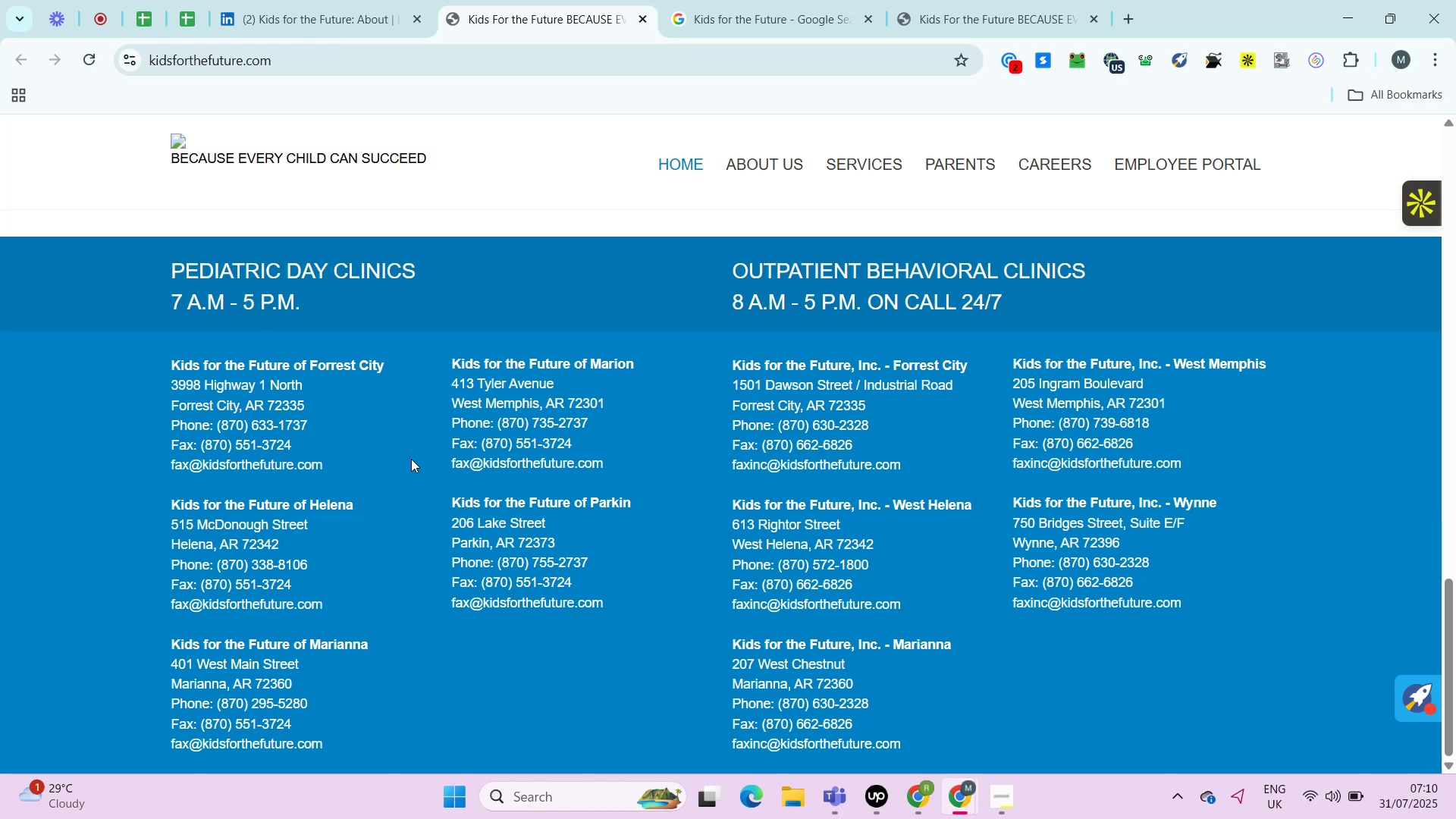 
key(Control+ControlLeft)
 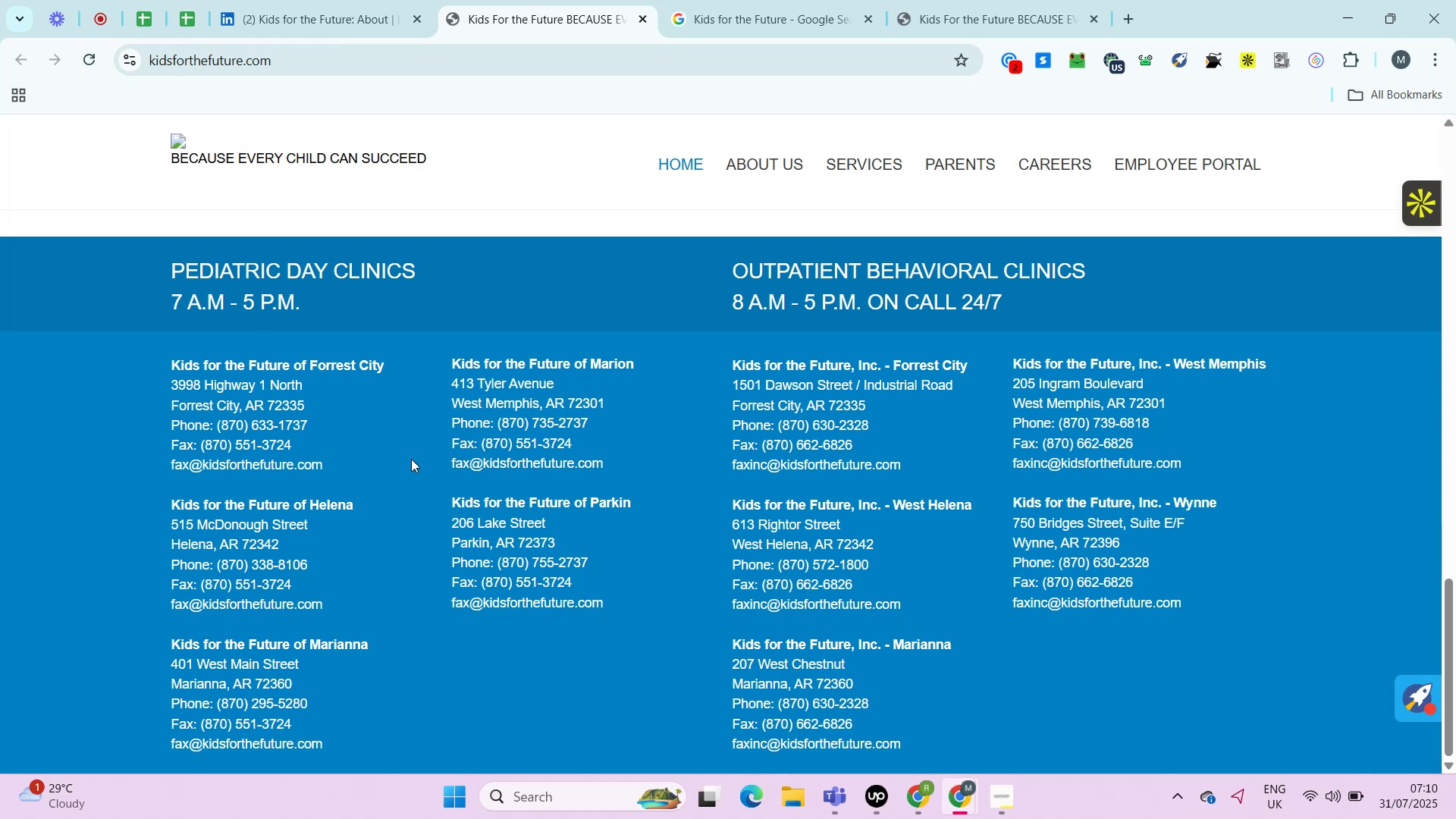 
key(Alt+AltLeft)
 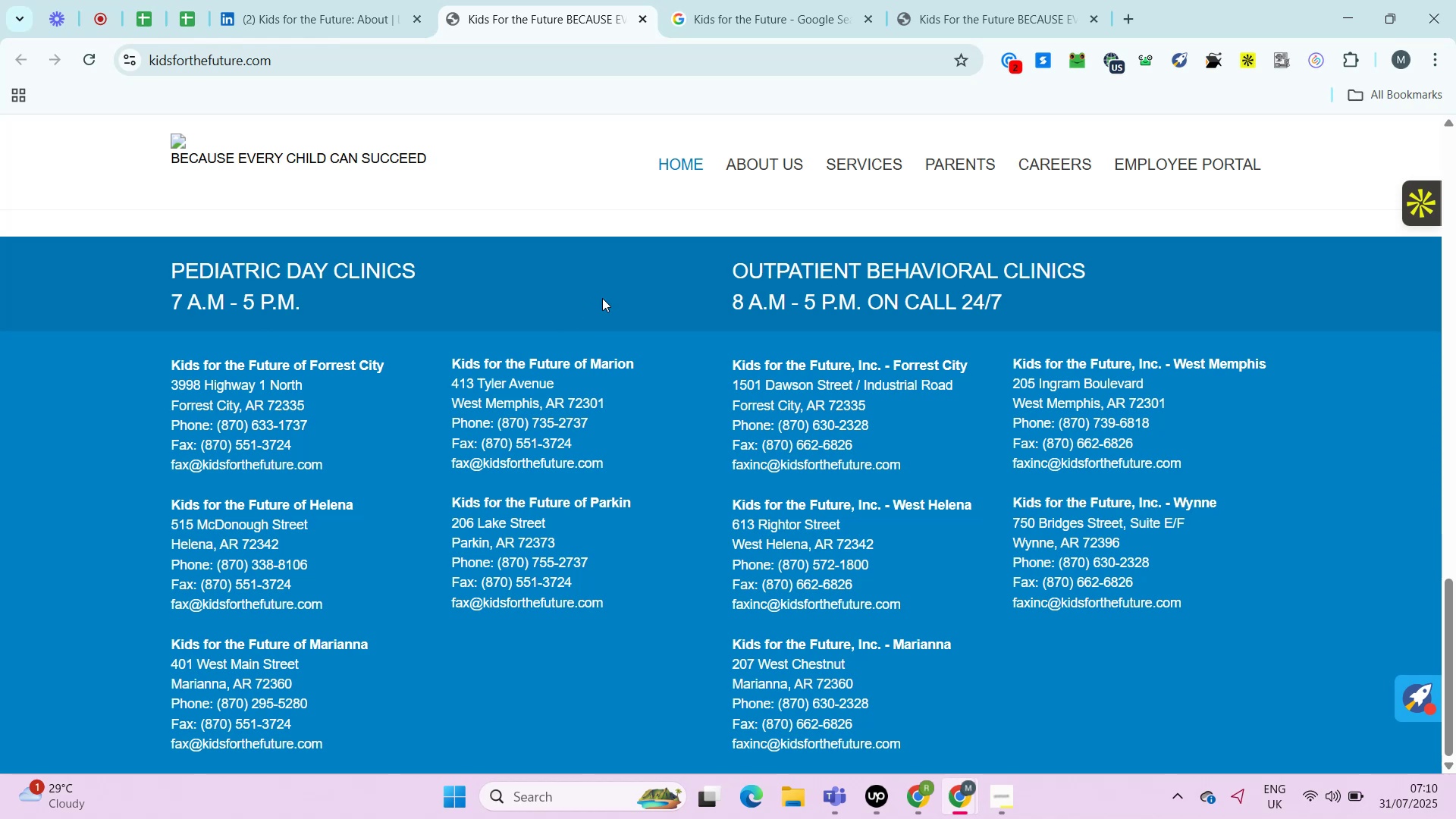 
key(Alt+AltLeft)
 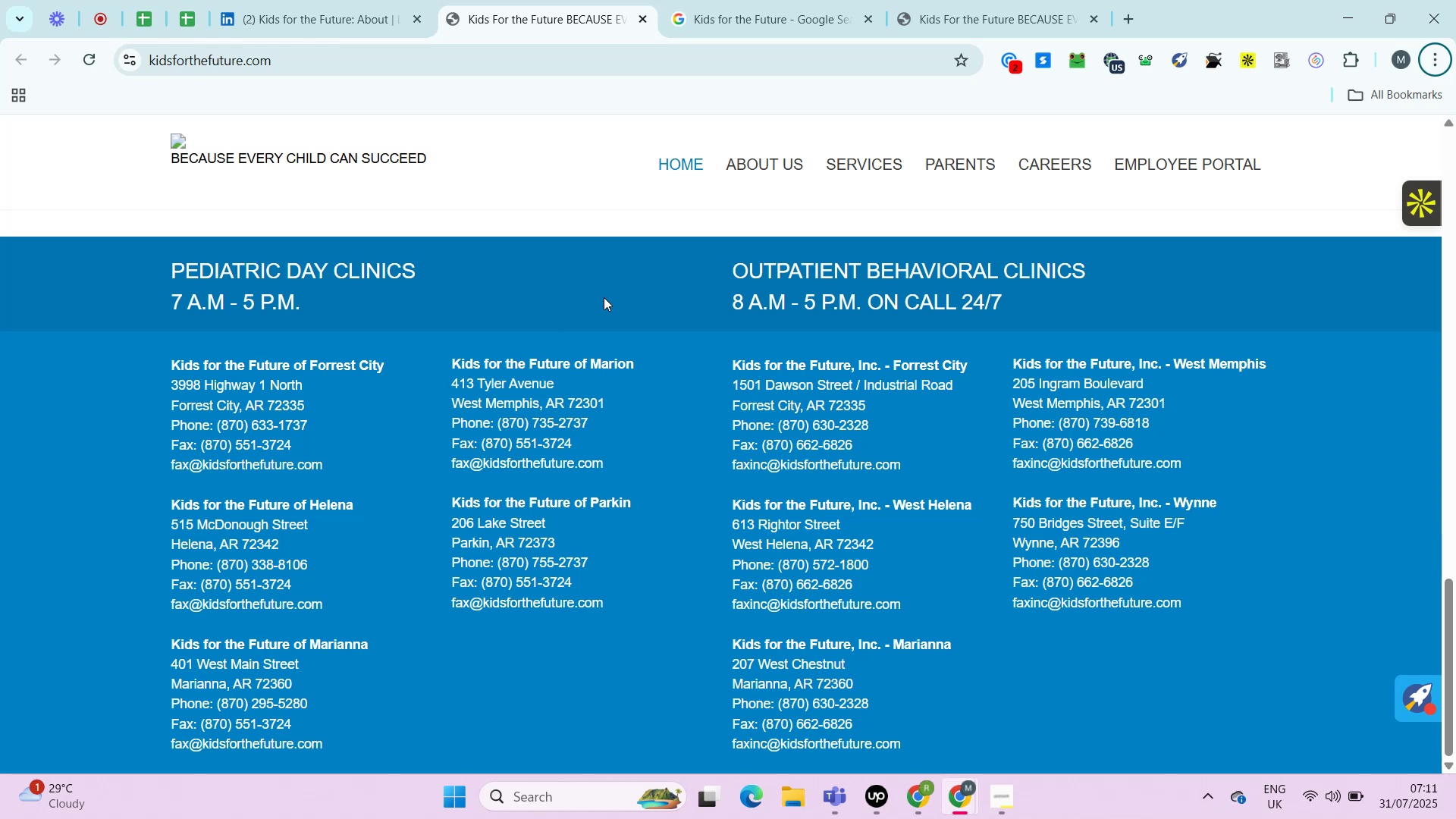 
wait(13.46)
 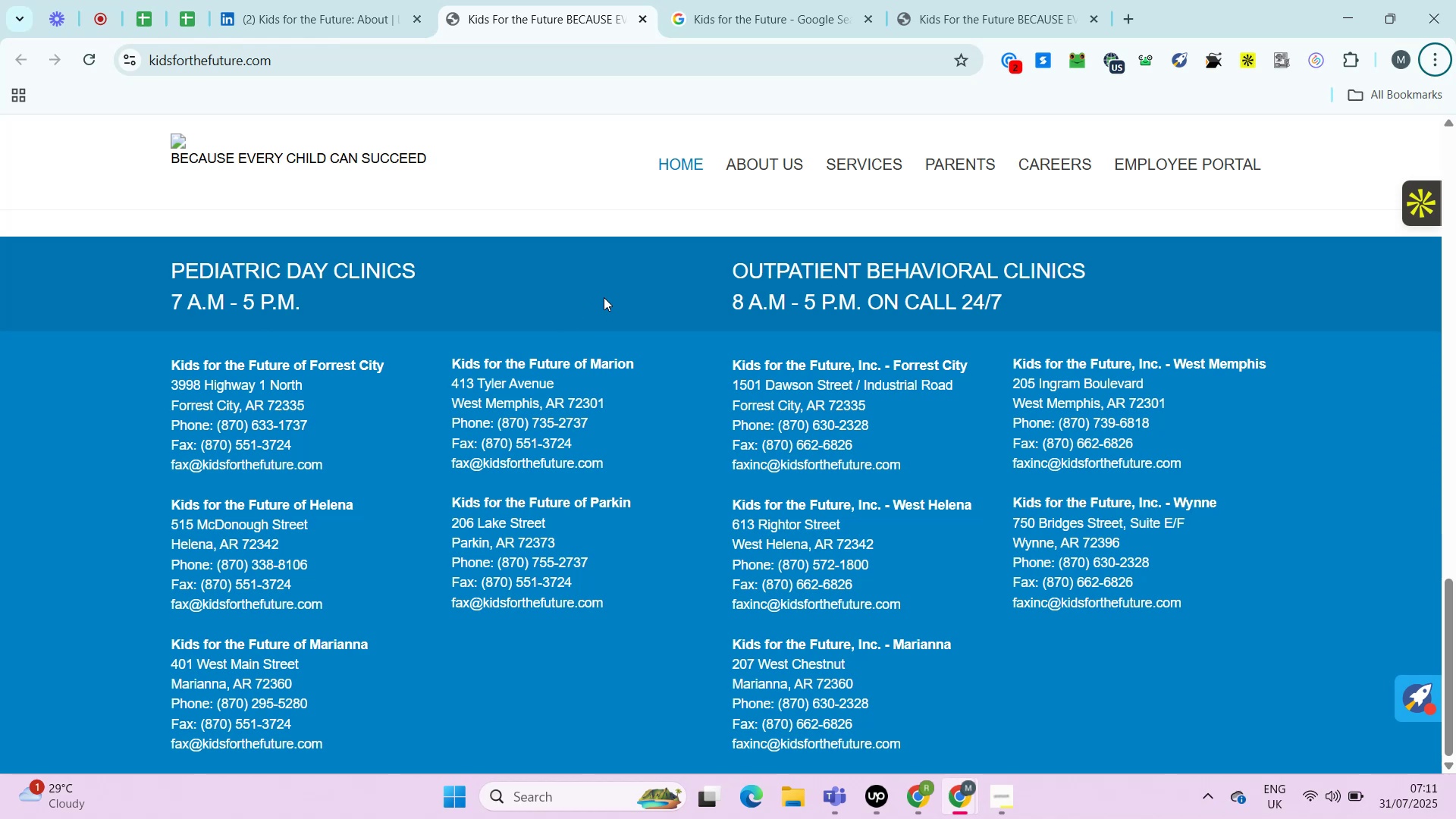 
hold_key(key=AltLeft, duration=0.84)
 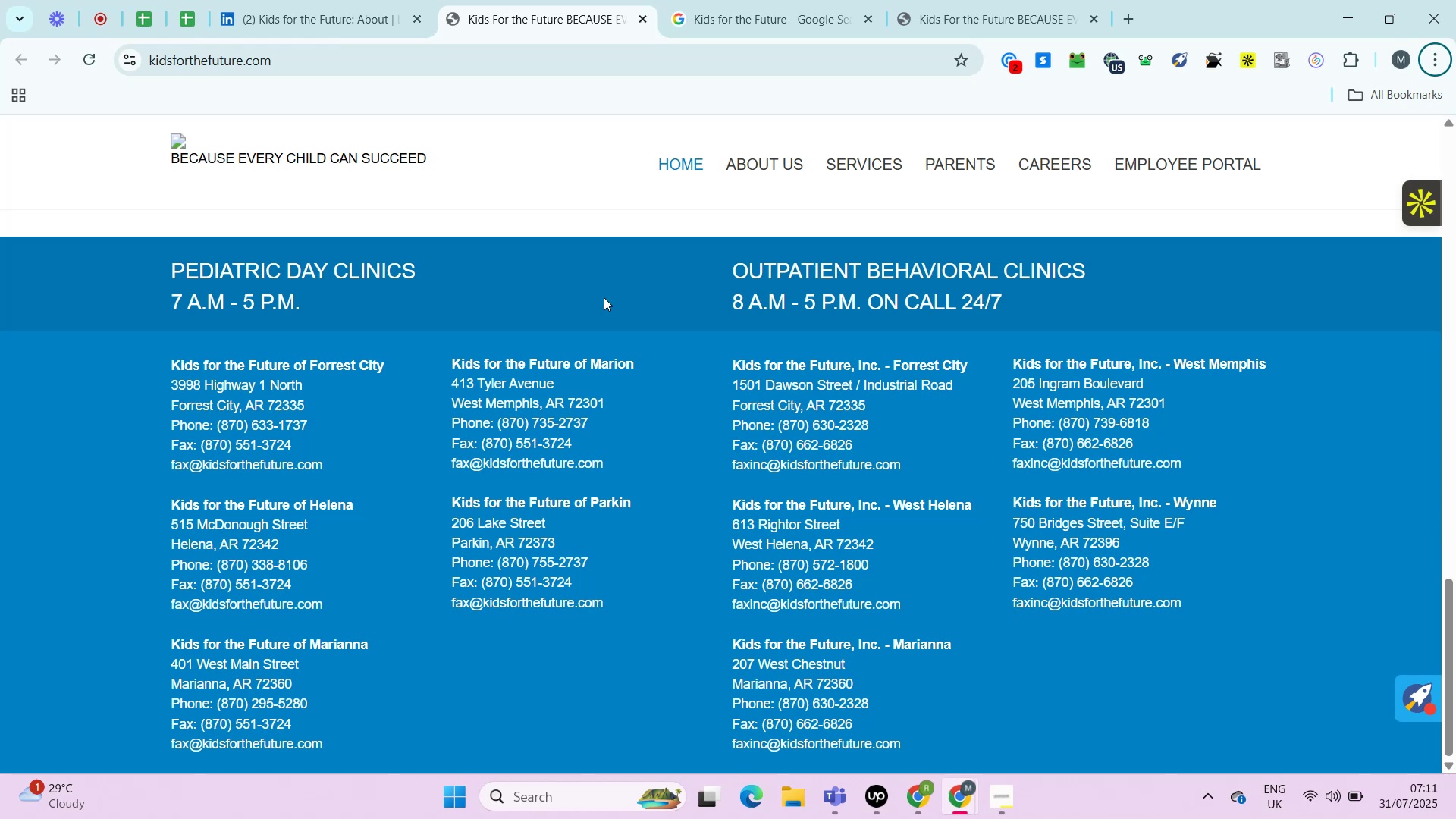 
key(Alt+Control+ControlLeft)
 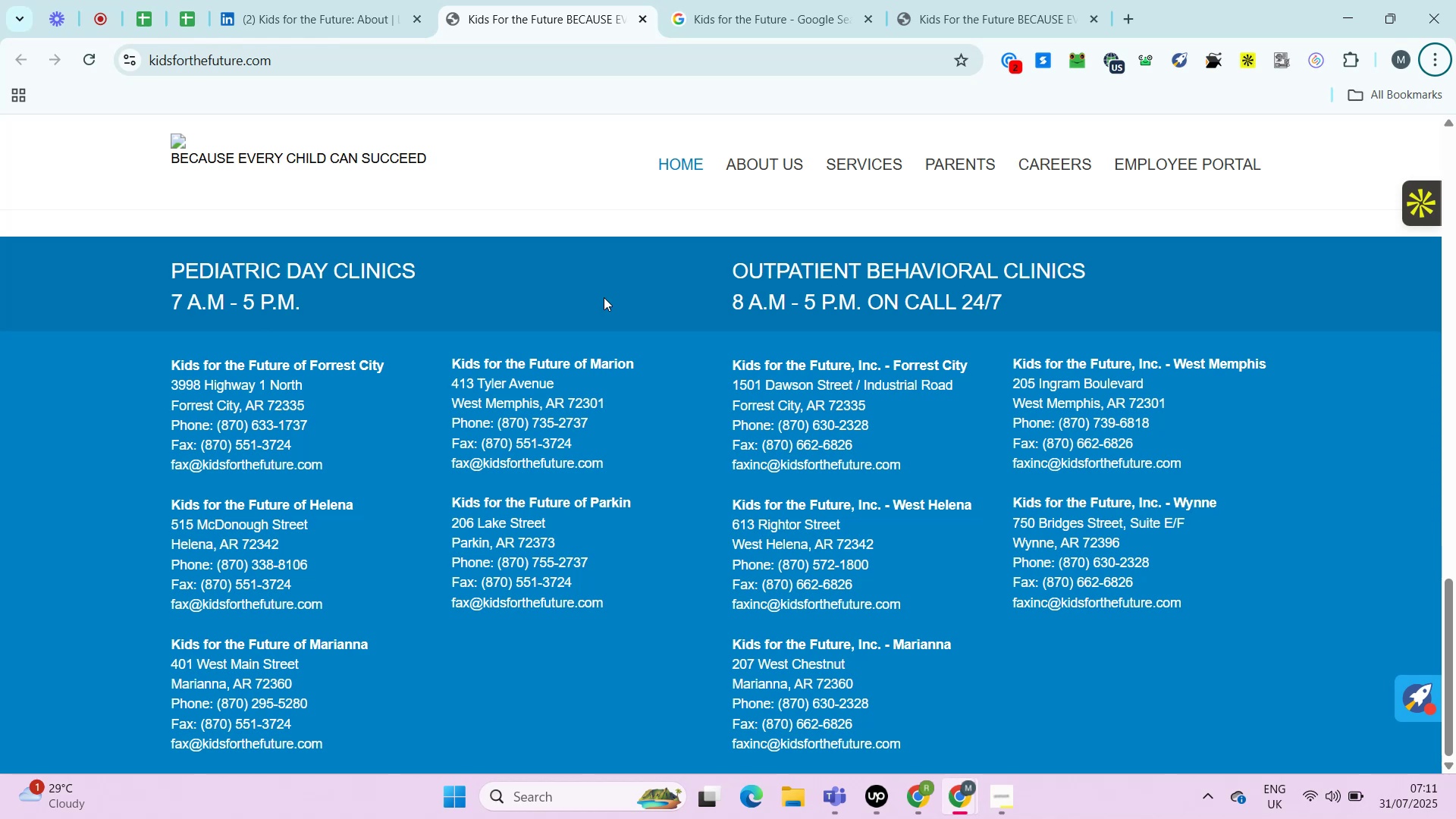 
key(Alt+Control+ControlLeft)
 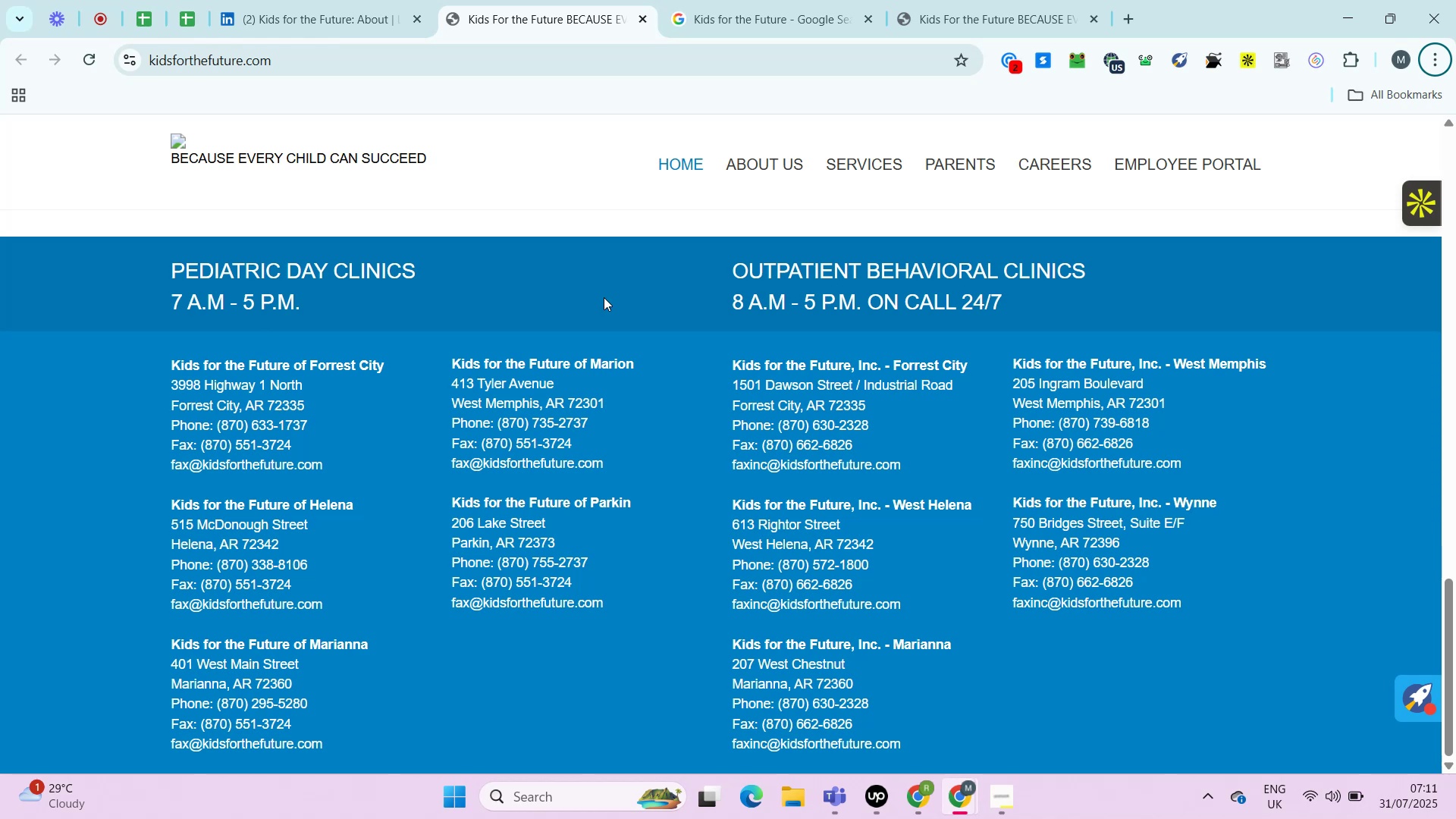 
key(Alt+Control+ControlLeft)
 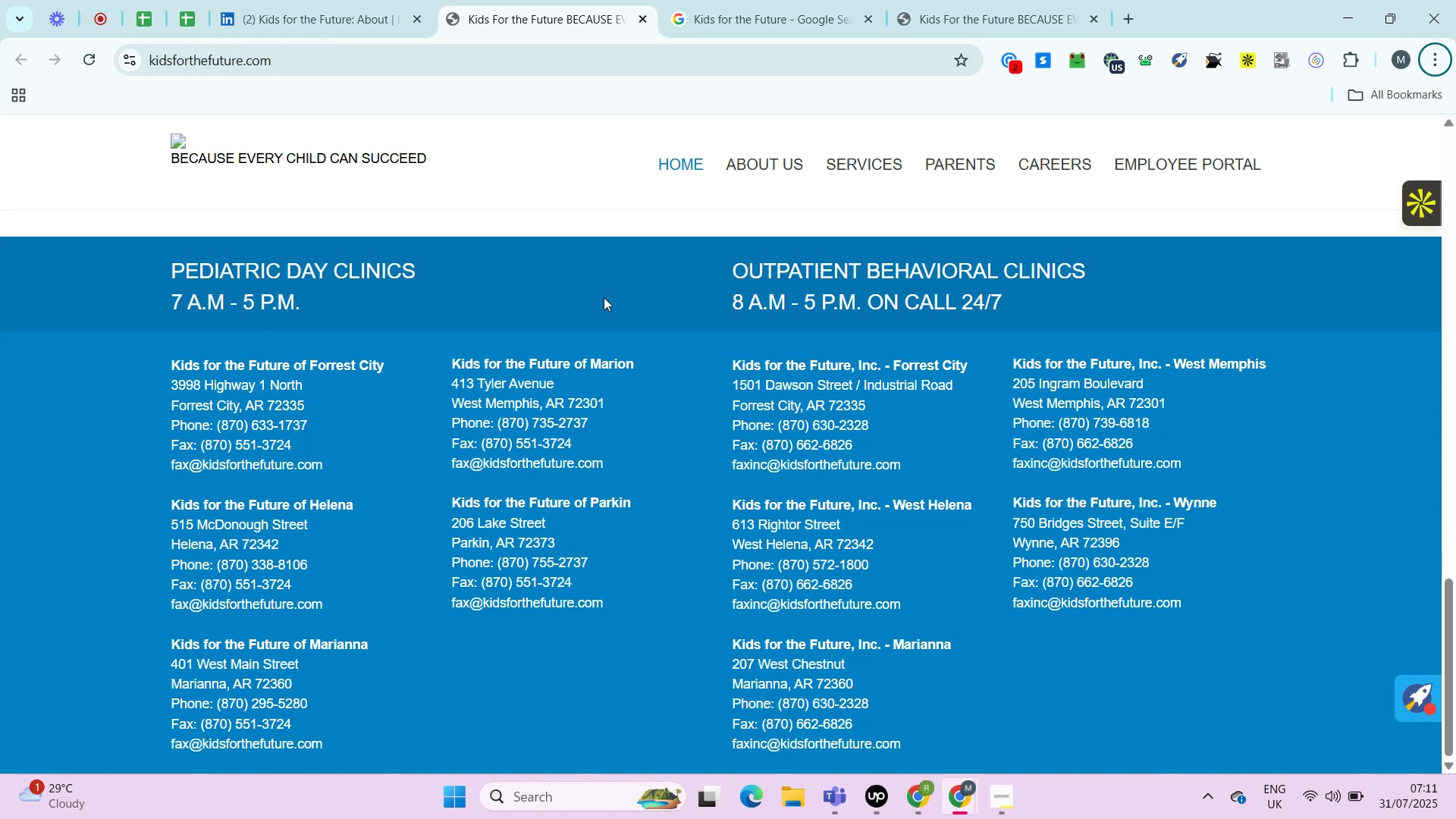 
wait(6.69)
 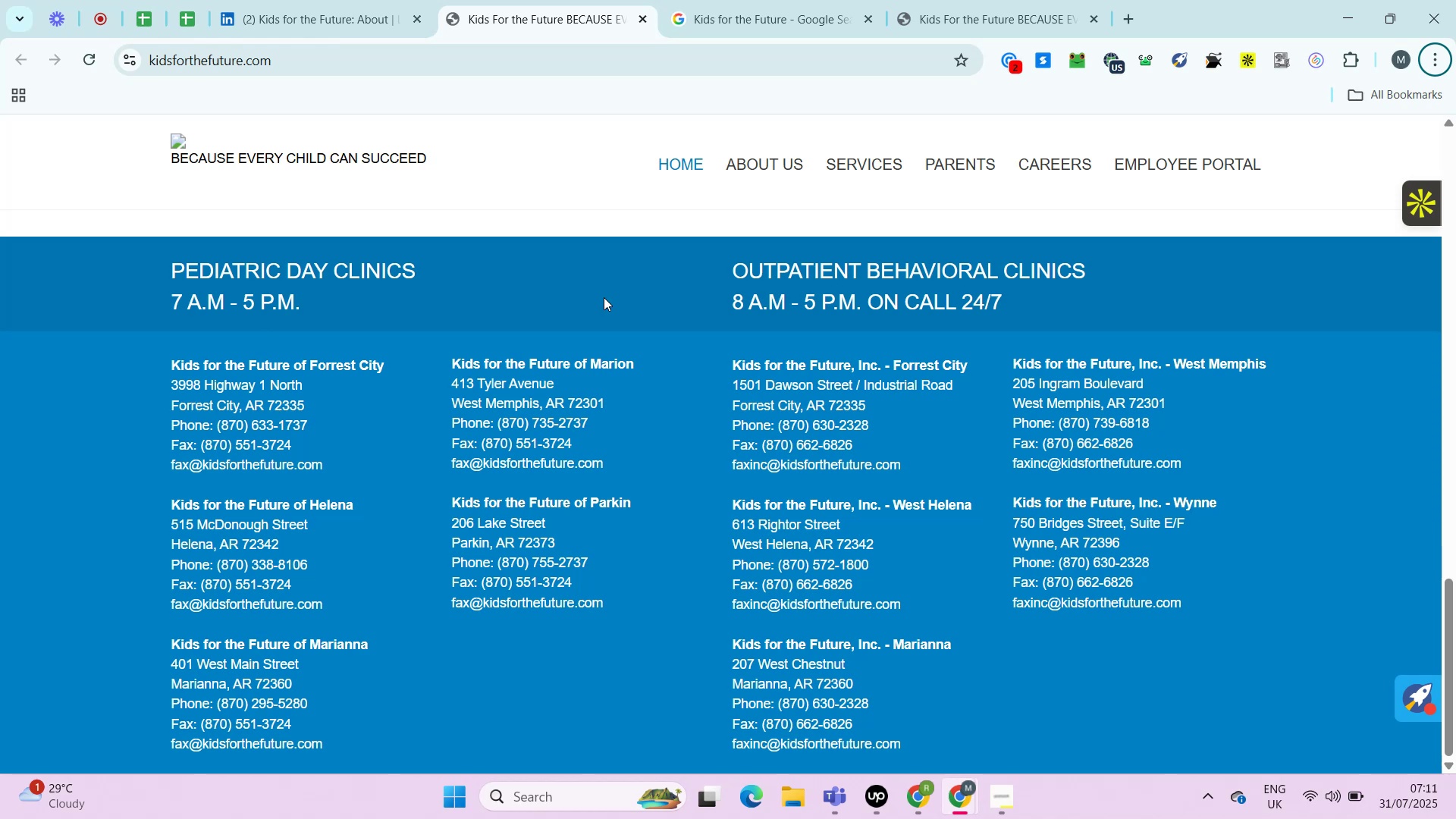 
hold_key(key=AltLeft, duration=0.52)
 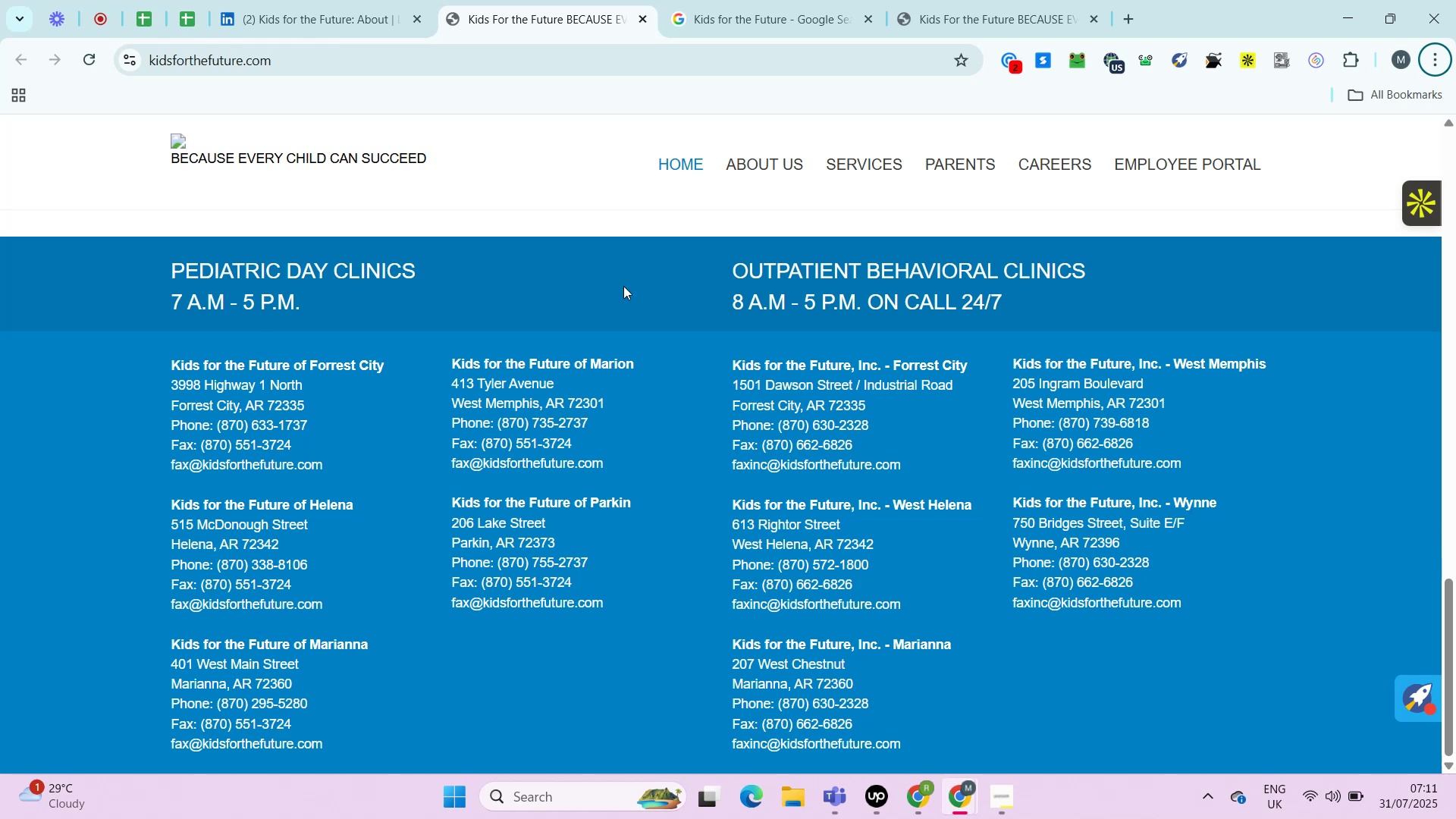 
key(Alt+Control+ControlLeft)
 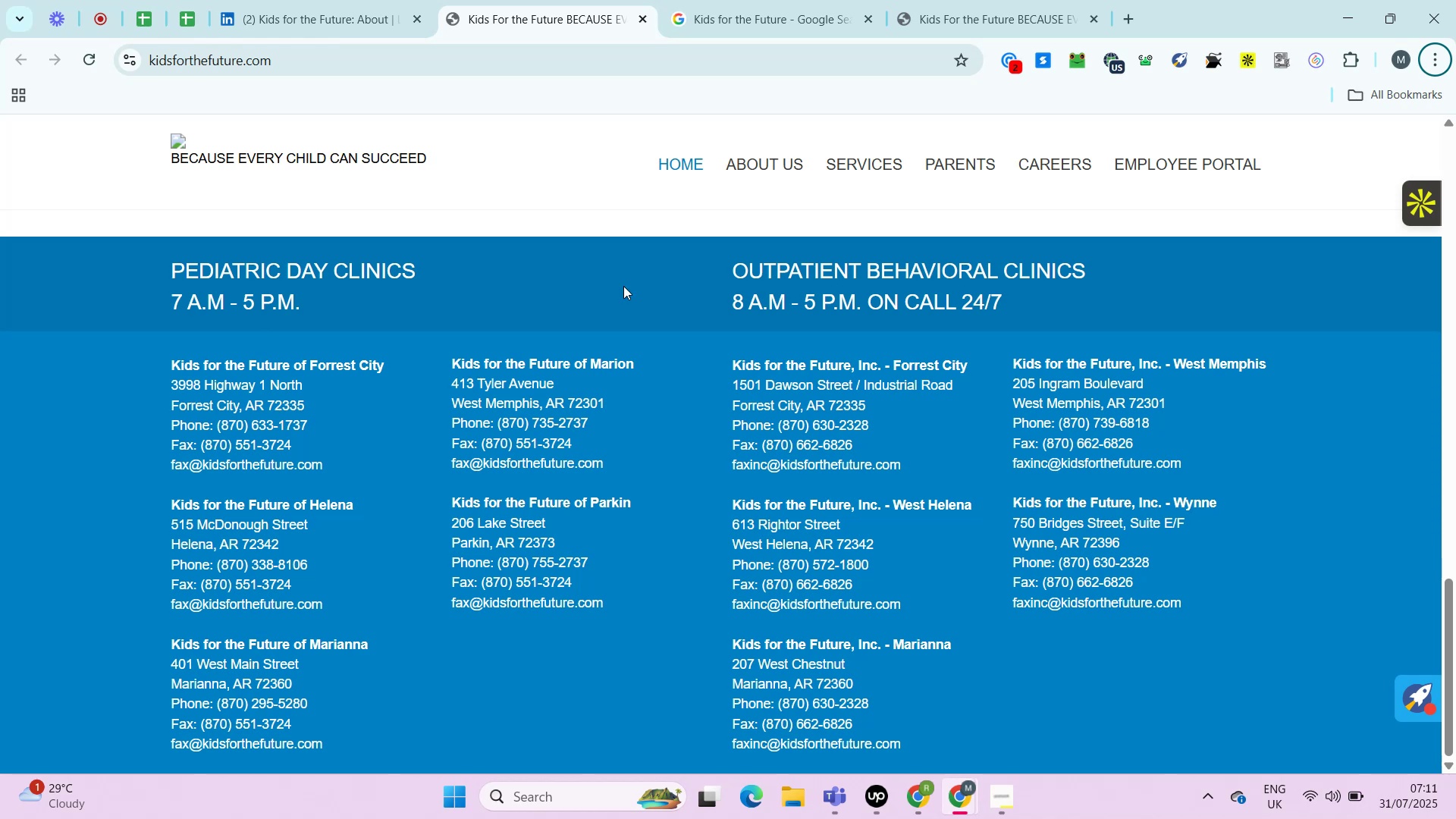 
key(Alt+Control+ControlLeft)
 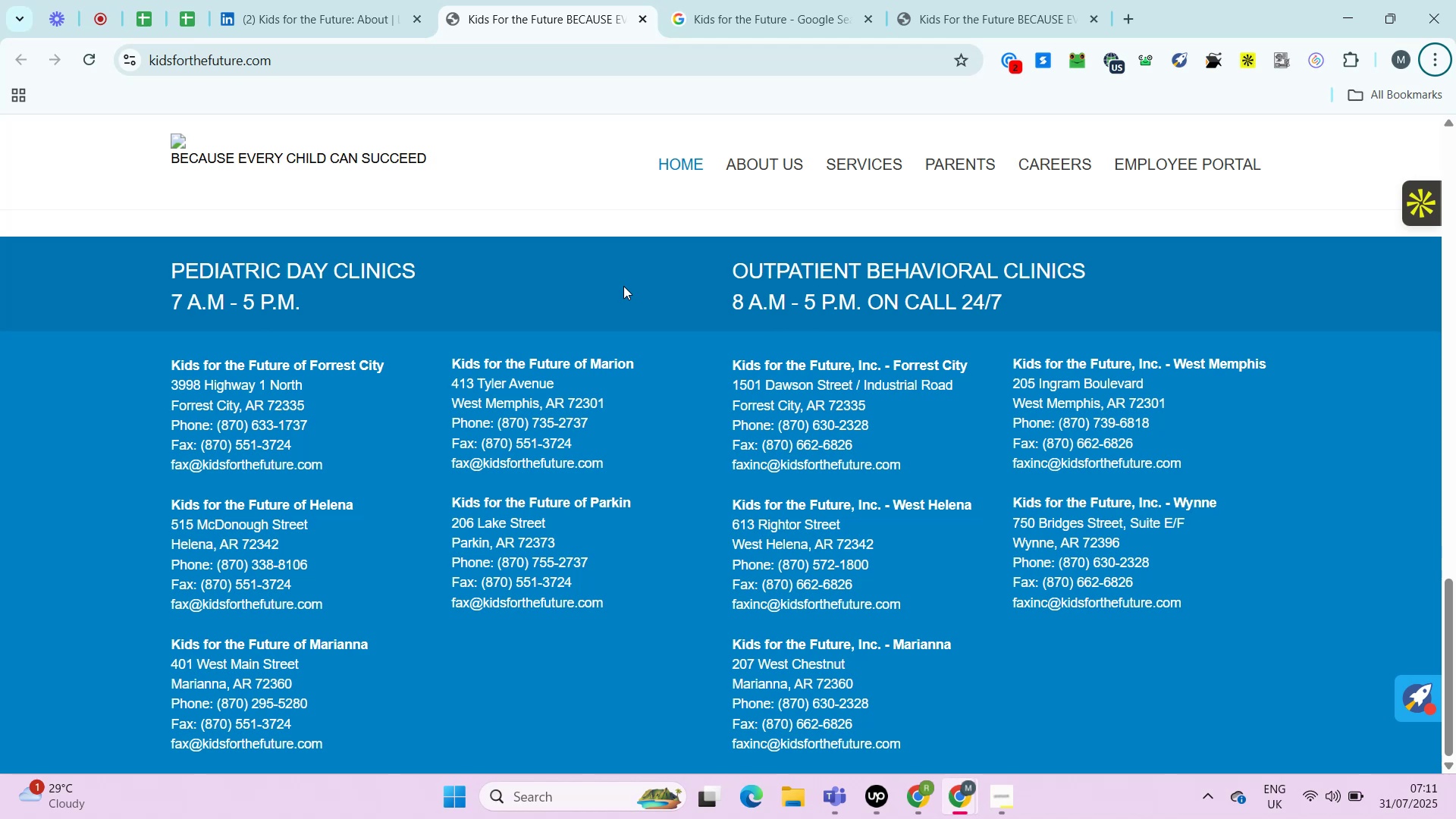 
wait(13.89)
 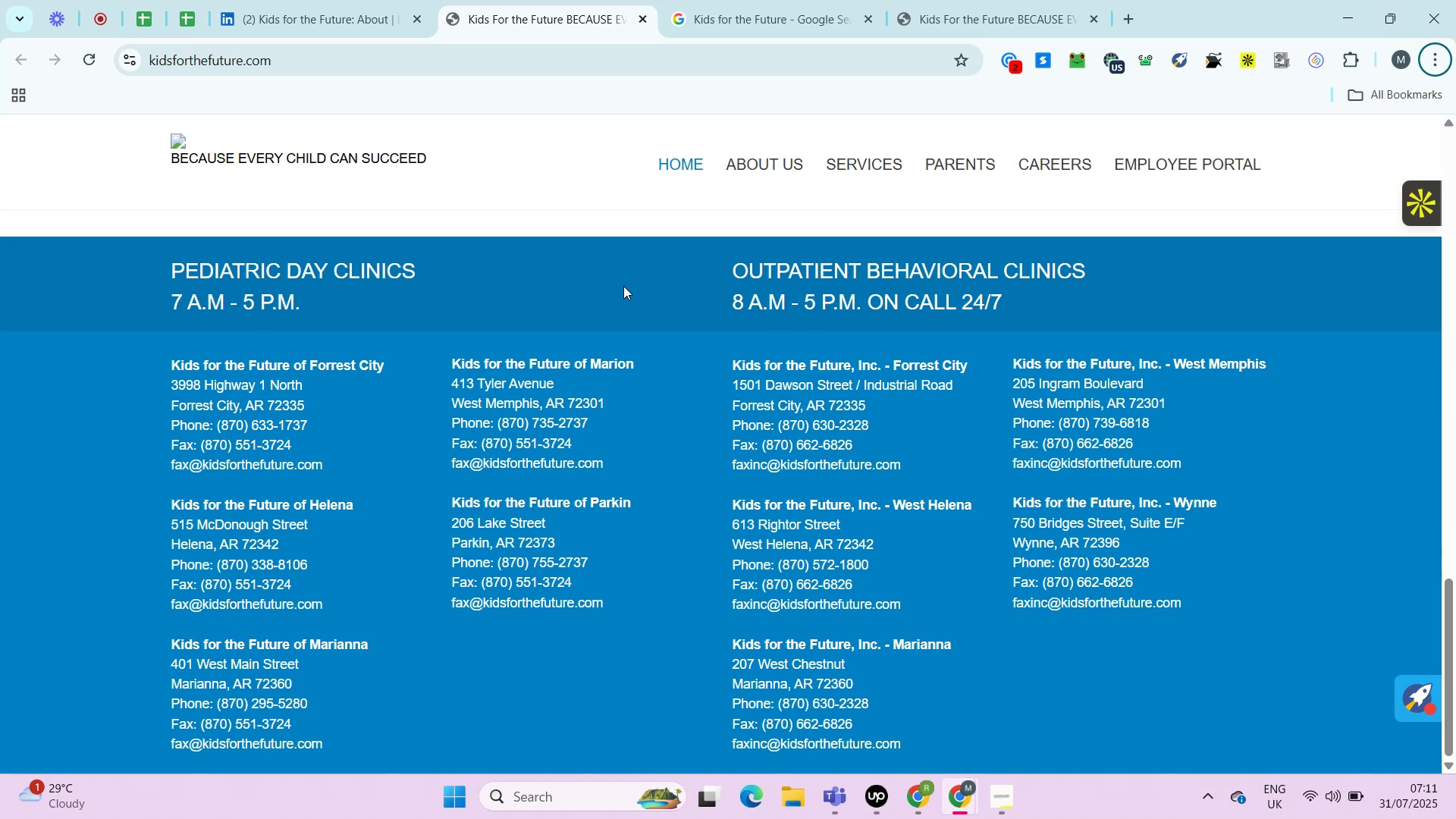 
hold_key(key=AltLeft, duration=0.53)
 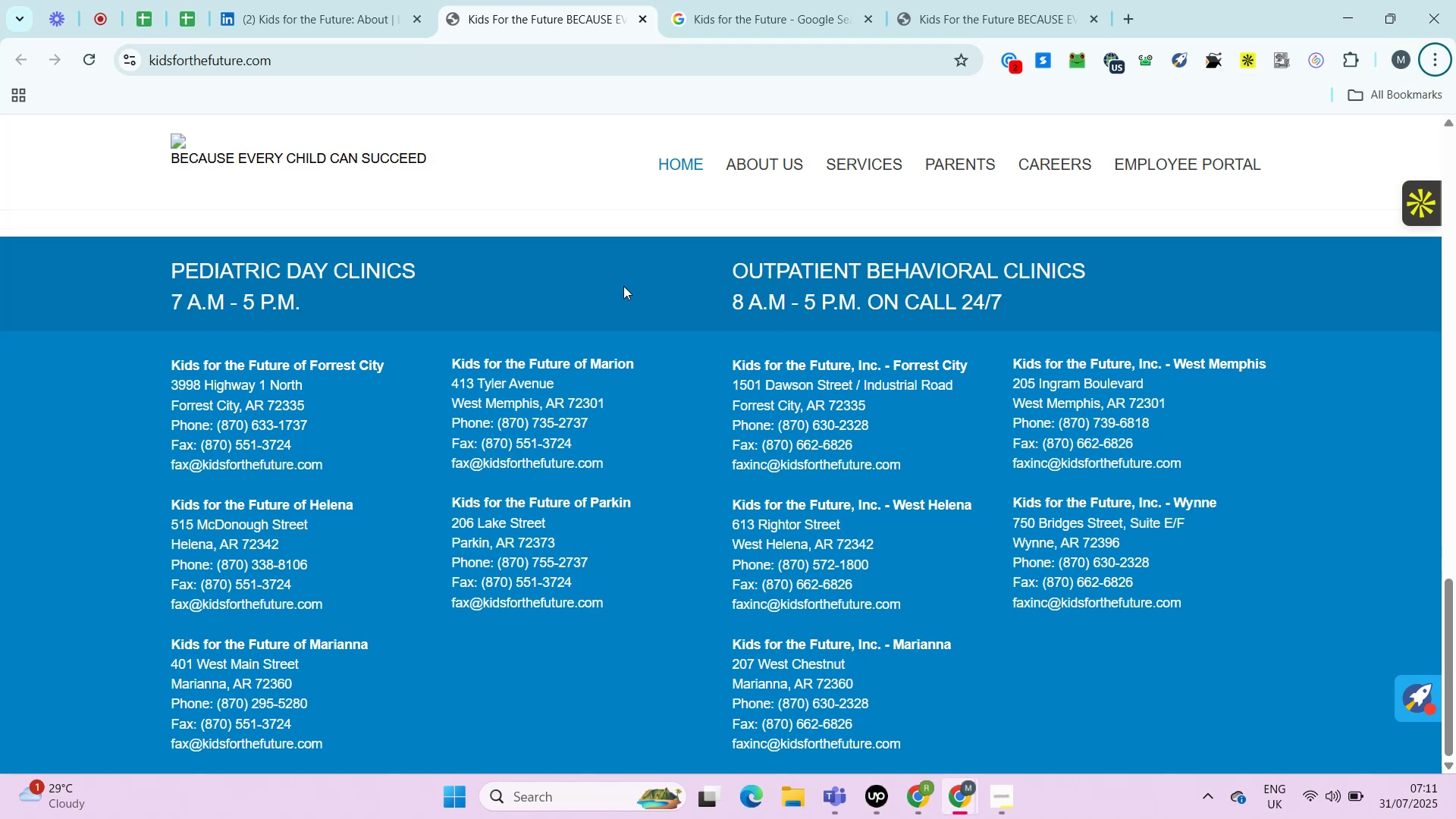 
key(Alt+Control+ControlLeft)
 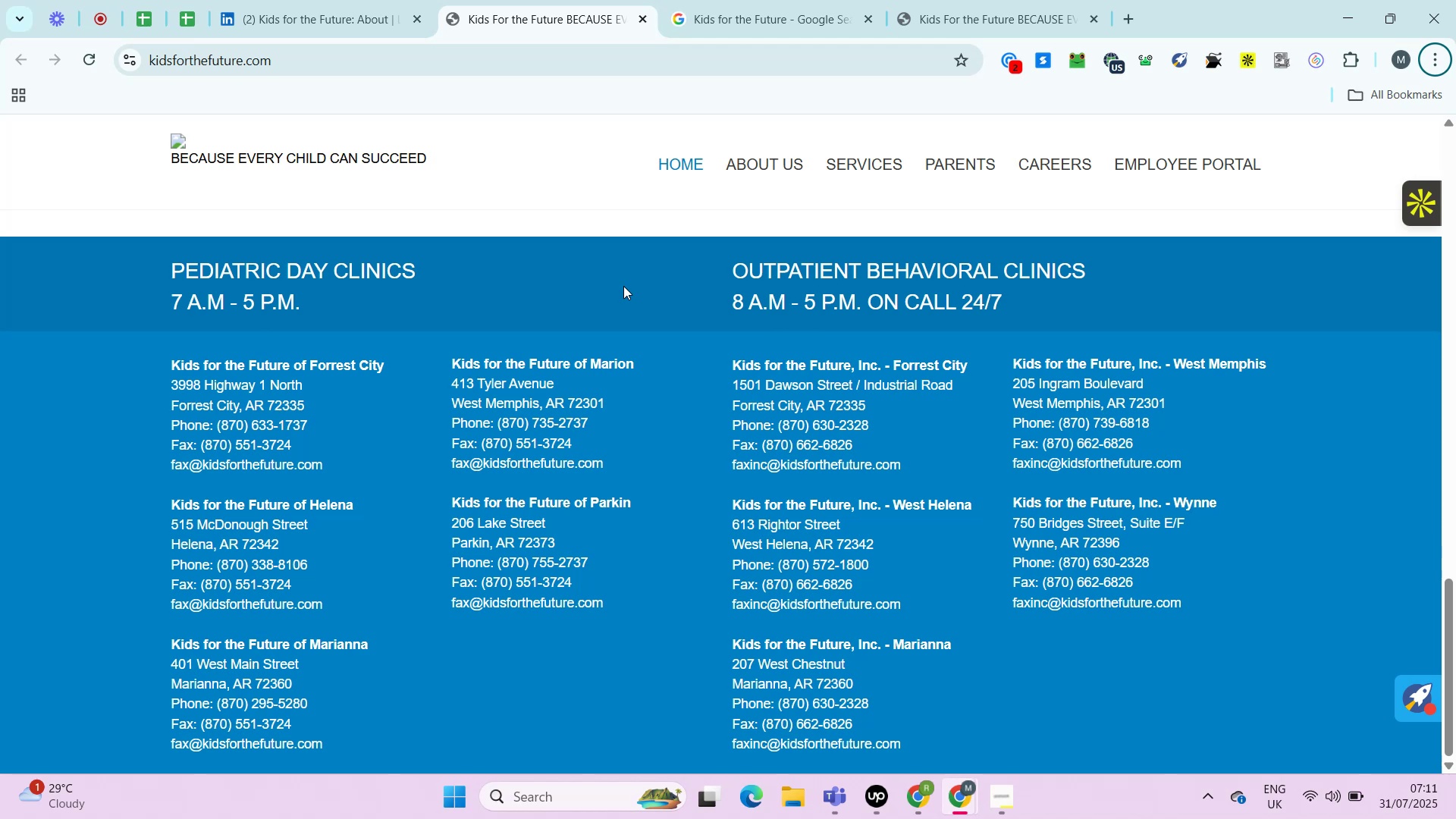 
key(Alt+Control+ControlLeft)
 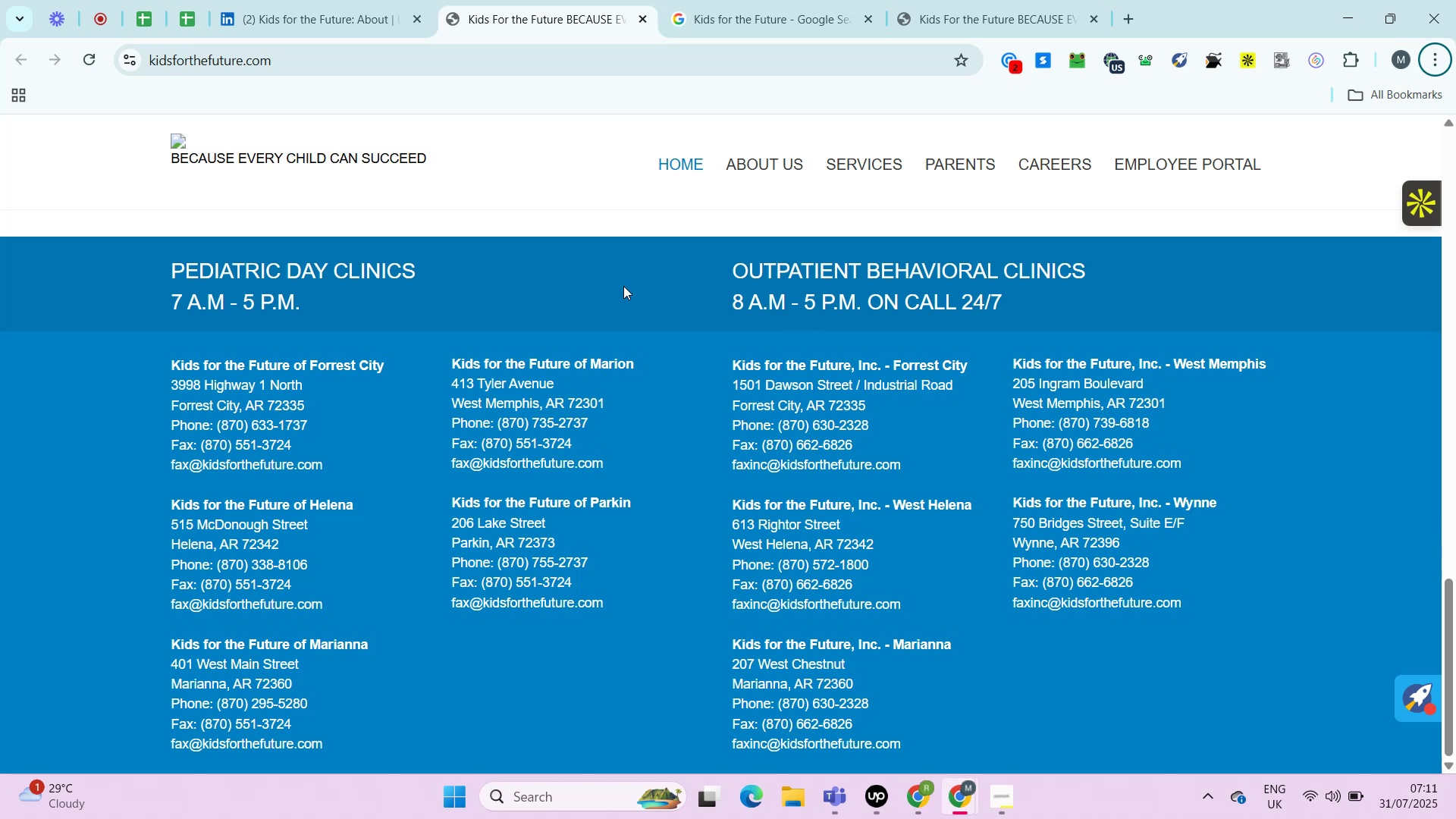 
key(Alt+Control+AltLeft)
 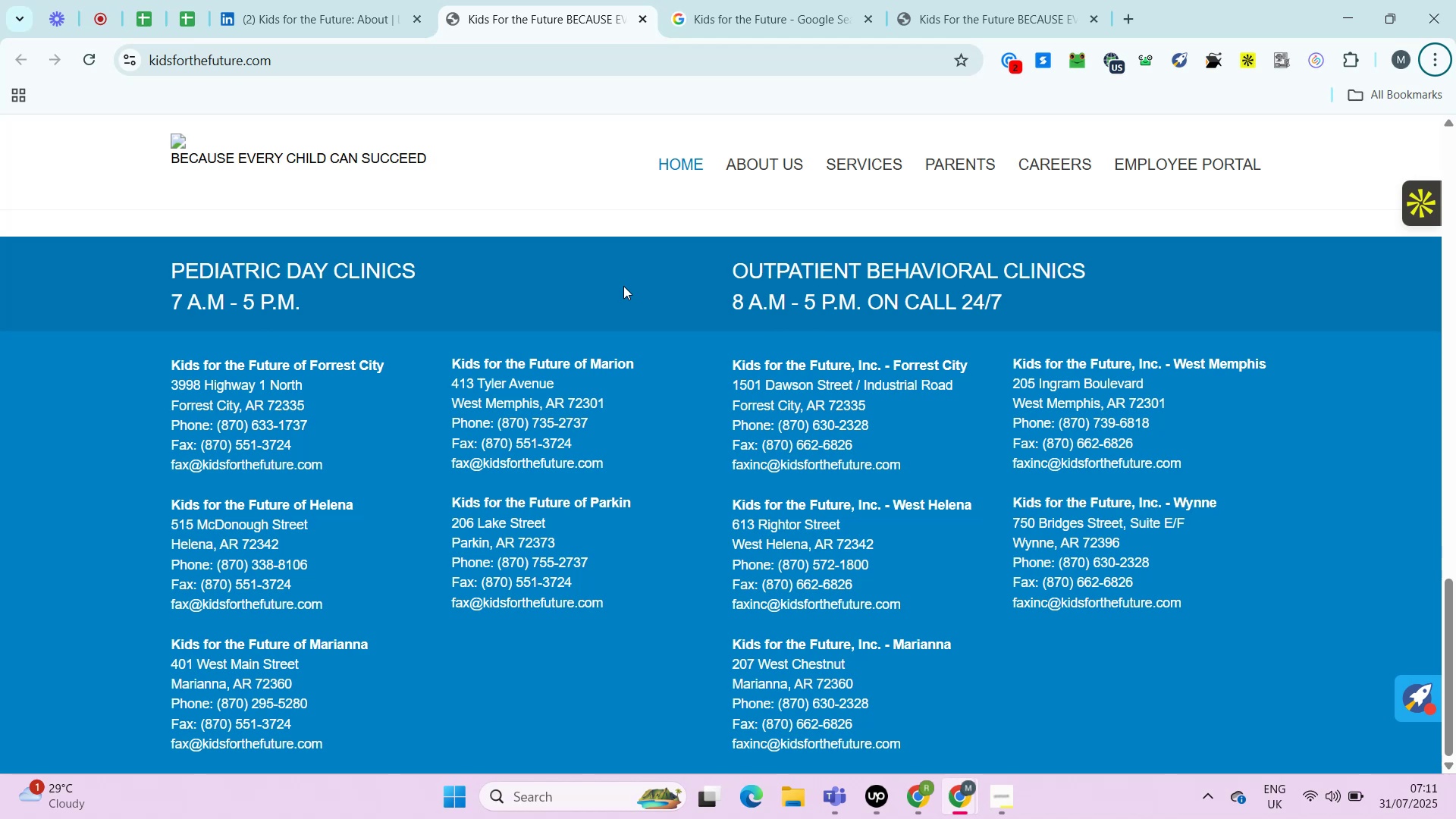 
hold_key(key=AltLeft, duration=0.47)
 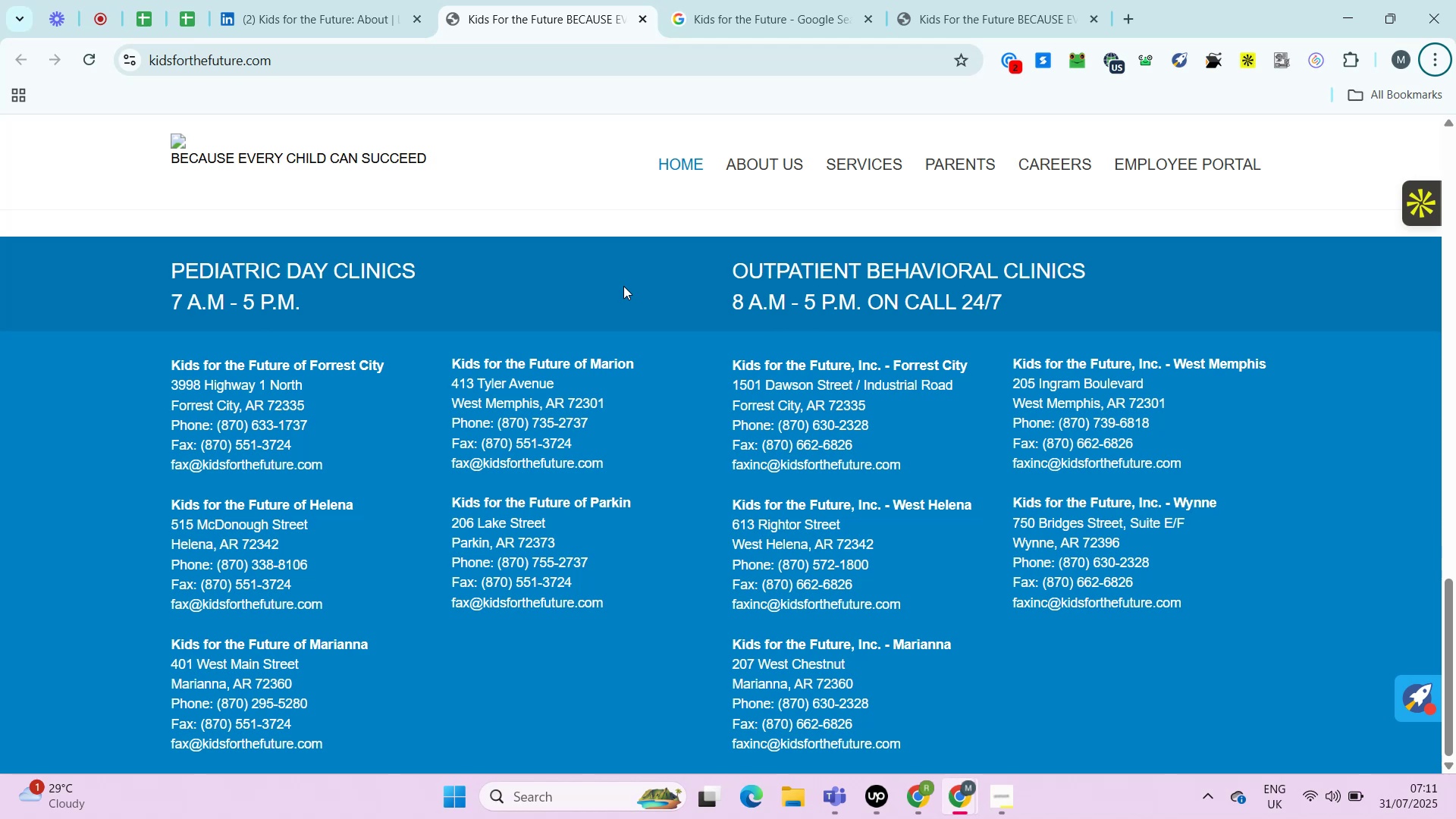 
key(Alt+Control+ControlLeft)
 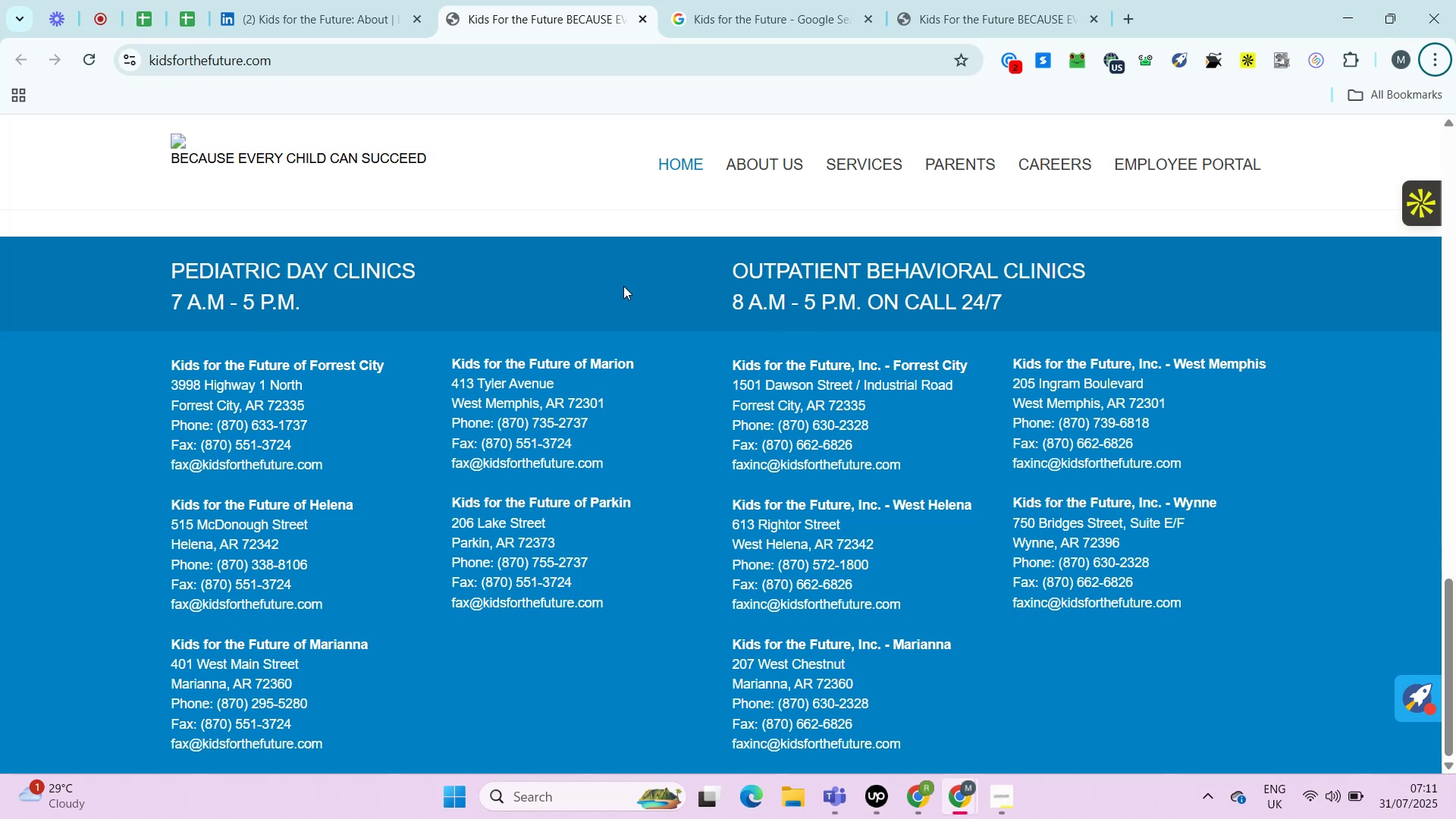 
hold_key(key=AltLeft, duration=0.32)
 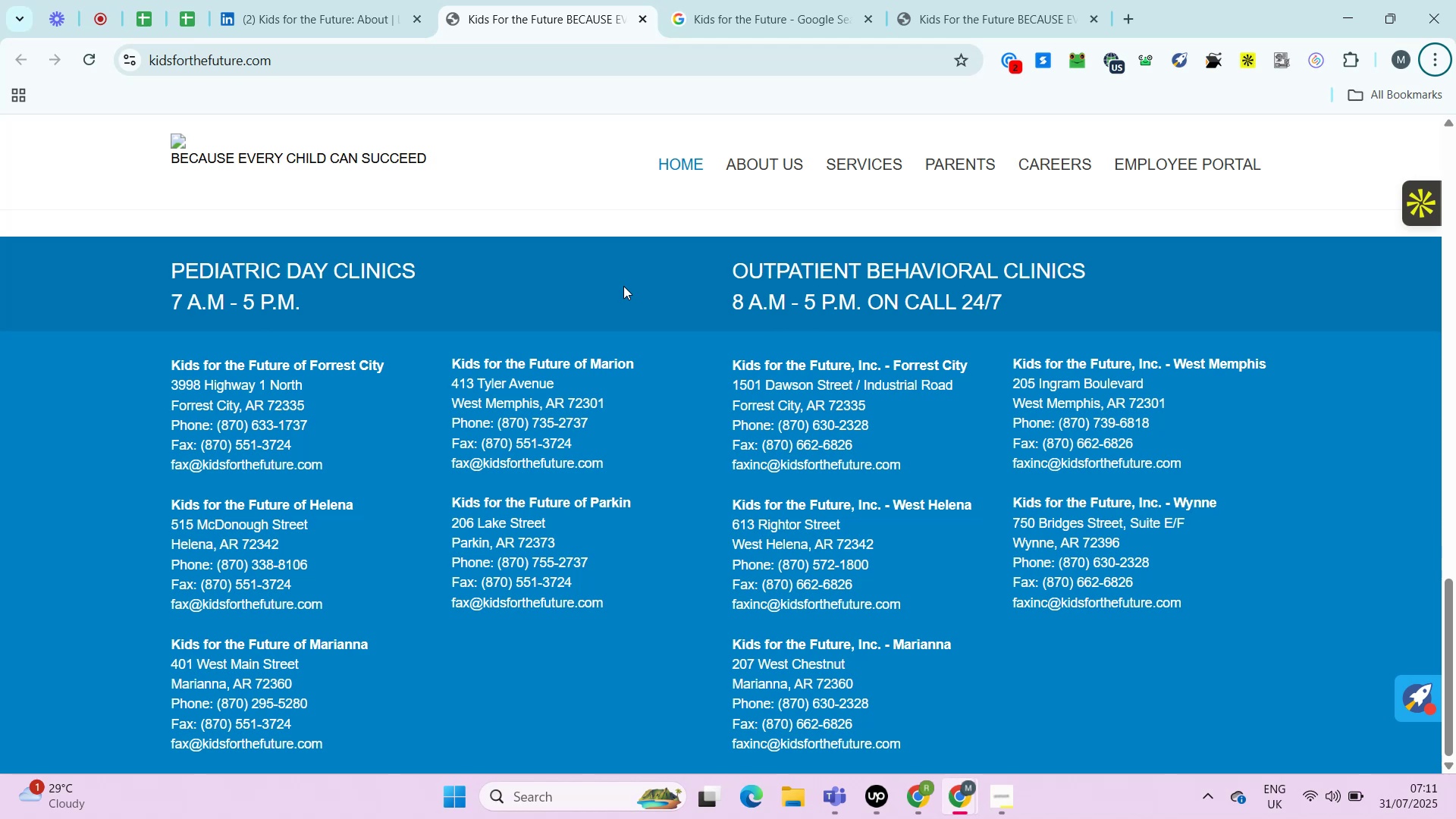 
key(Alt+Control+ControlLeft)
 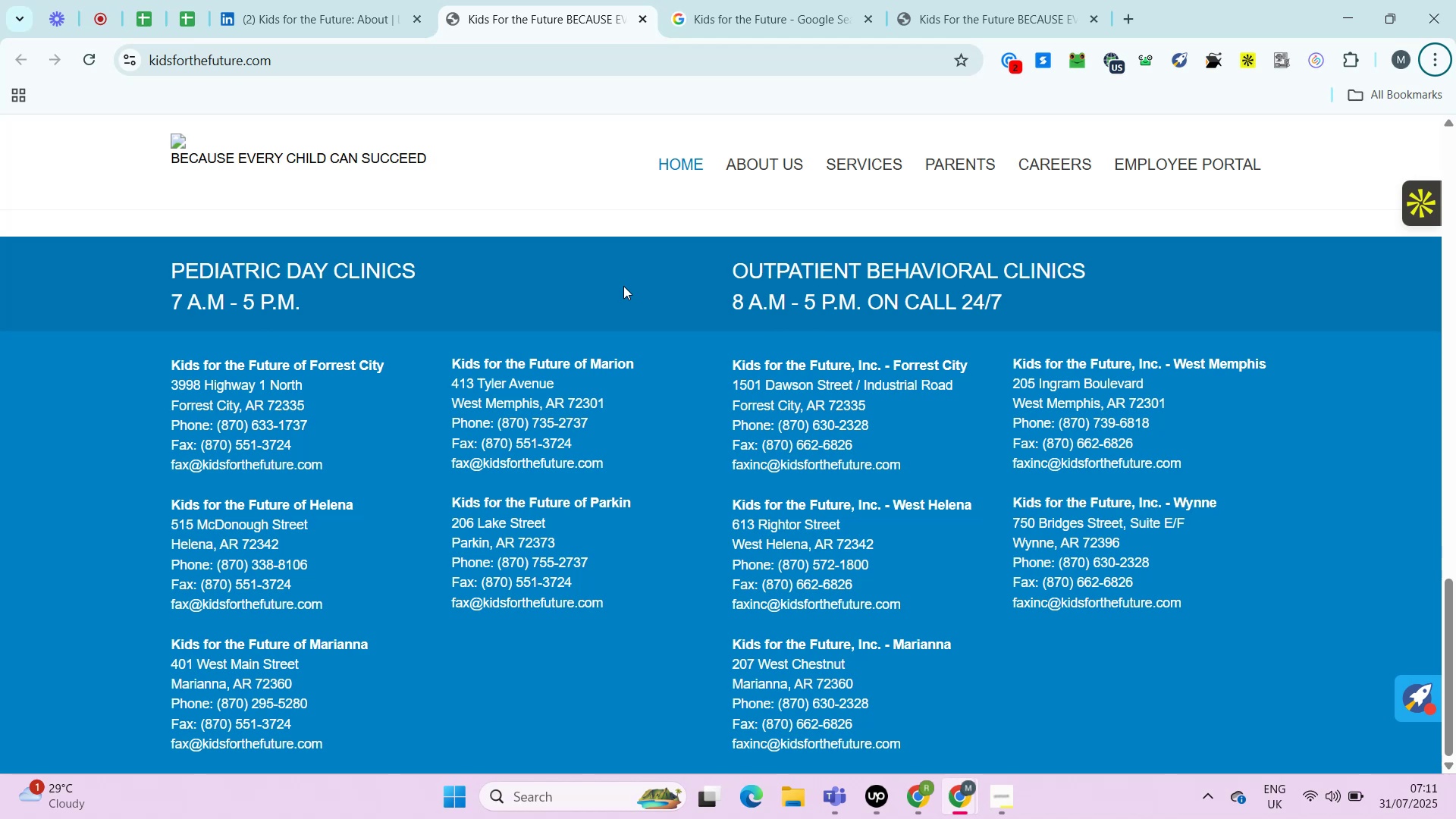 
key(Alt+Control+AltLeft)
 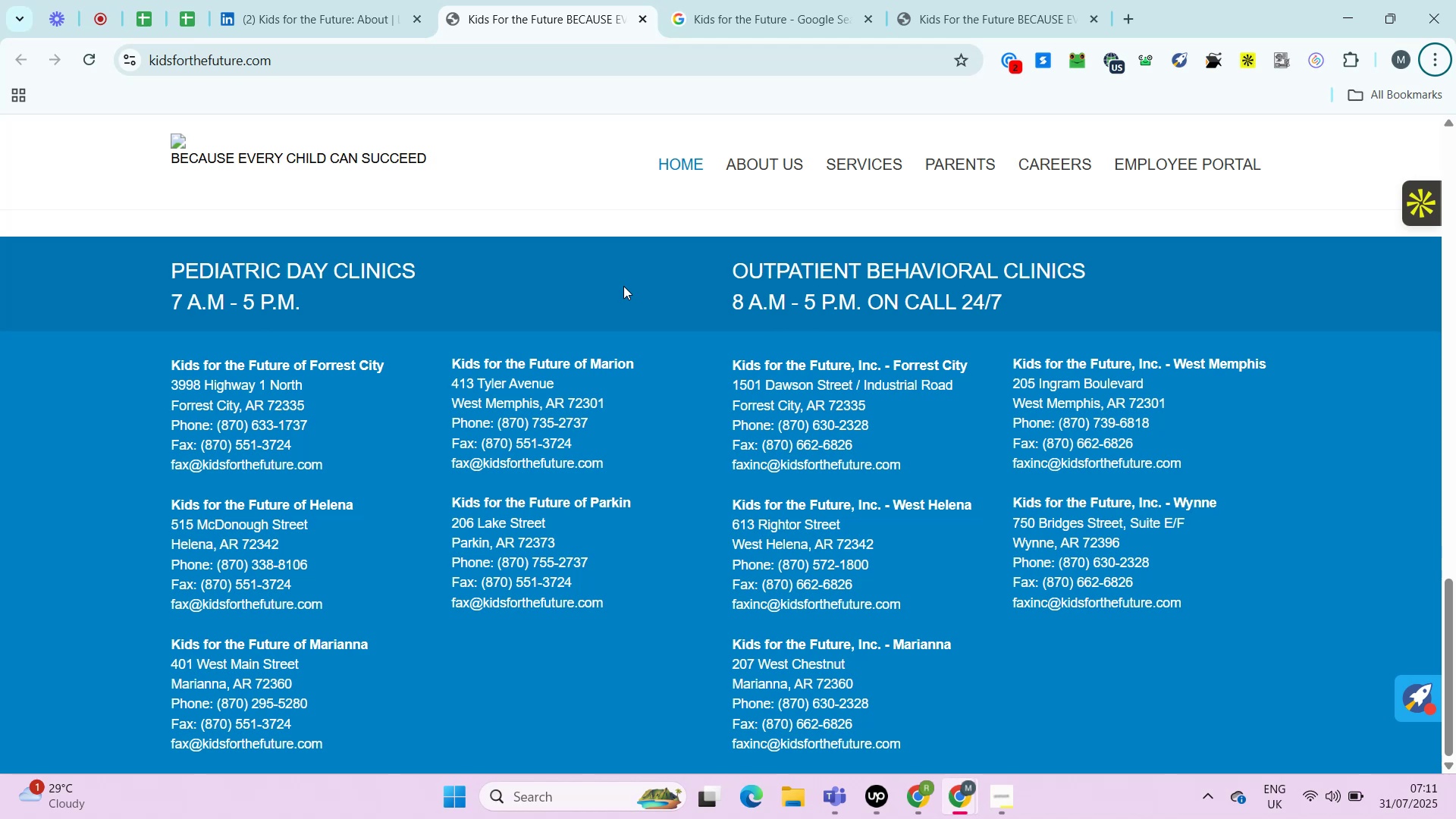 
key(Alt+Control+ControlLeft)
 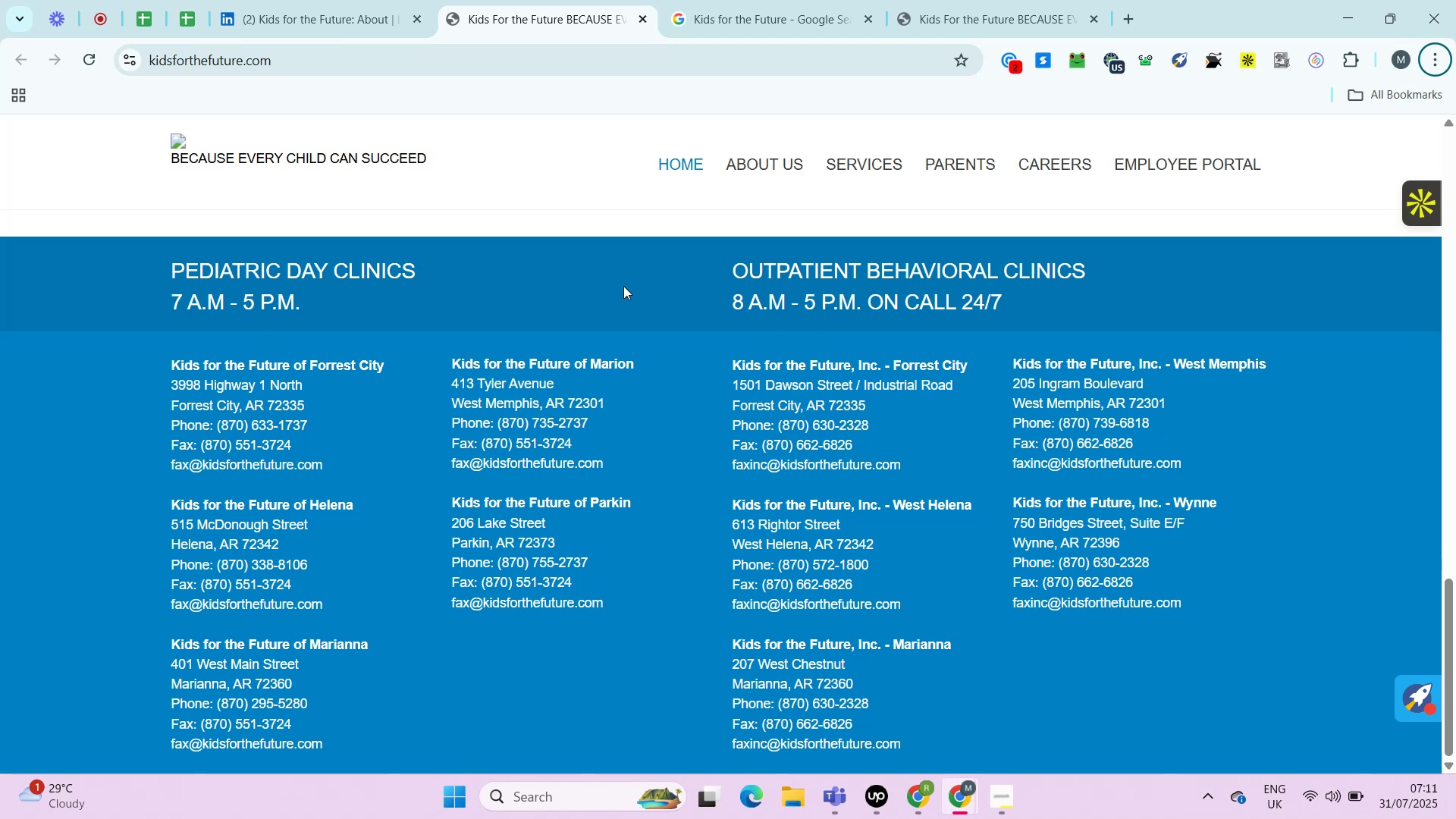 
wait(14.85)
 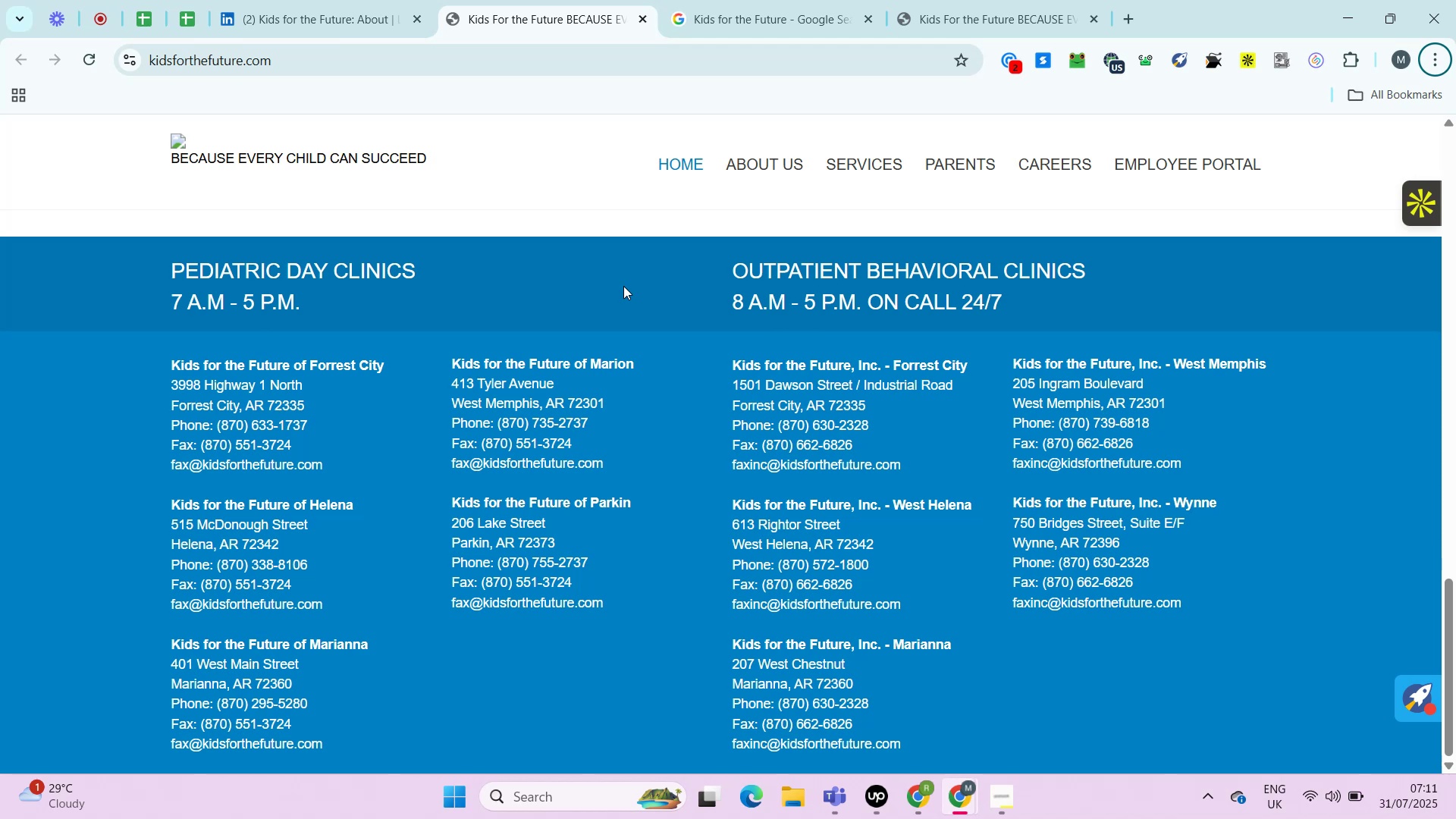 
key(Alt+AltLeft)
 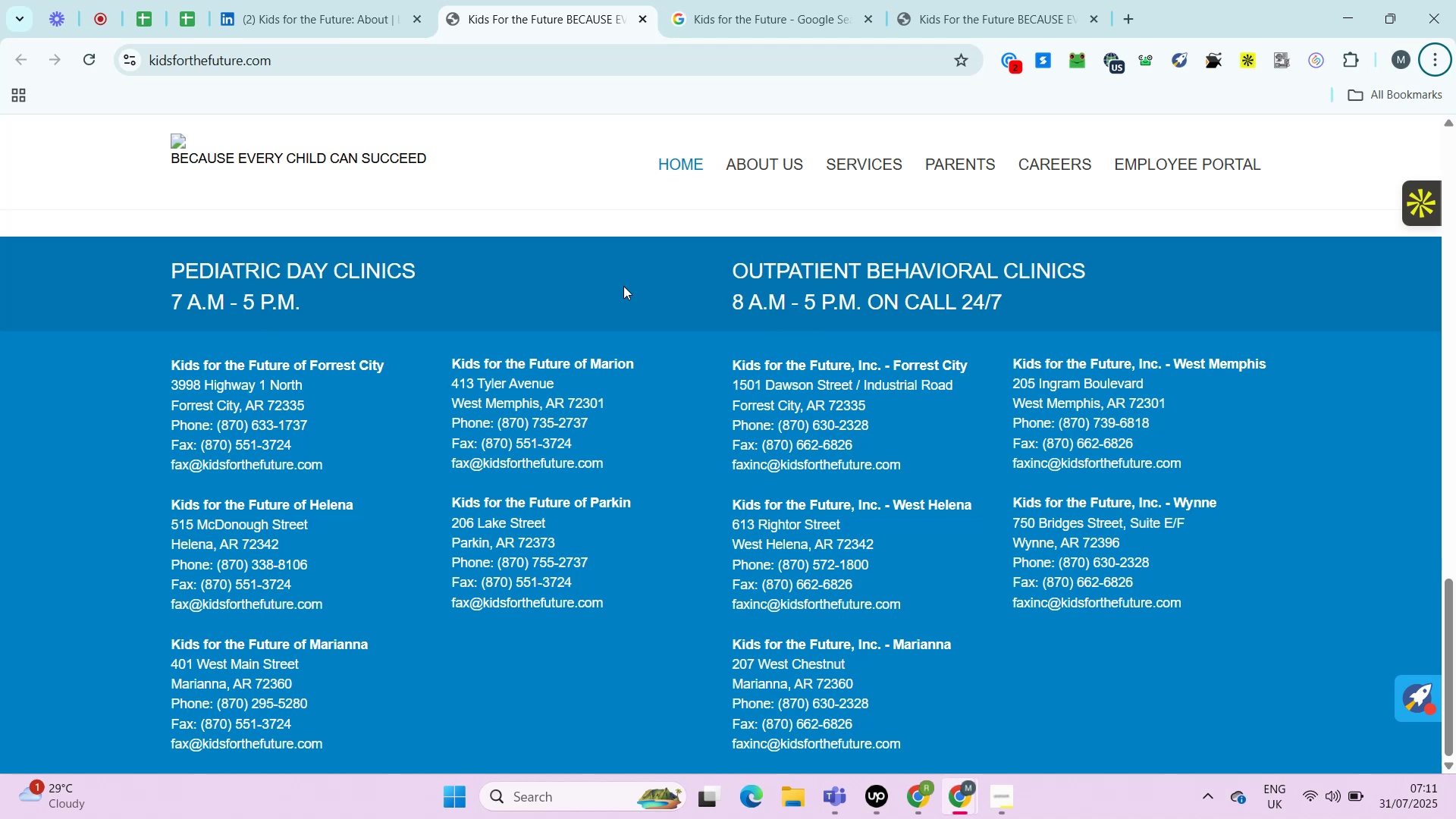 
key(Alt+AltLeft)
 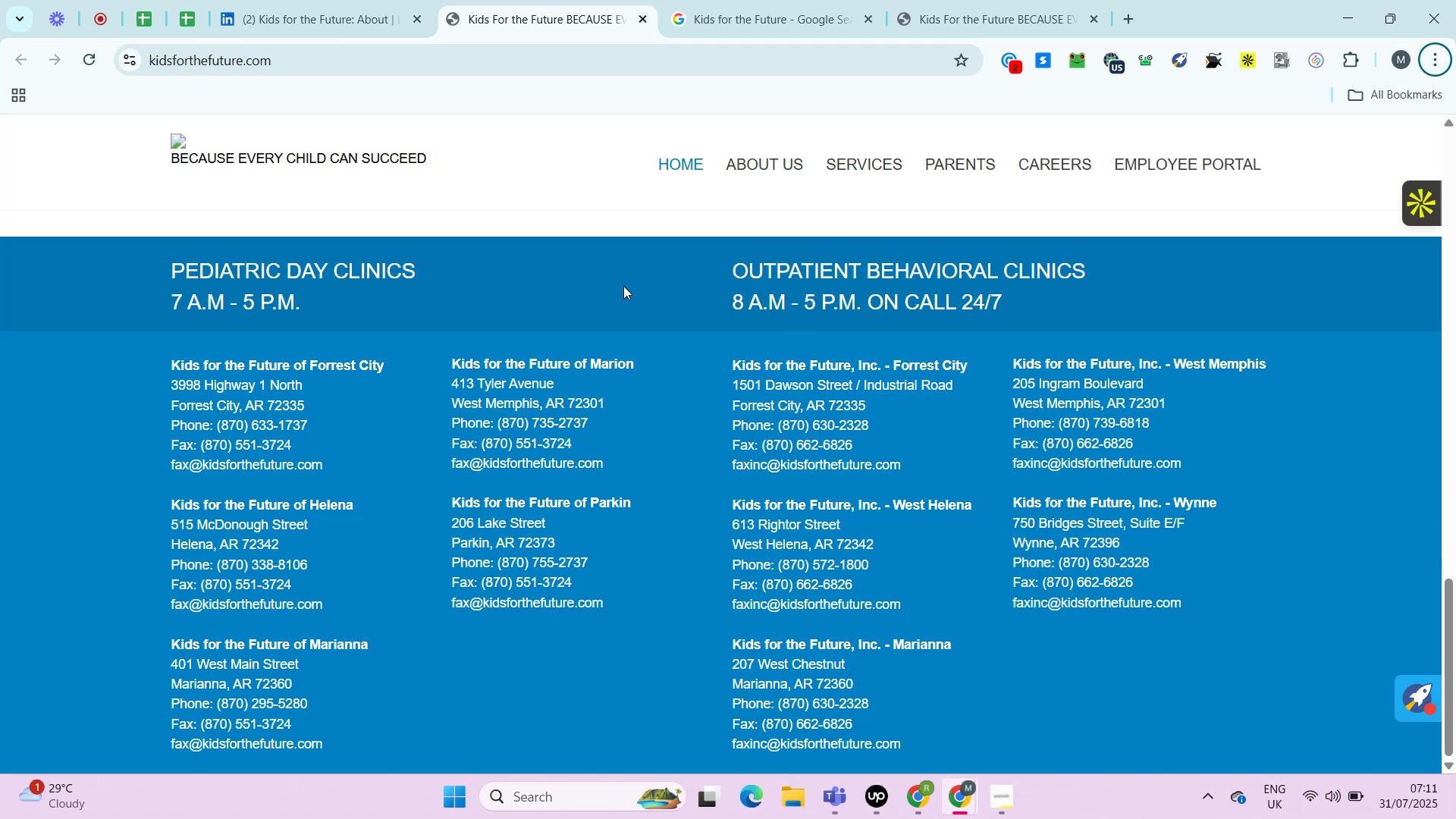 
key(Alt+AltLeft)
 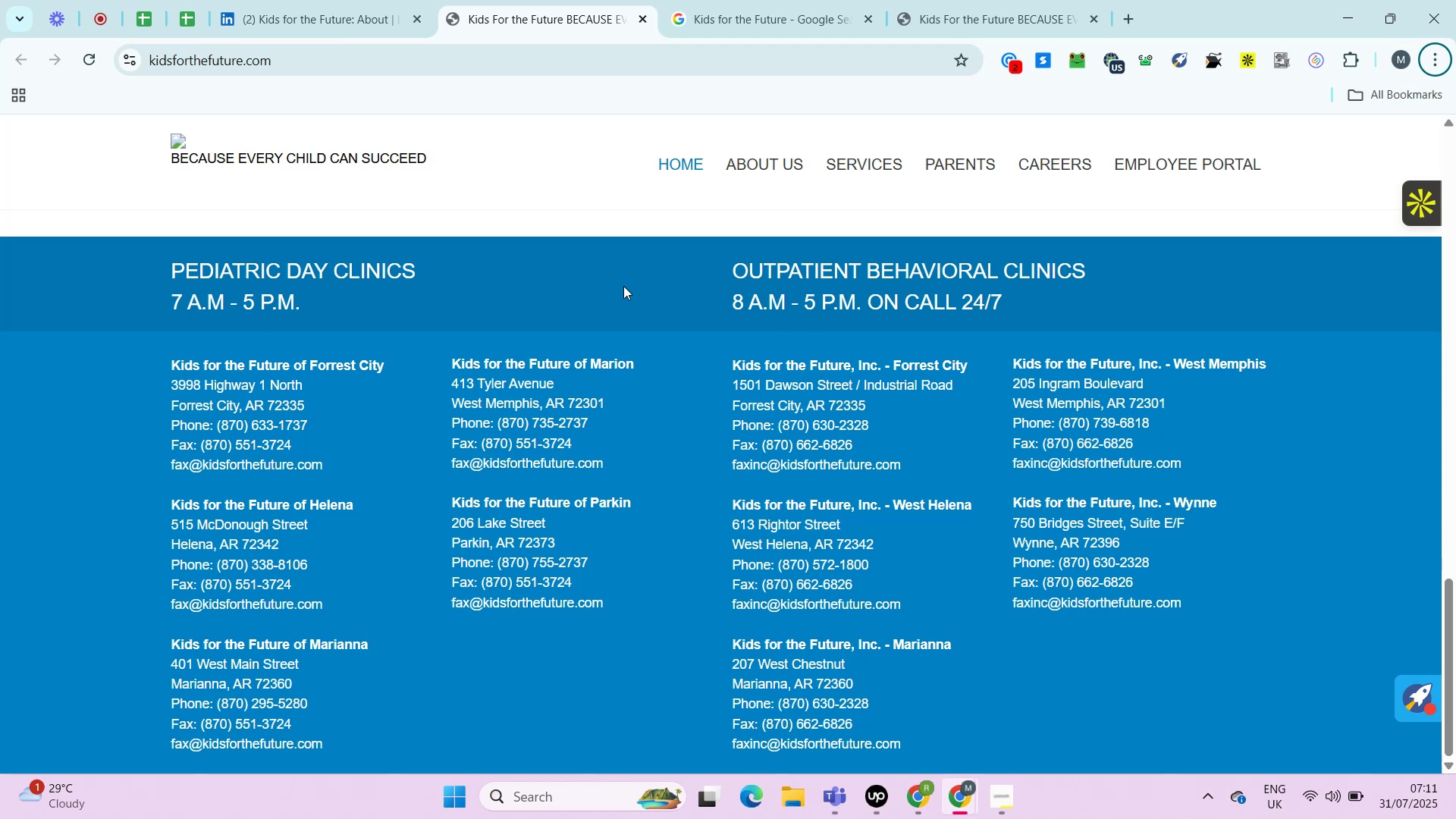 
key(Alt+AltLeft)
 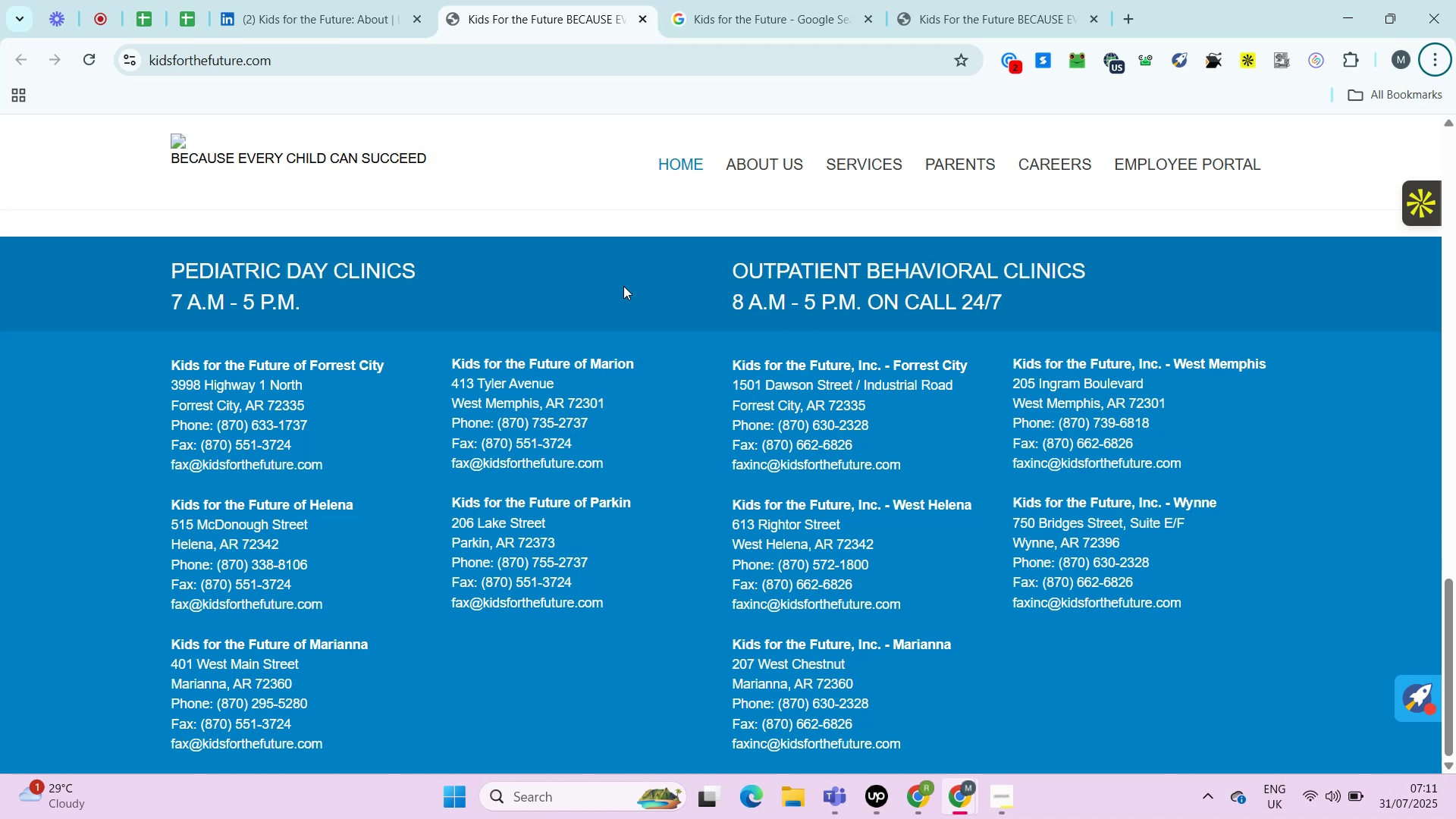 
key(Alt+AltLeft)
 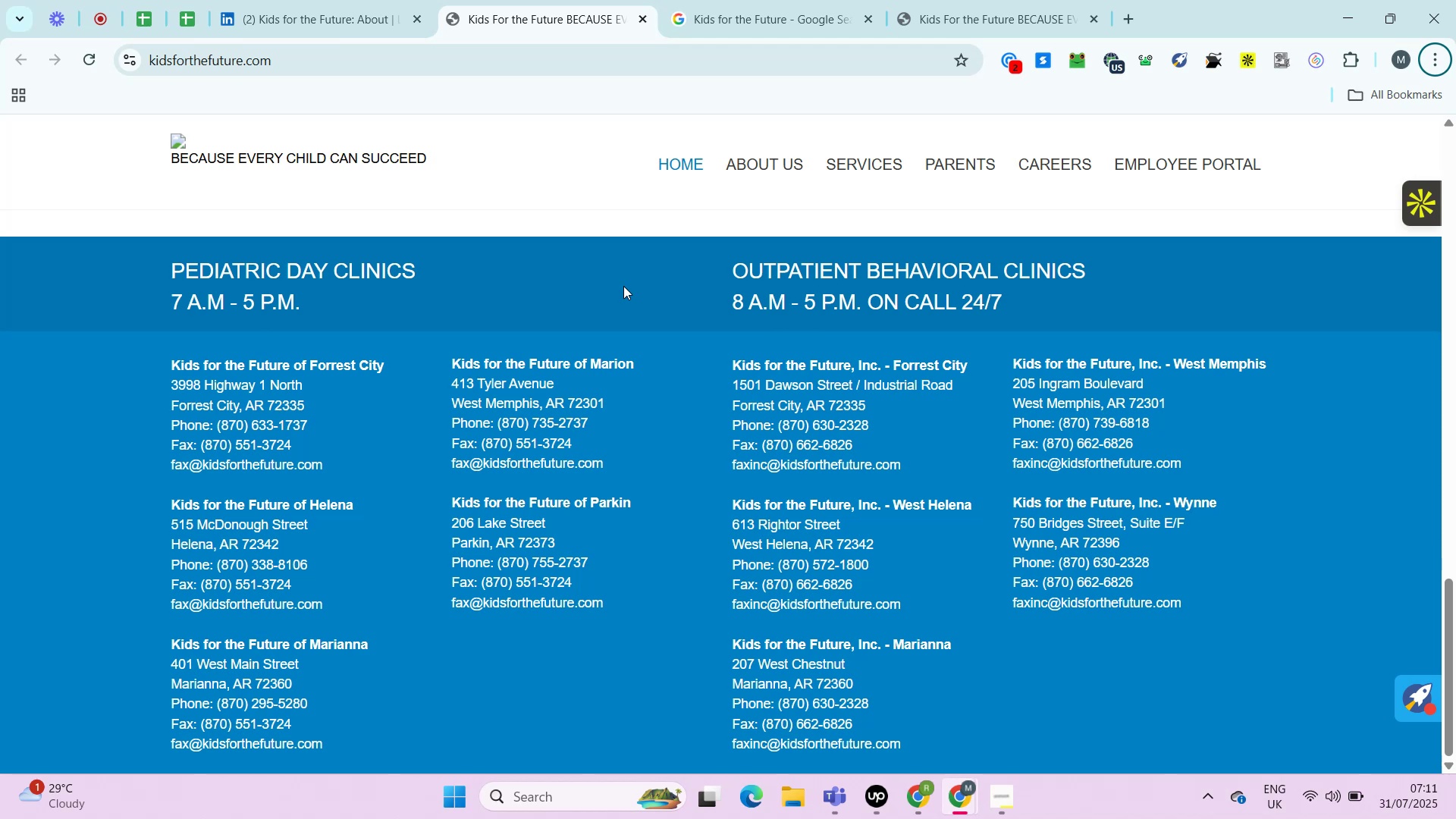 
key(Alt+AltLeft)
 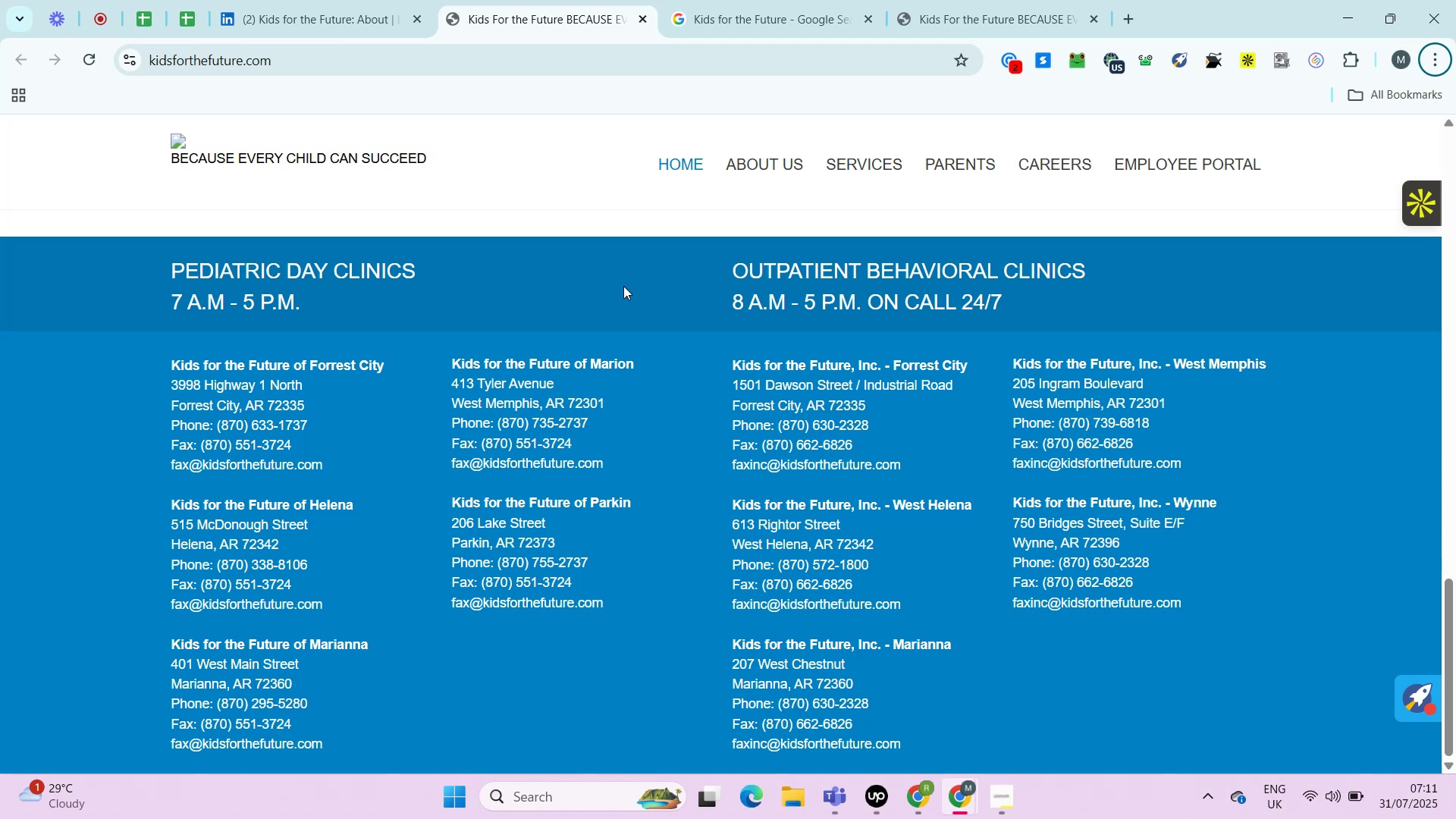 
key(Alt+AltLeft)
 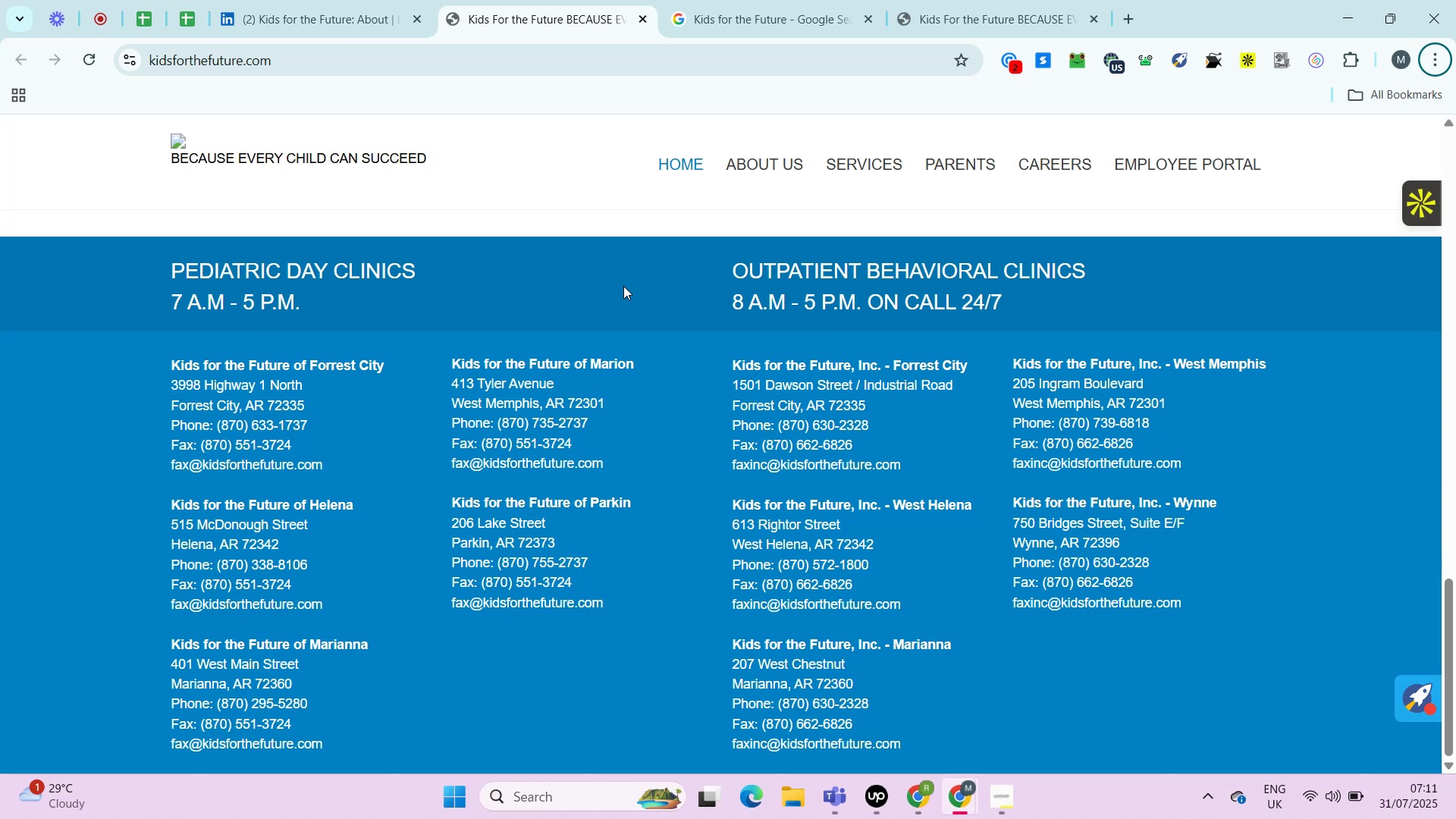 
hold_key(key=AltLeft, duration=0.52)
 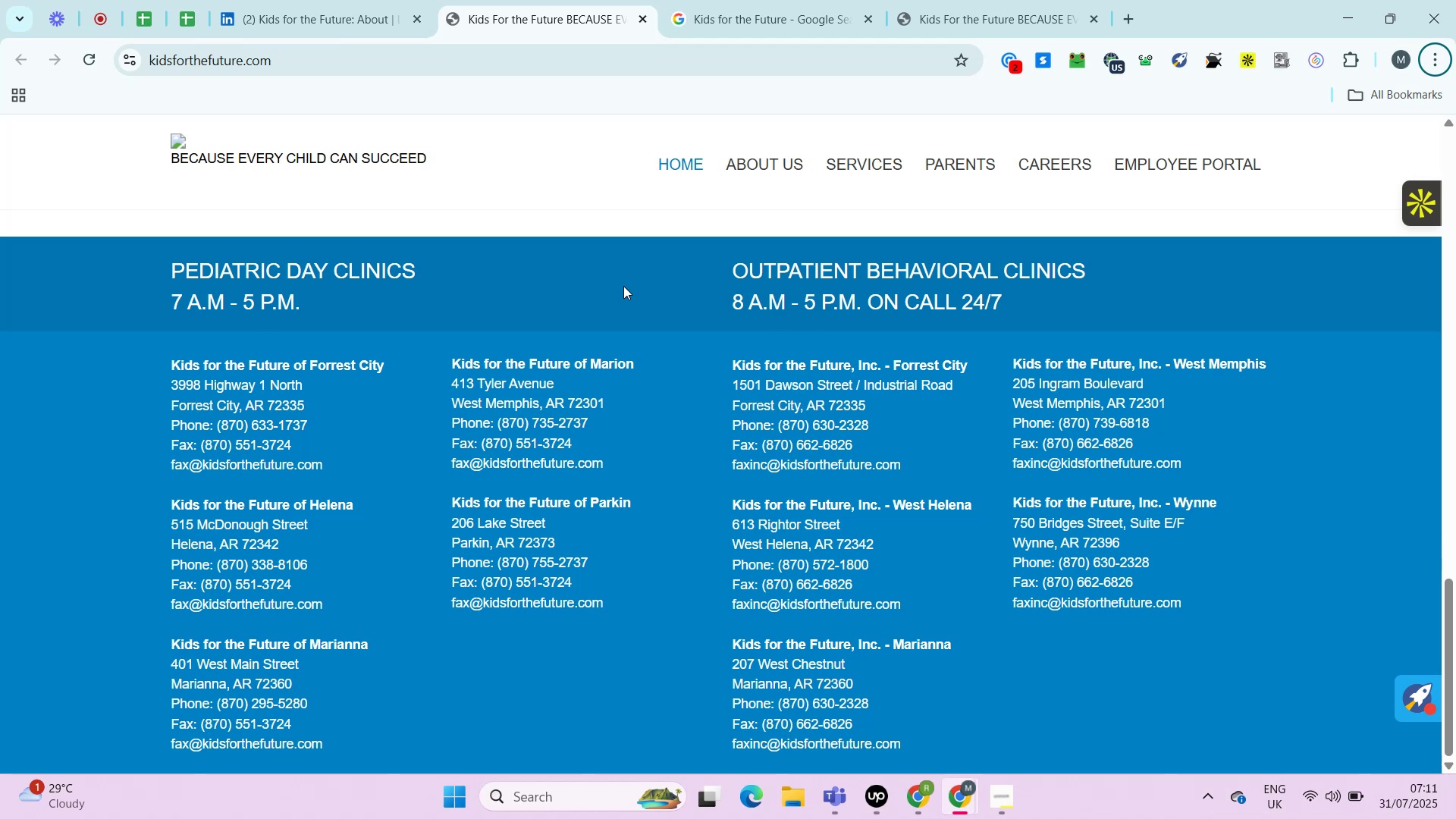 
key(Alt+Control+ControlLeft)
 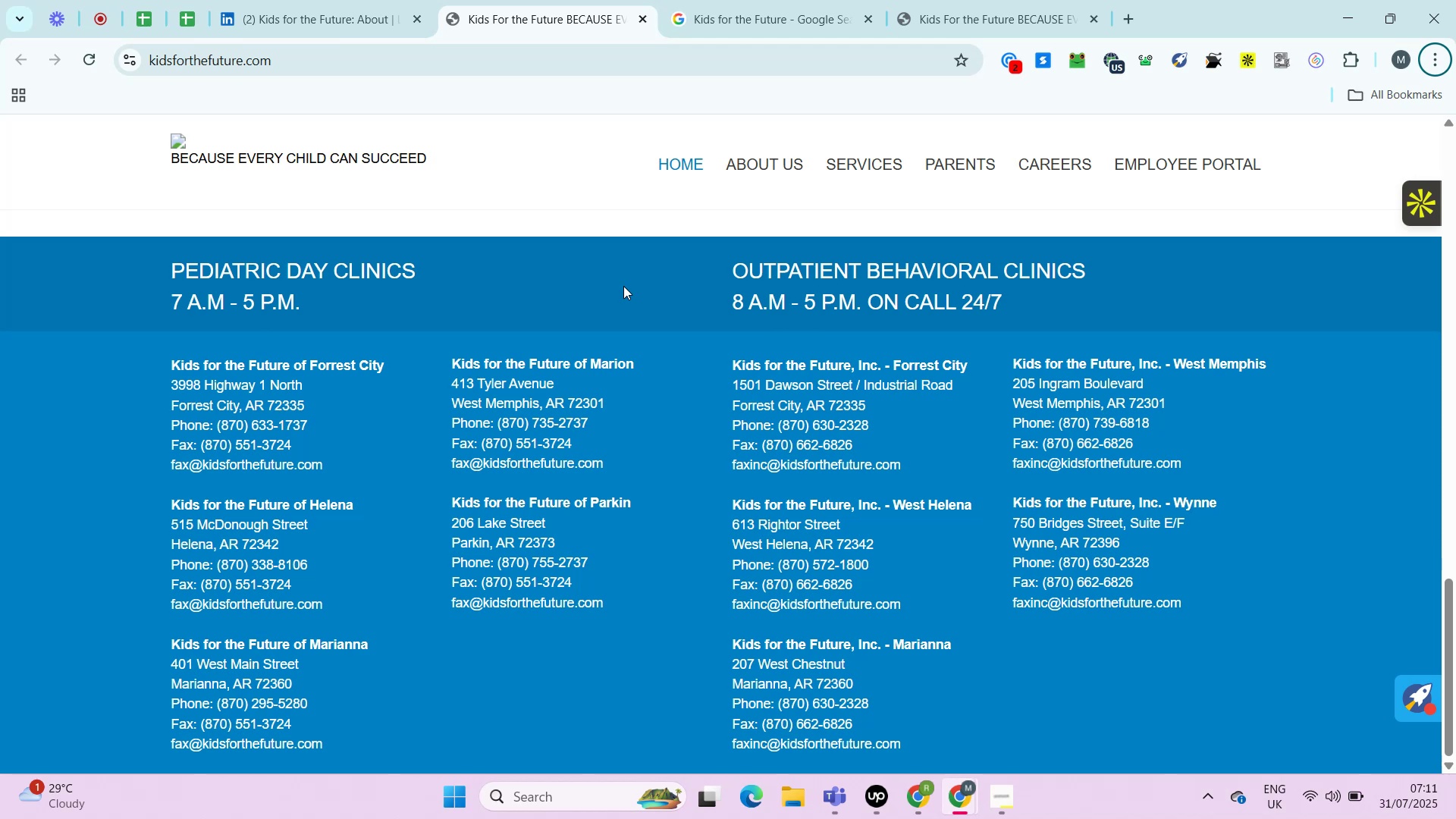 
key(Alt+Control+ControlLeft)
 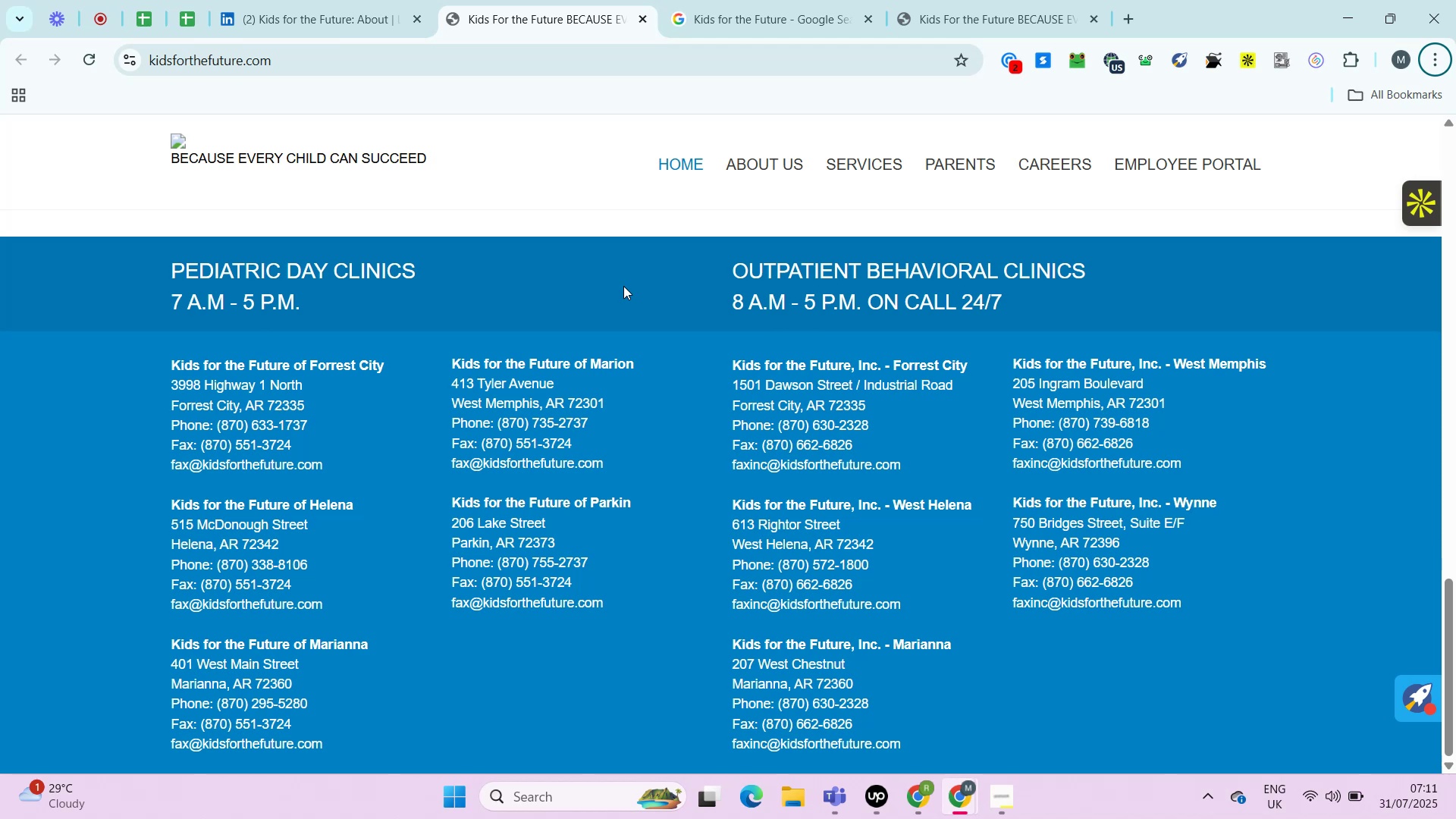 
hold_key(key=AltLeft, duration=0.42)
 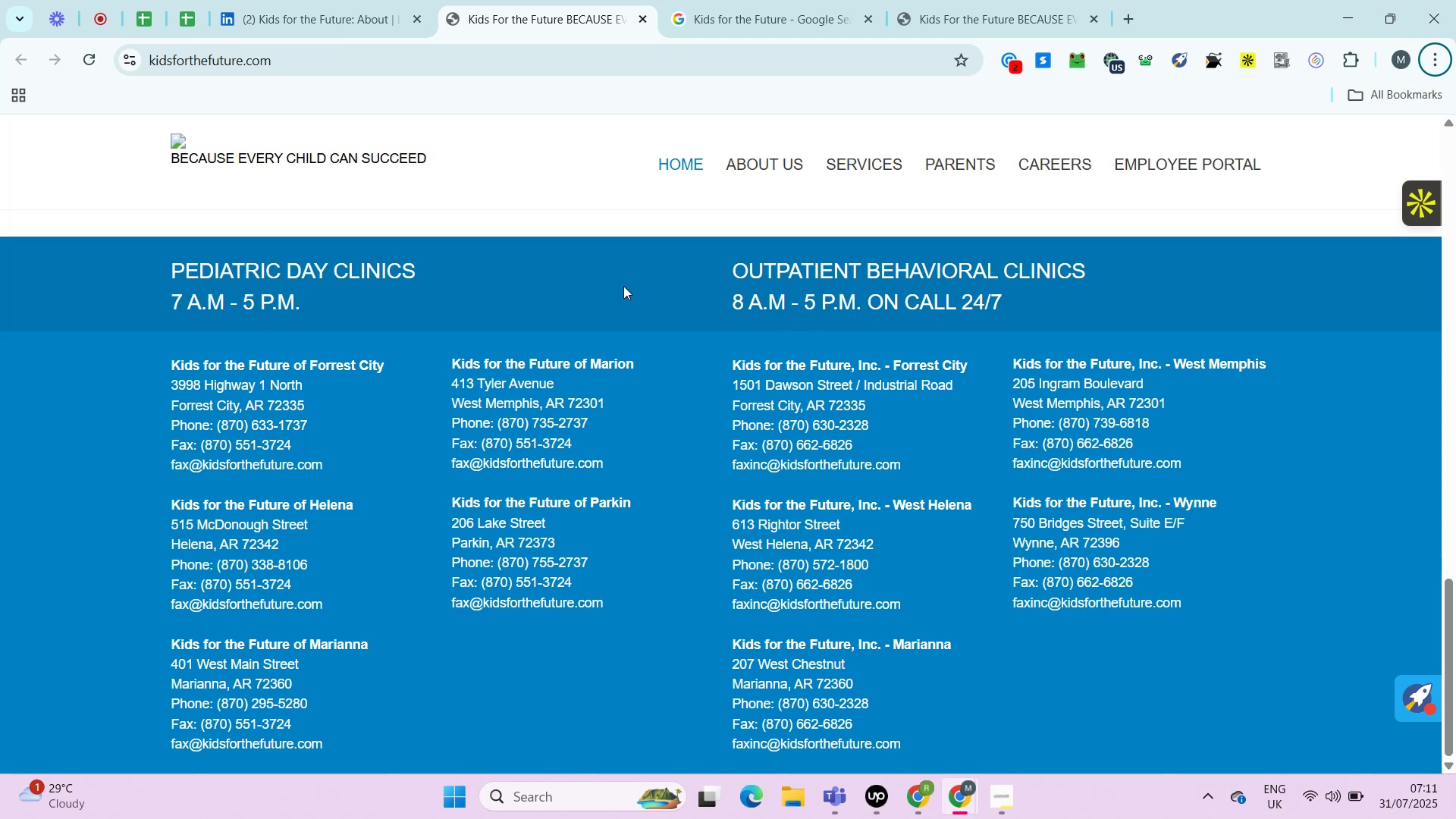 
key(Alt+Control+ControlLeft)
 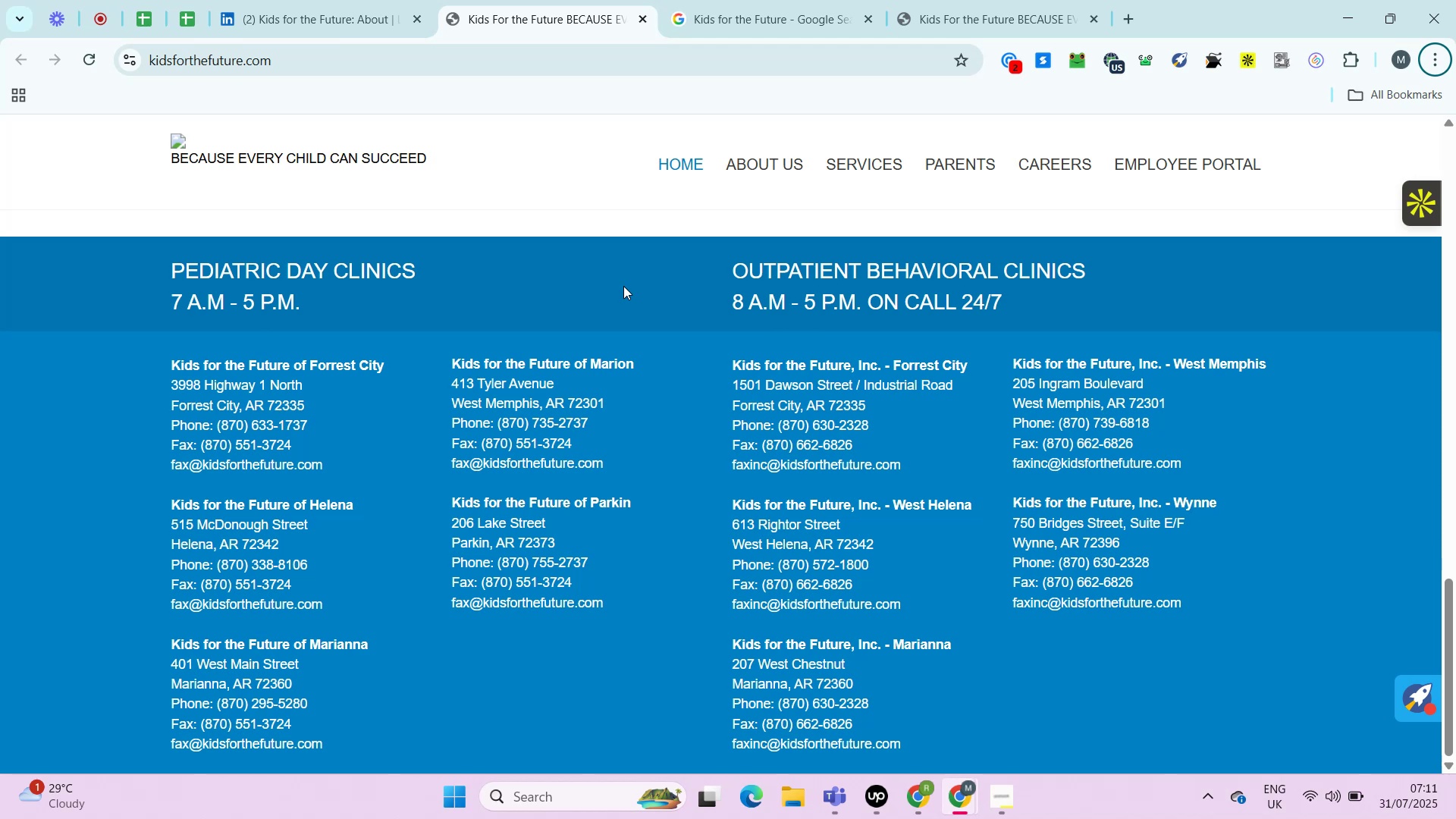 
key(Alt+Control+ControlLeft)
 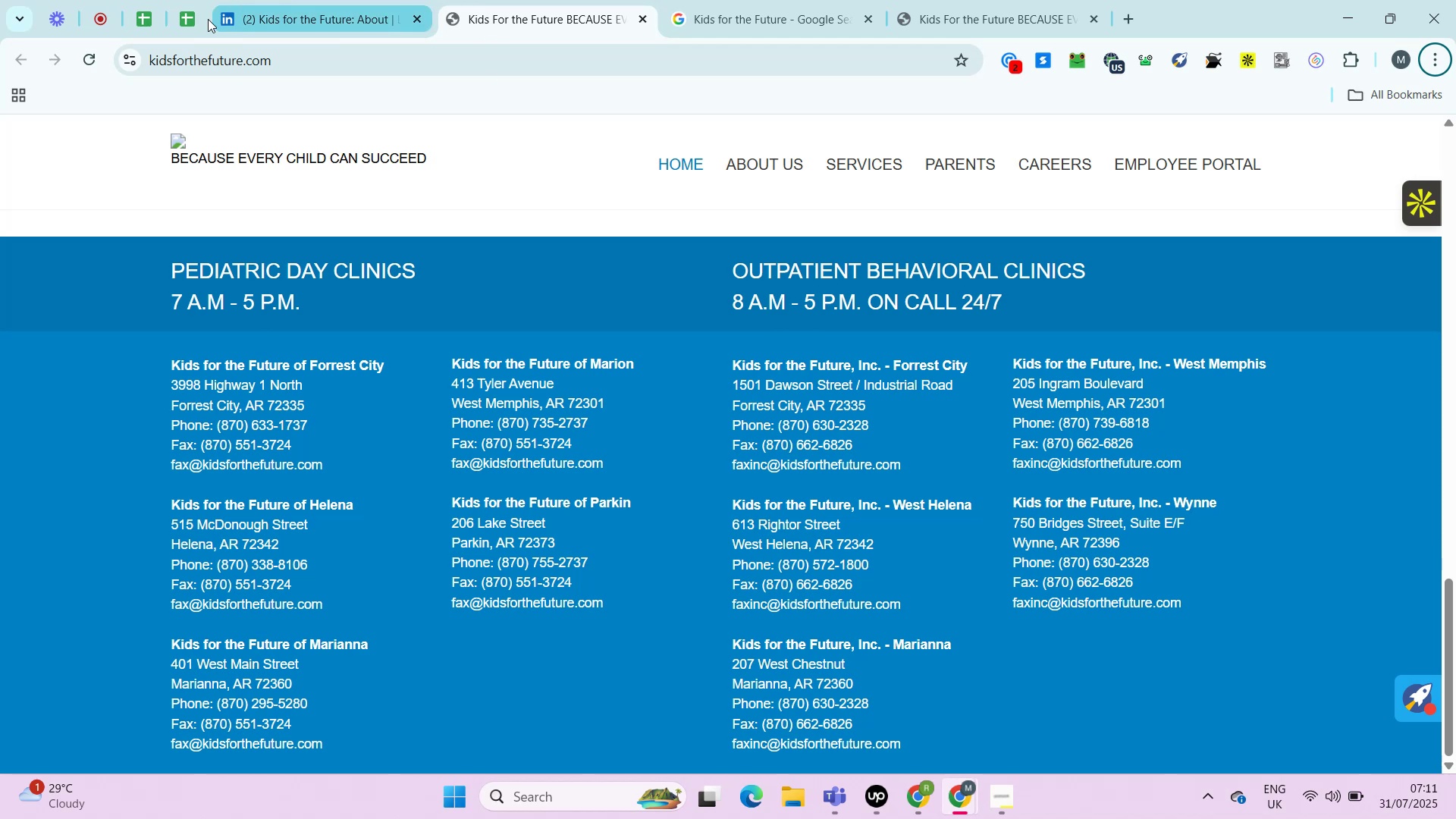 
left_click([189, 14])
 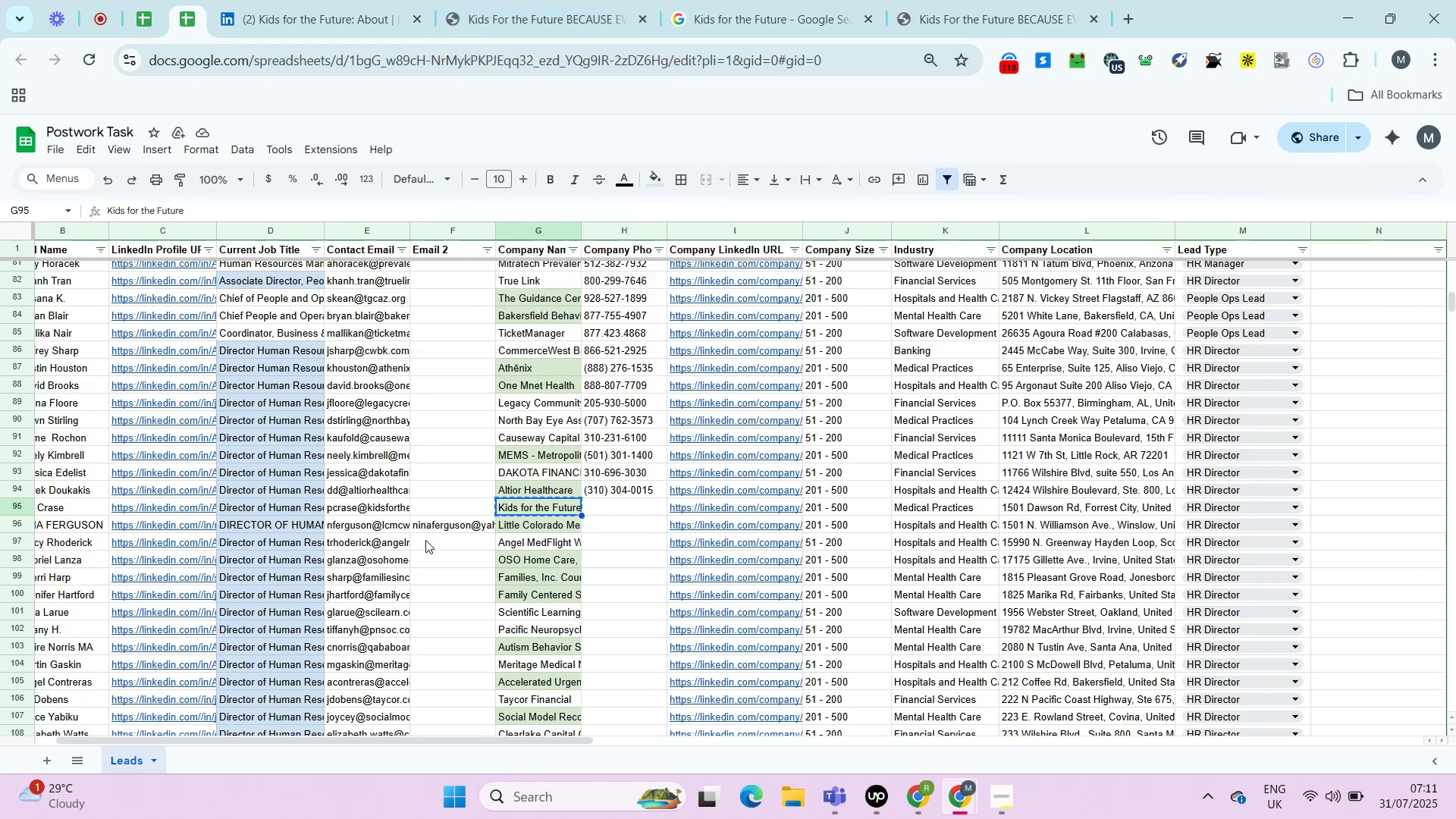 
key(ArrowRight)
 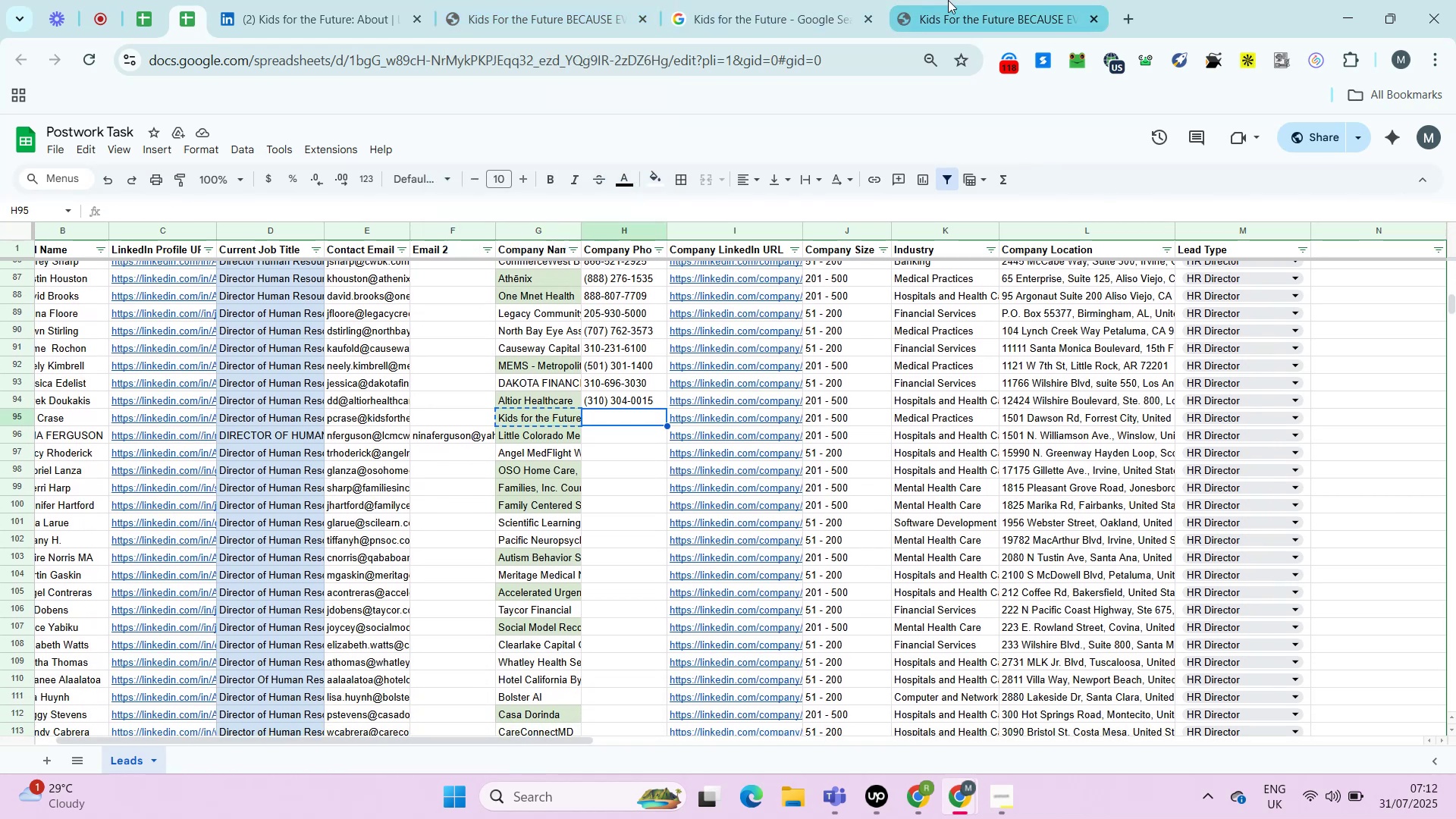 
left_click([983, 0])
 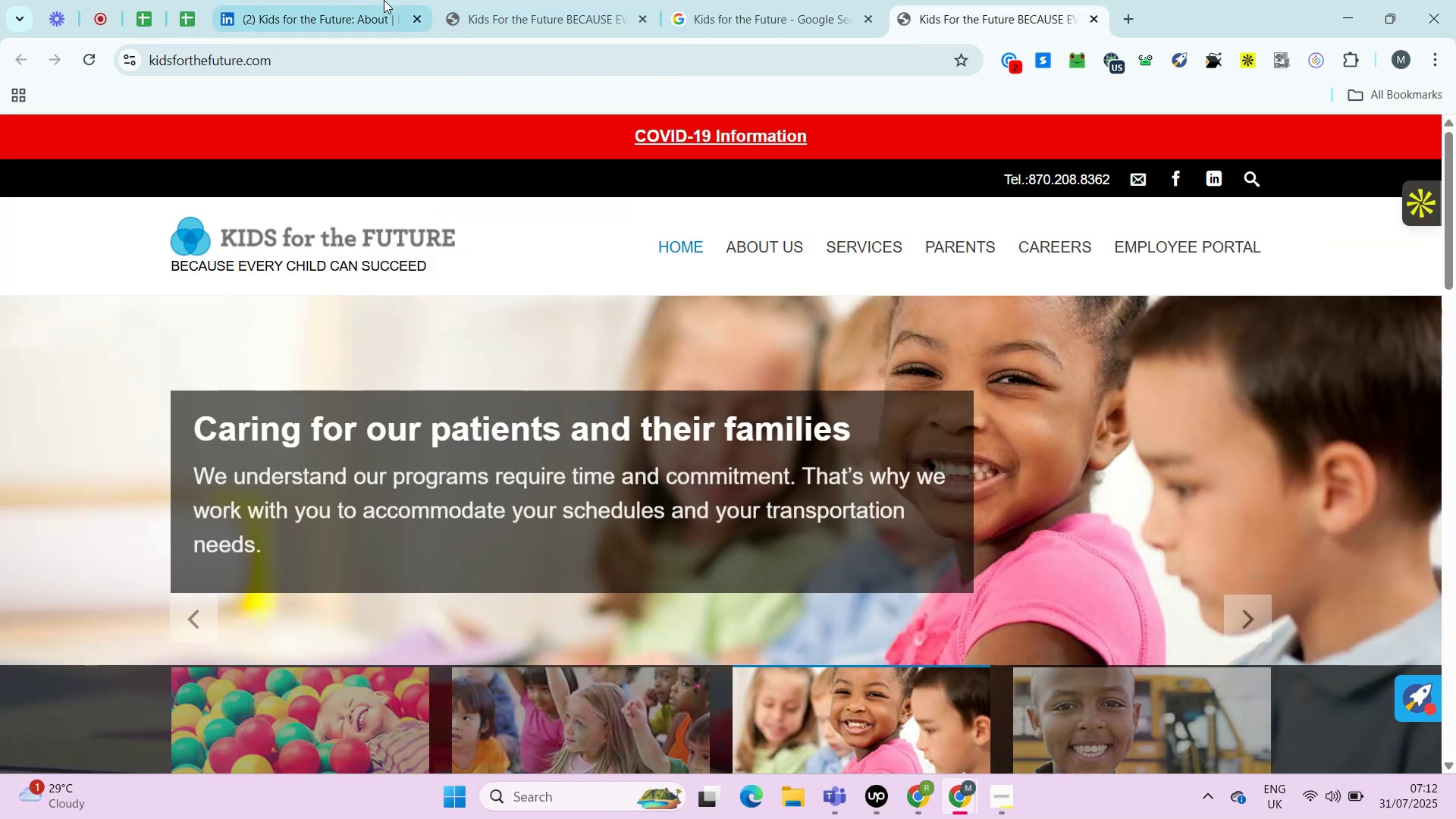 
left_click([535, 0])
 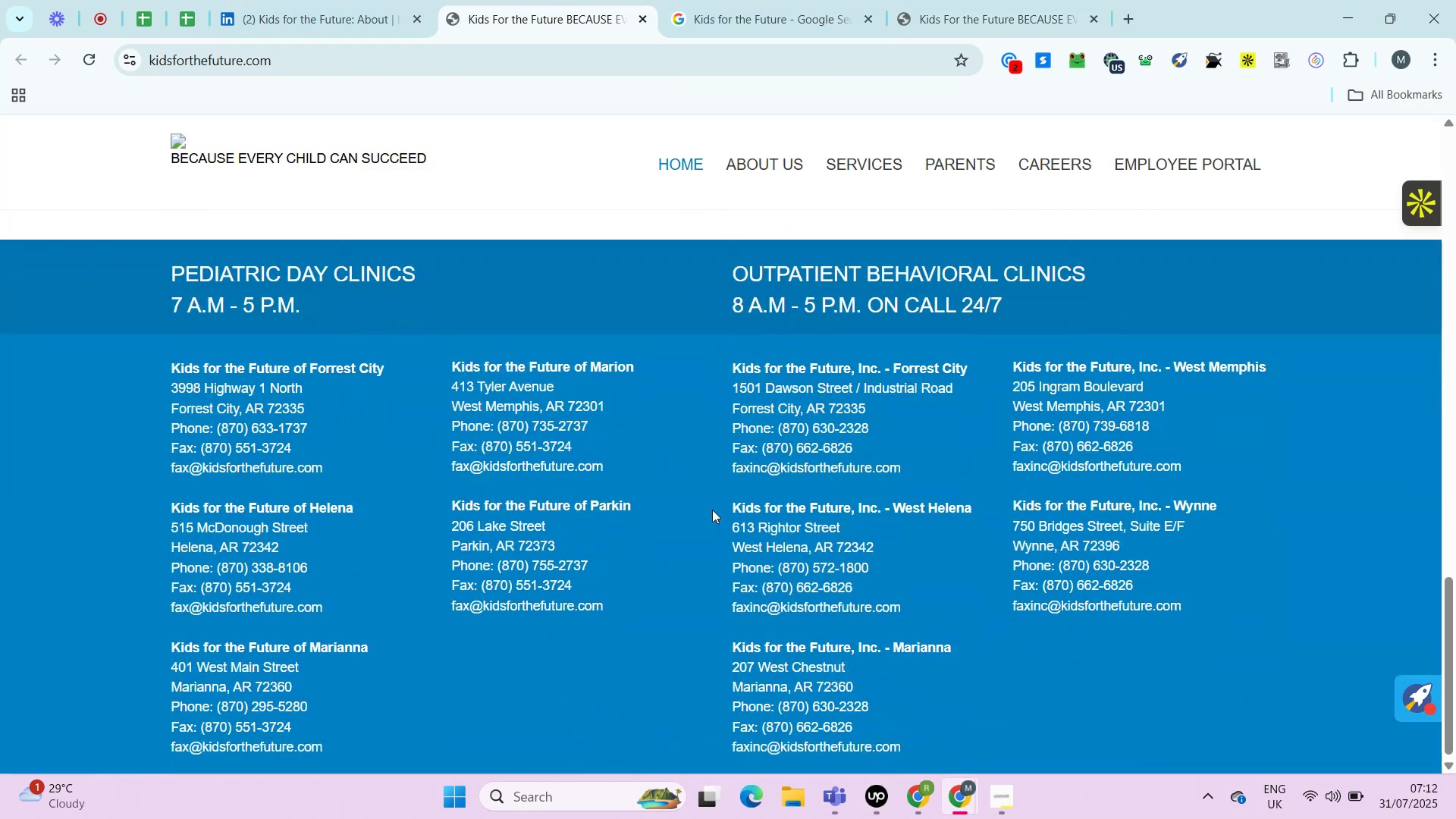 
wait(5.24)
 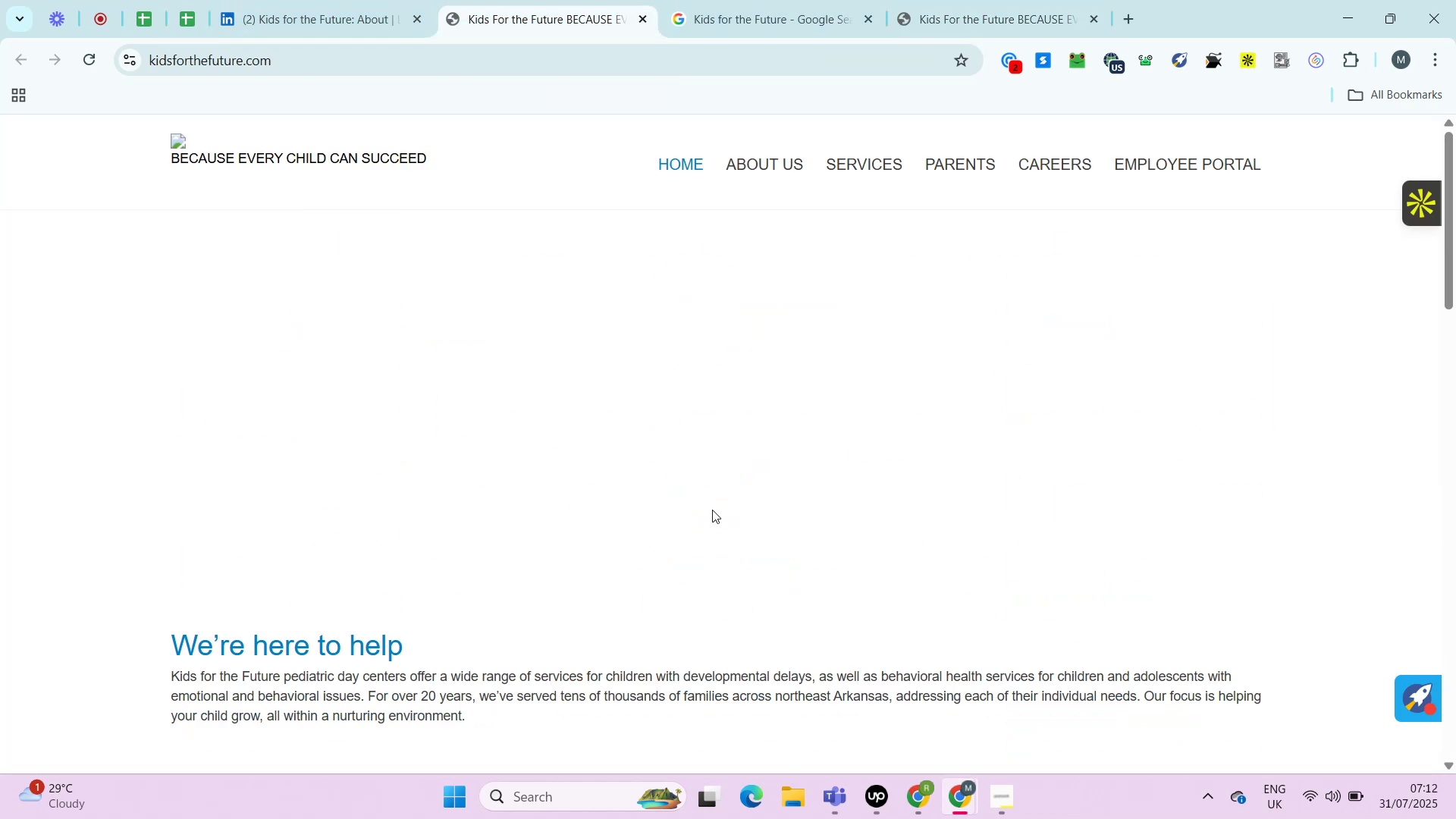 
left_click([795, 1])
 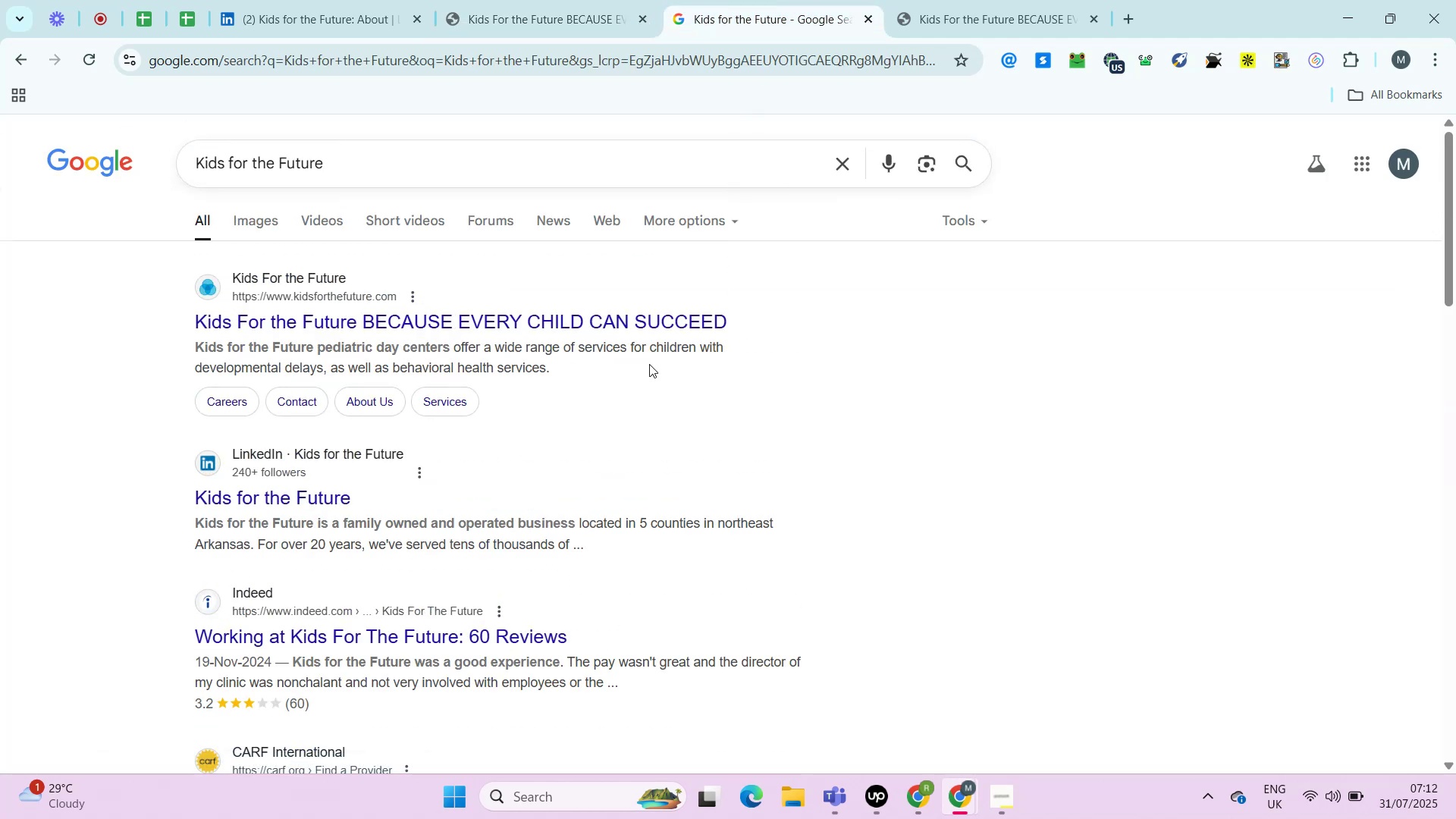 
left_click([946, 1])
 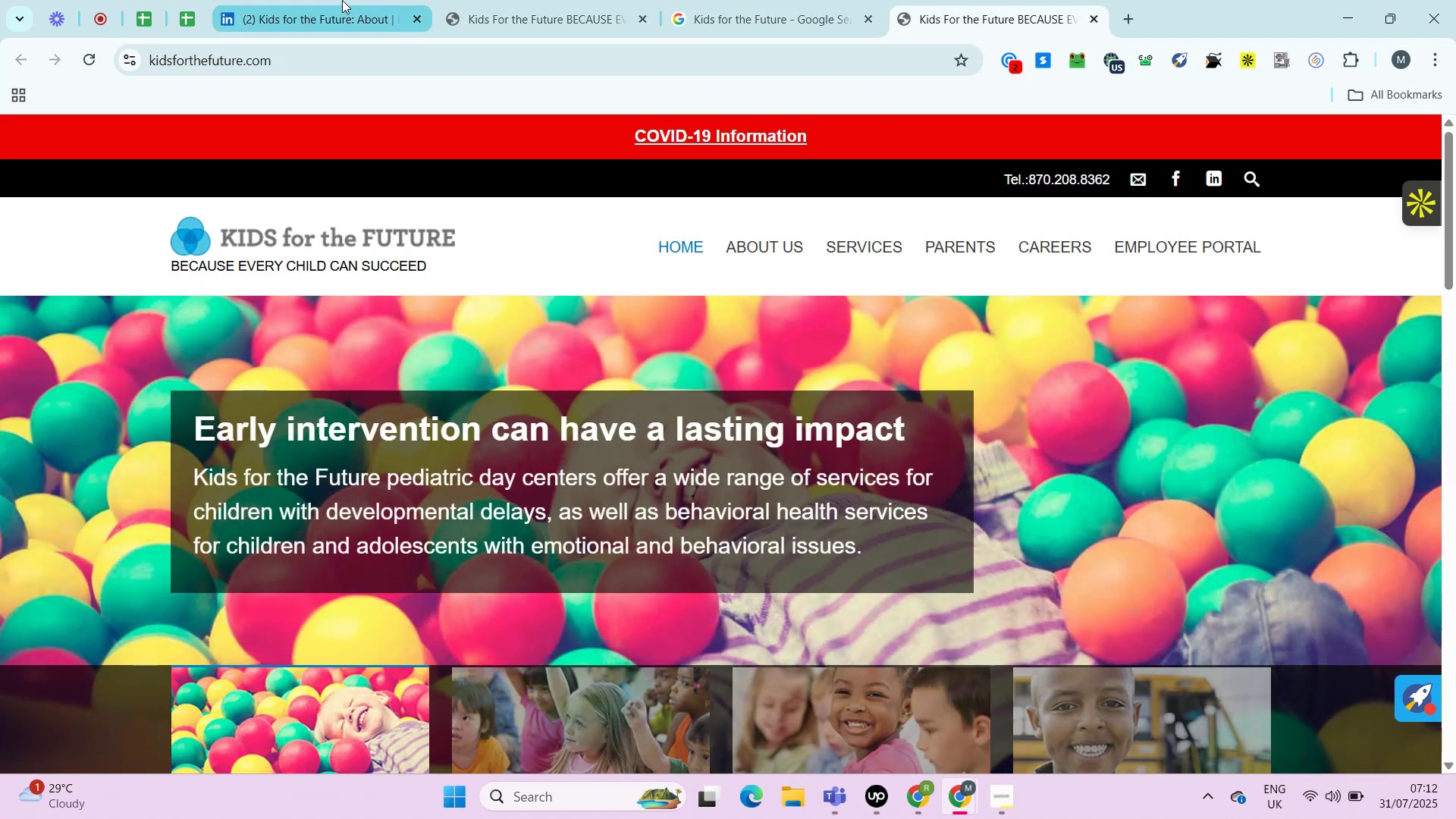 
left_click([516, 2])
 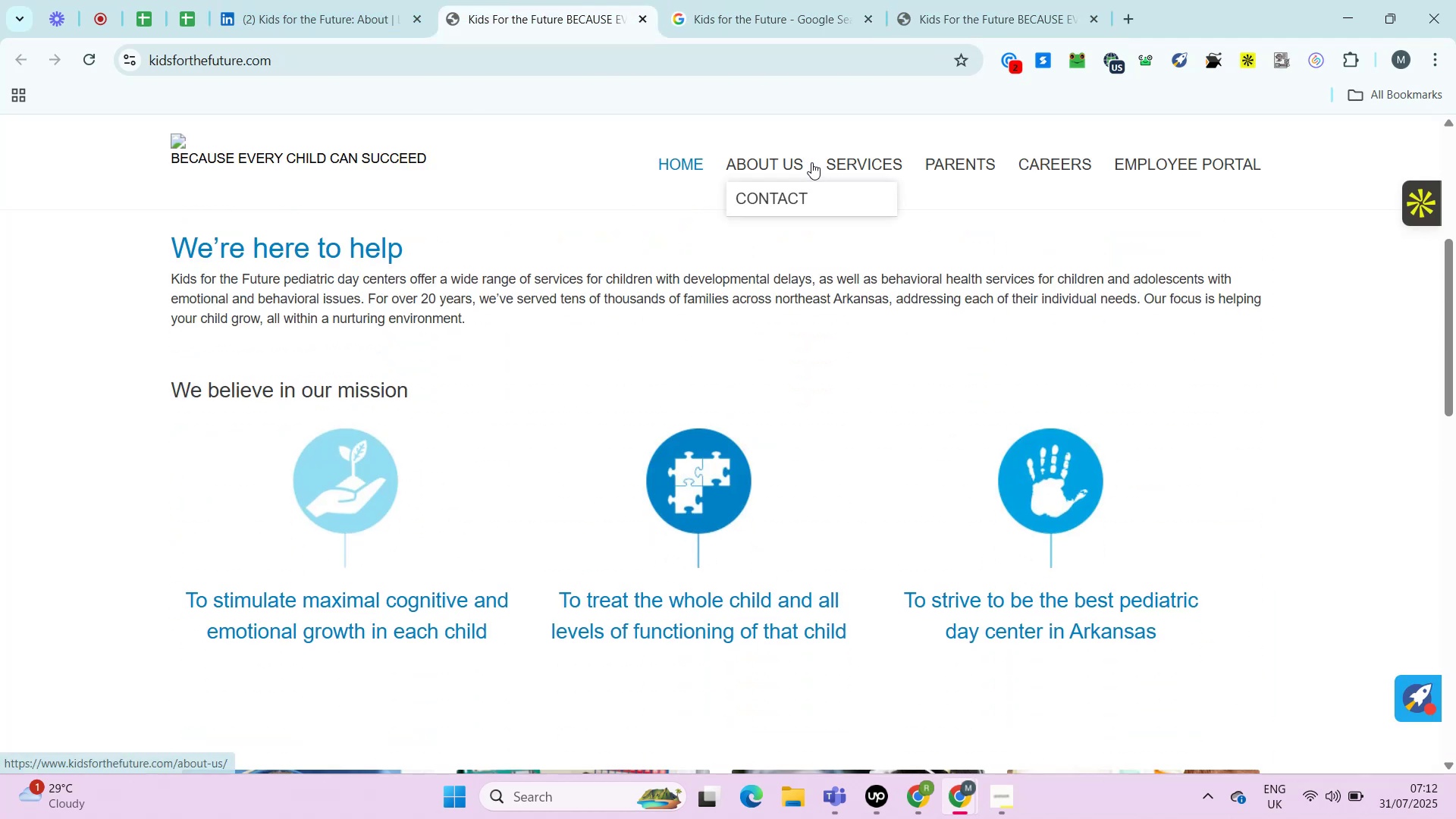 
right_click([763, 171])
 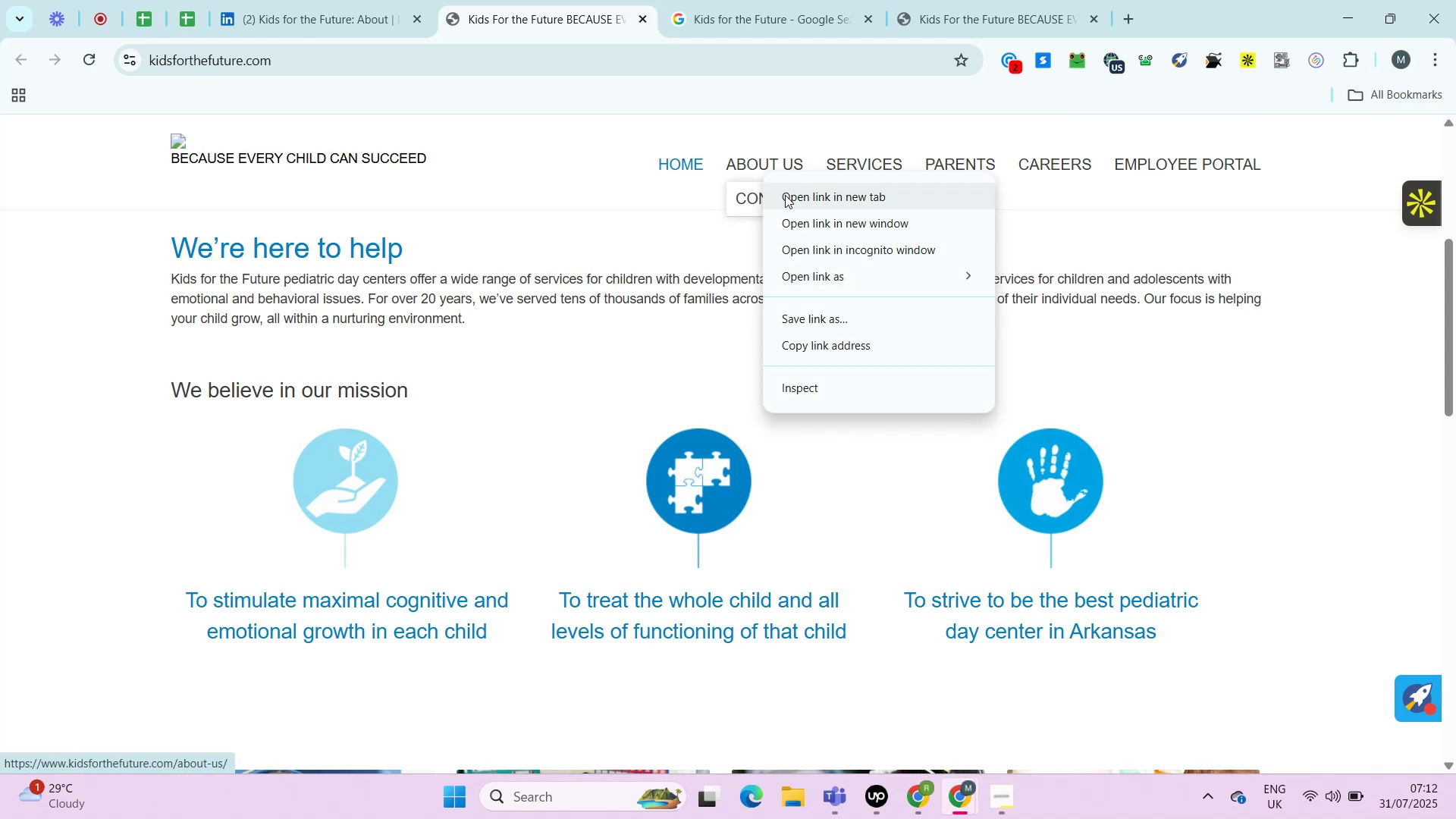 
left_click_drag(start_coordinate=[806, 202], to_coordinate=[752, 199])
 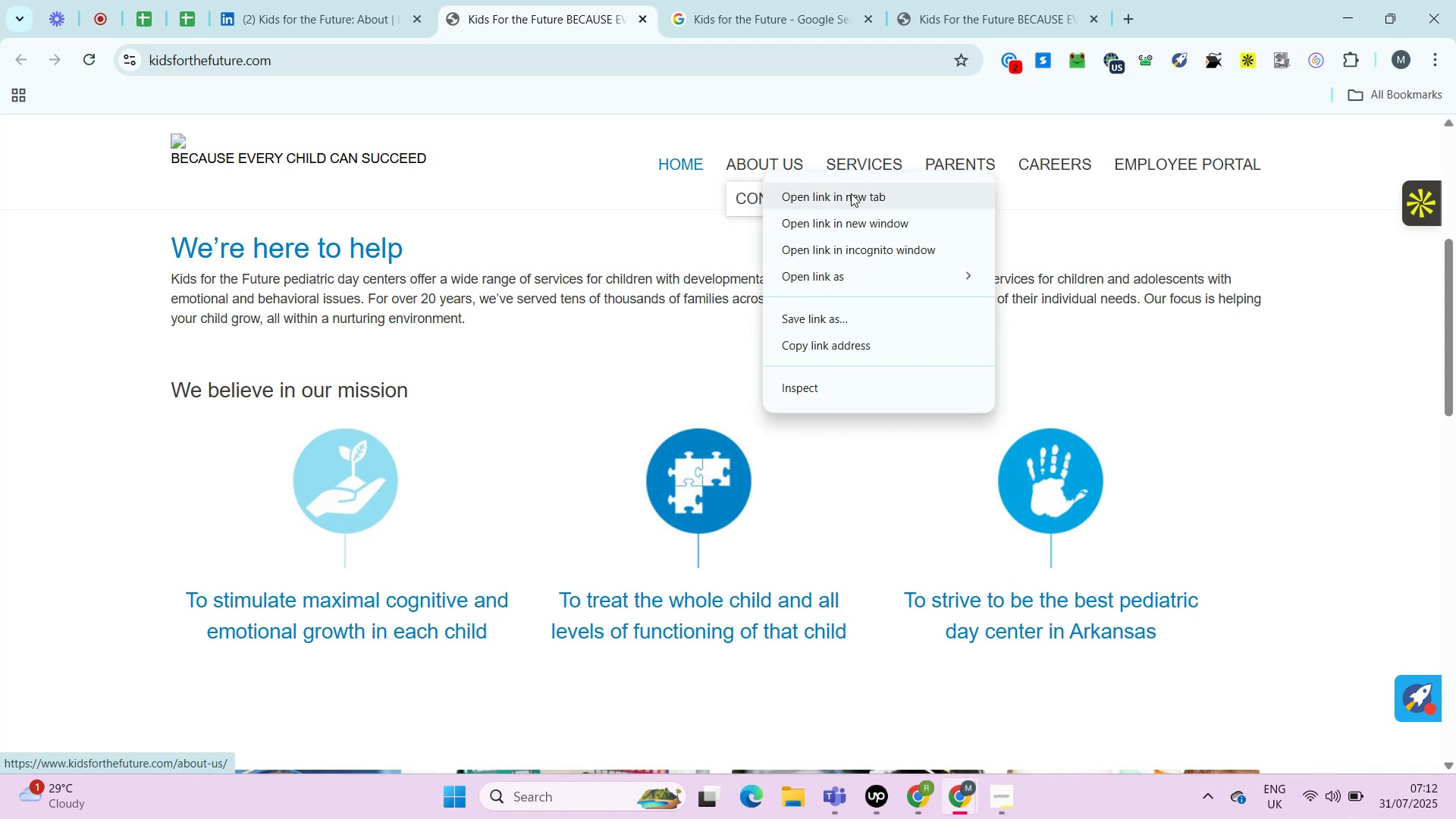 
left_click([851, 193])
 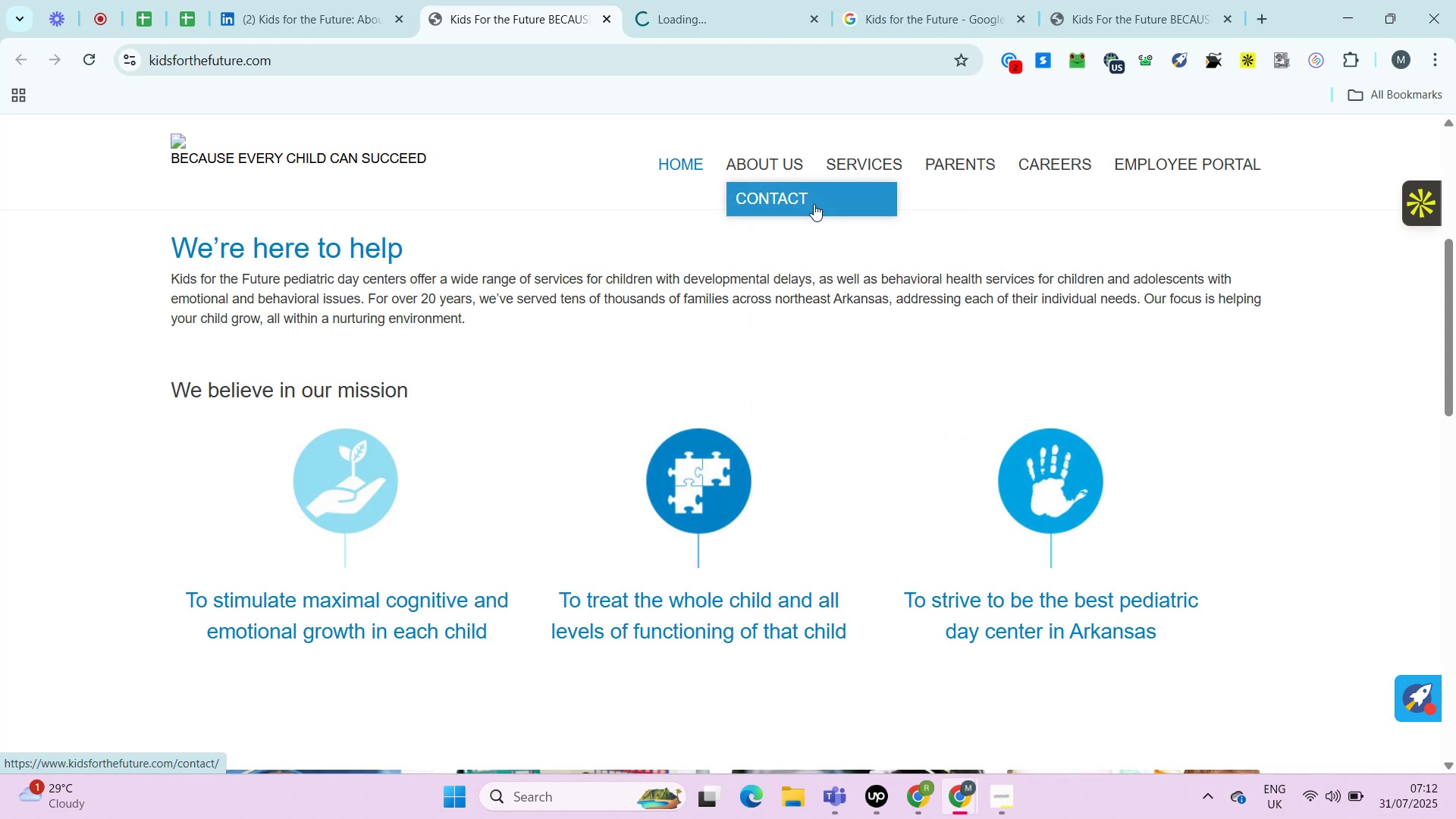 
right_click([795, 205])
 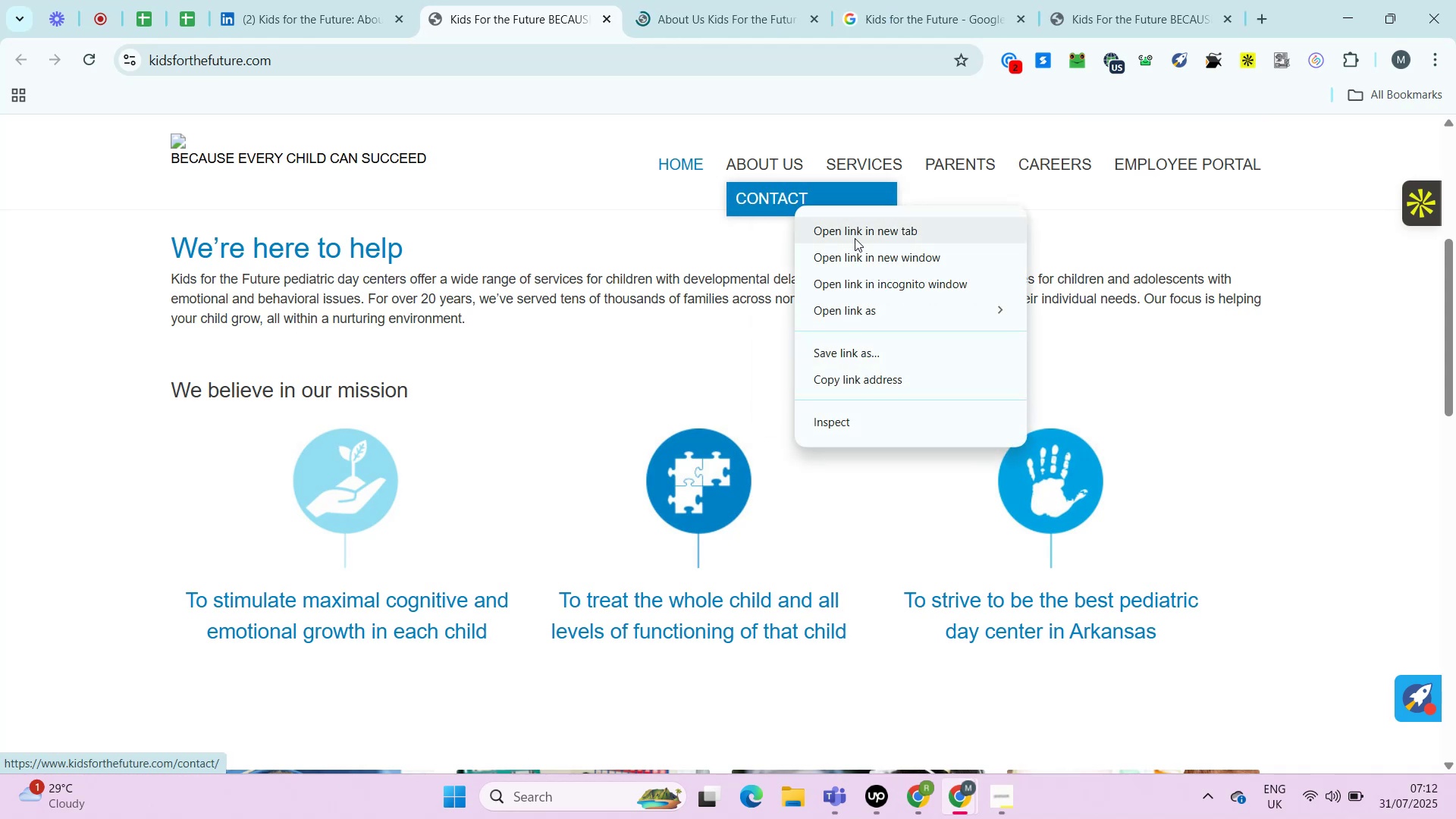 
left_click([855, 238])
 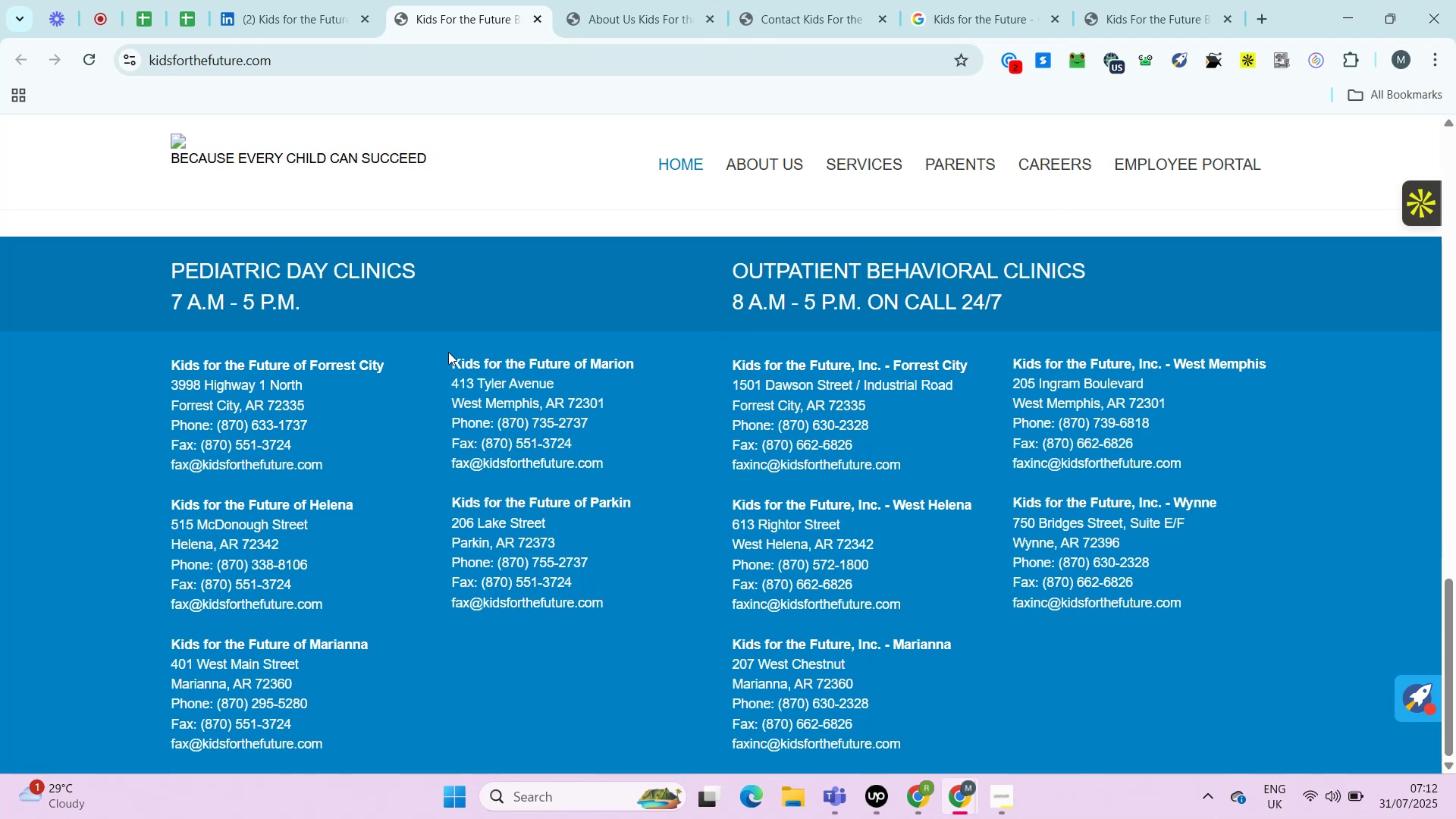 
wait(14.78)
 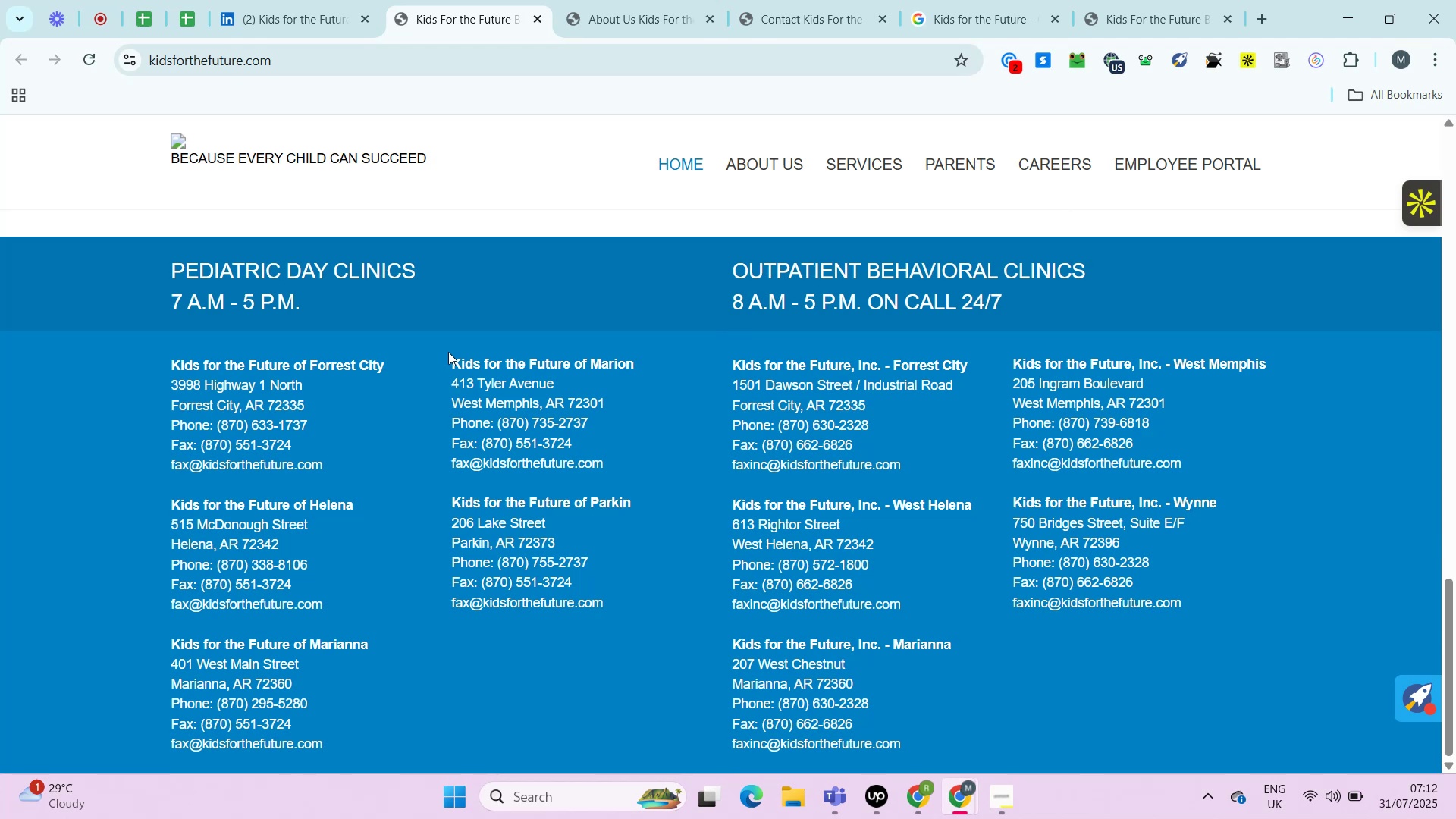 
left_click([187, 9])
 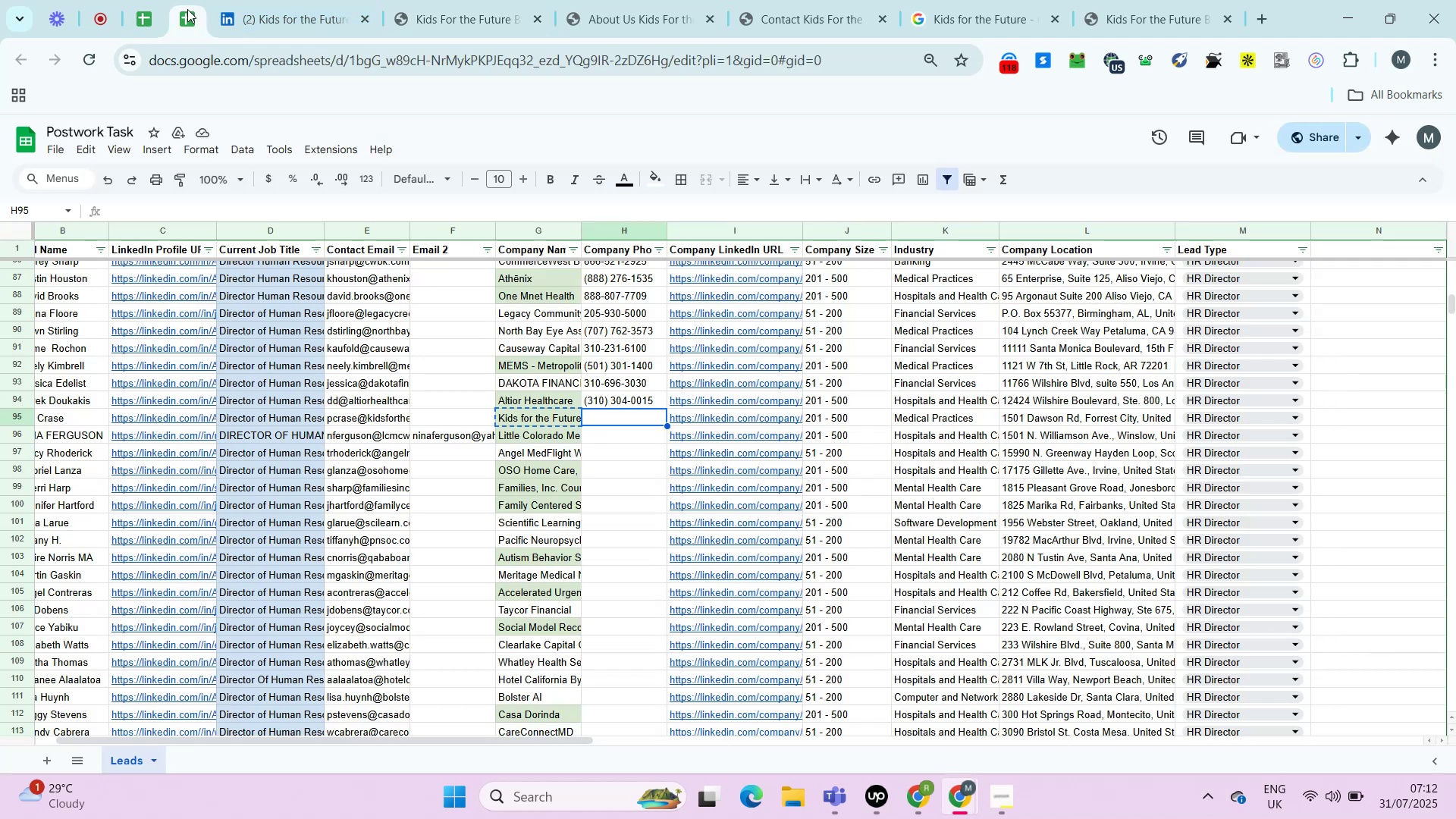 
key(ArrowRight)
 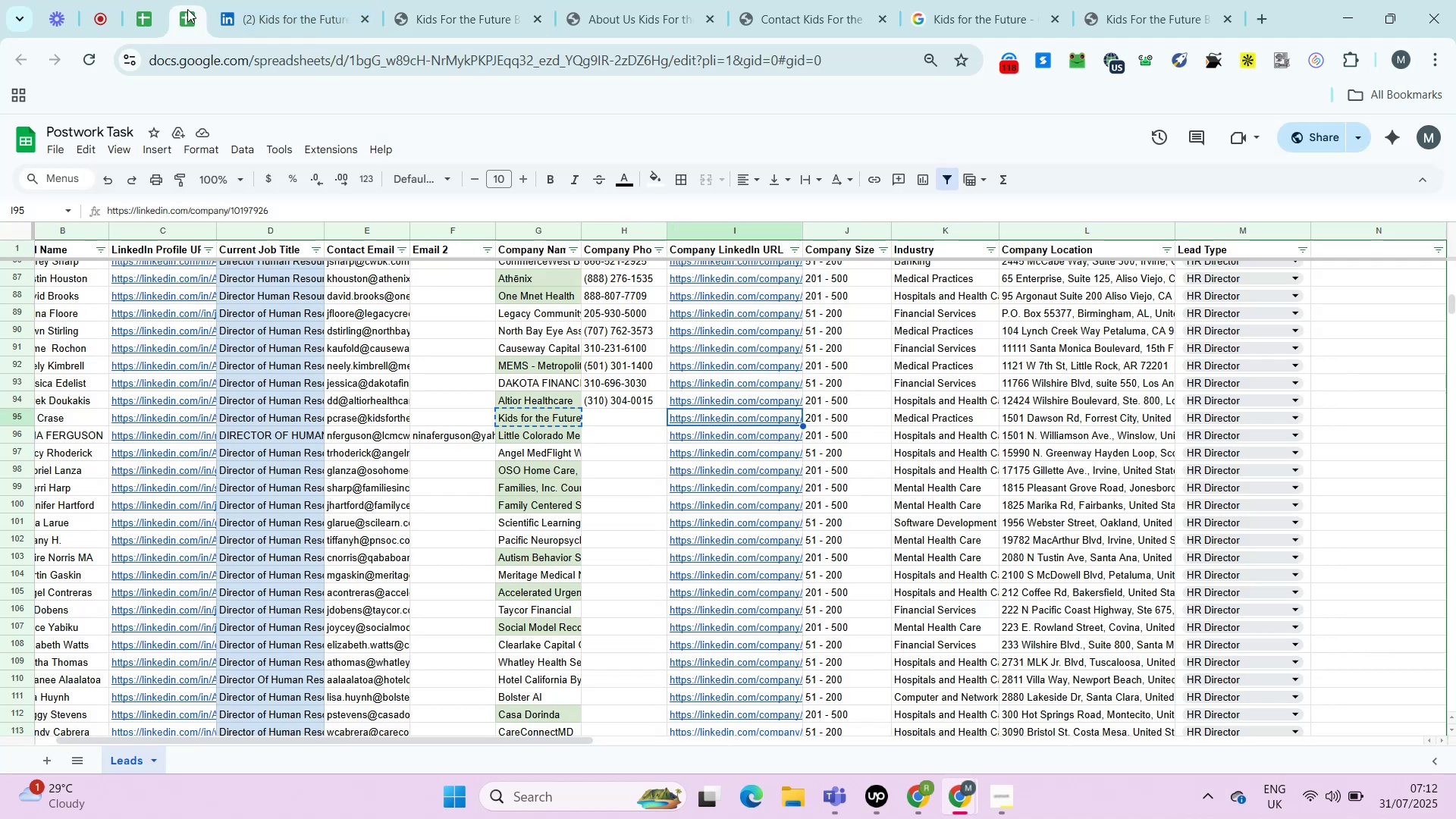 
key(ArrowRight)
 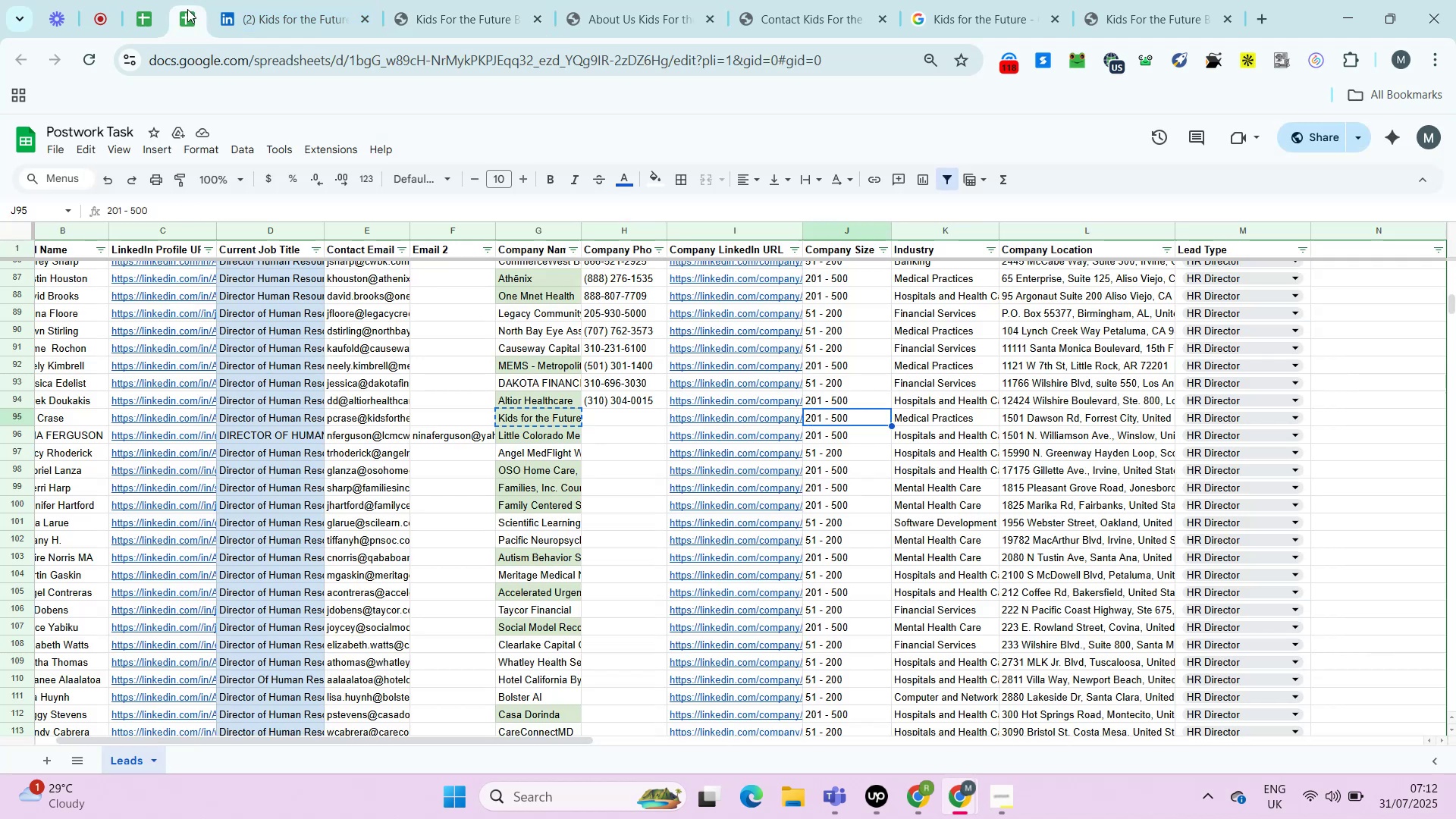 
key(ArrowRight)
 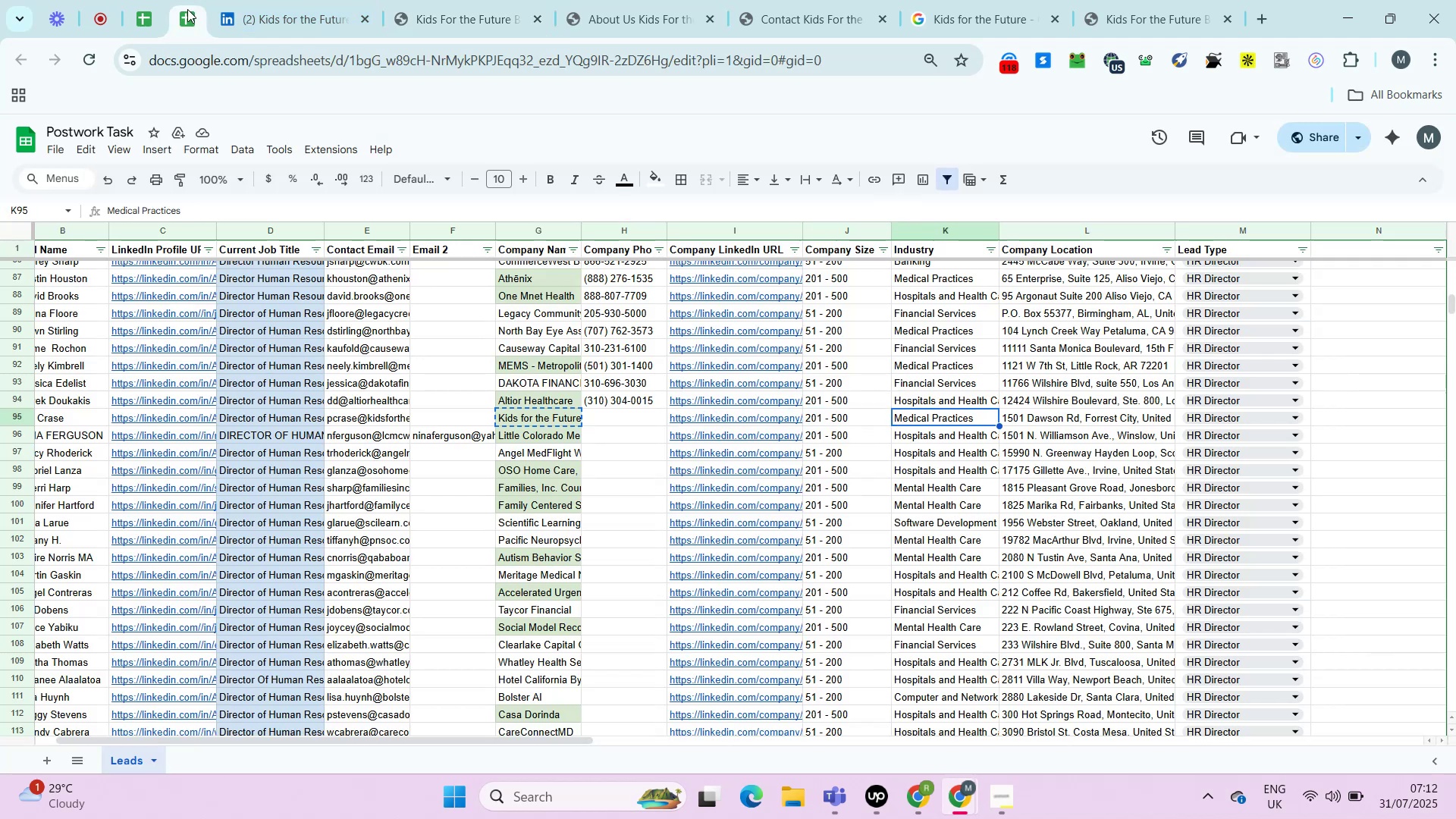 
key(ArrowLeft)
 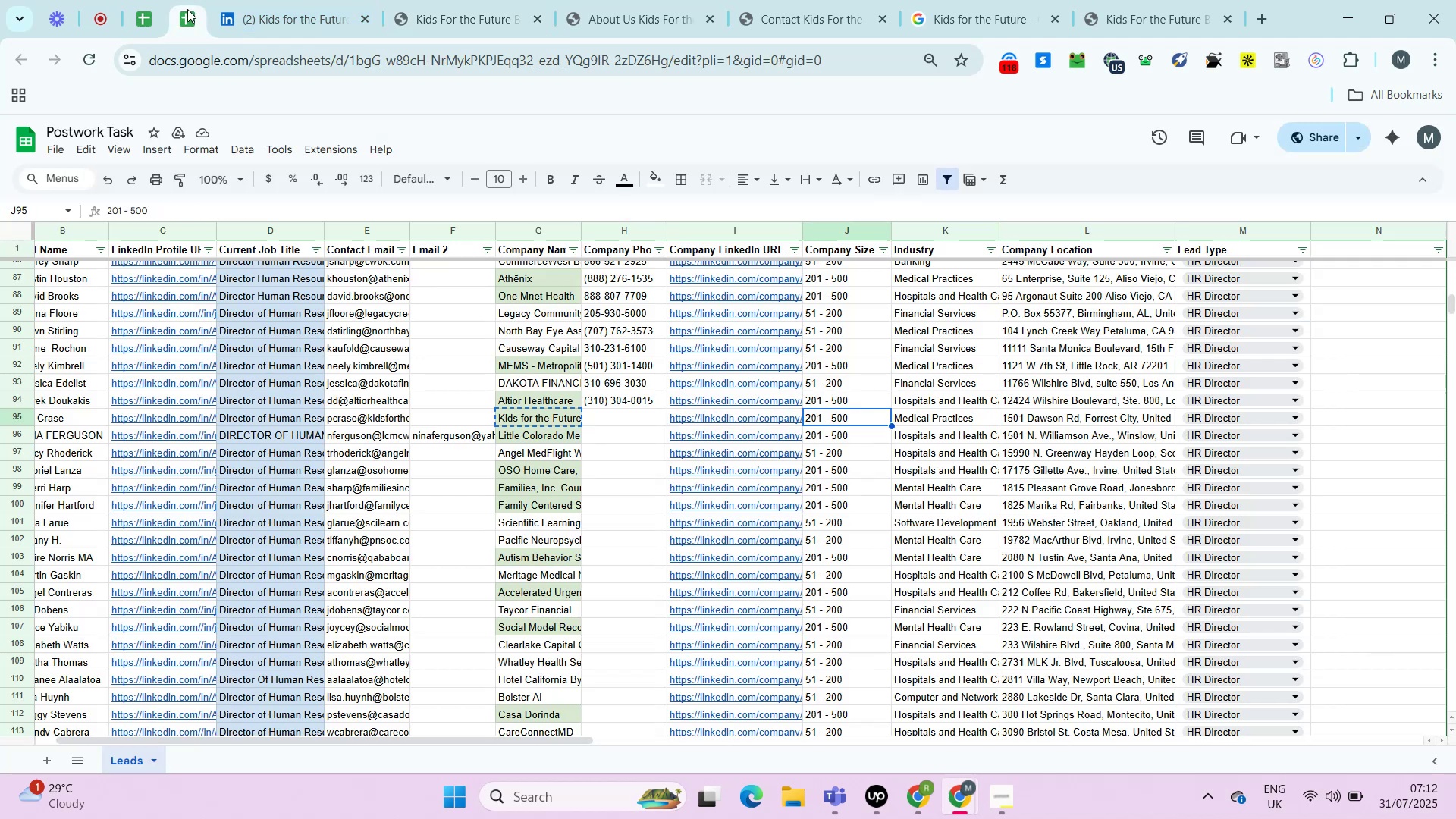 
key(ArrowLeft)
 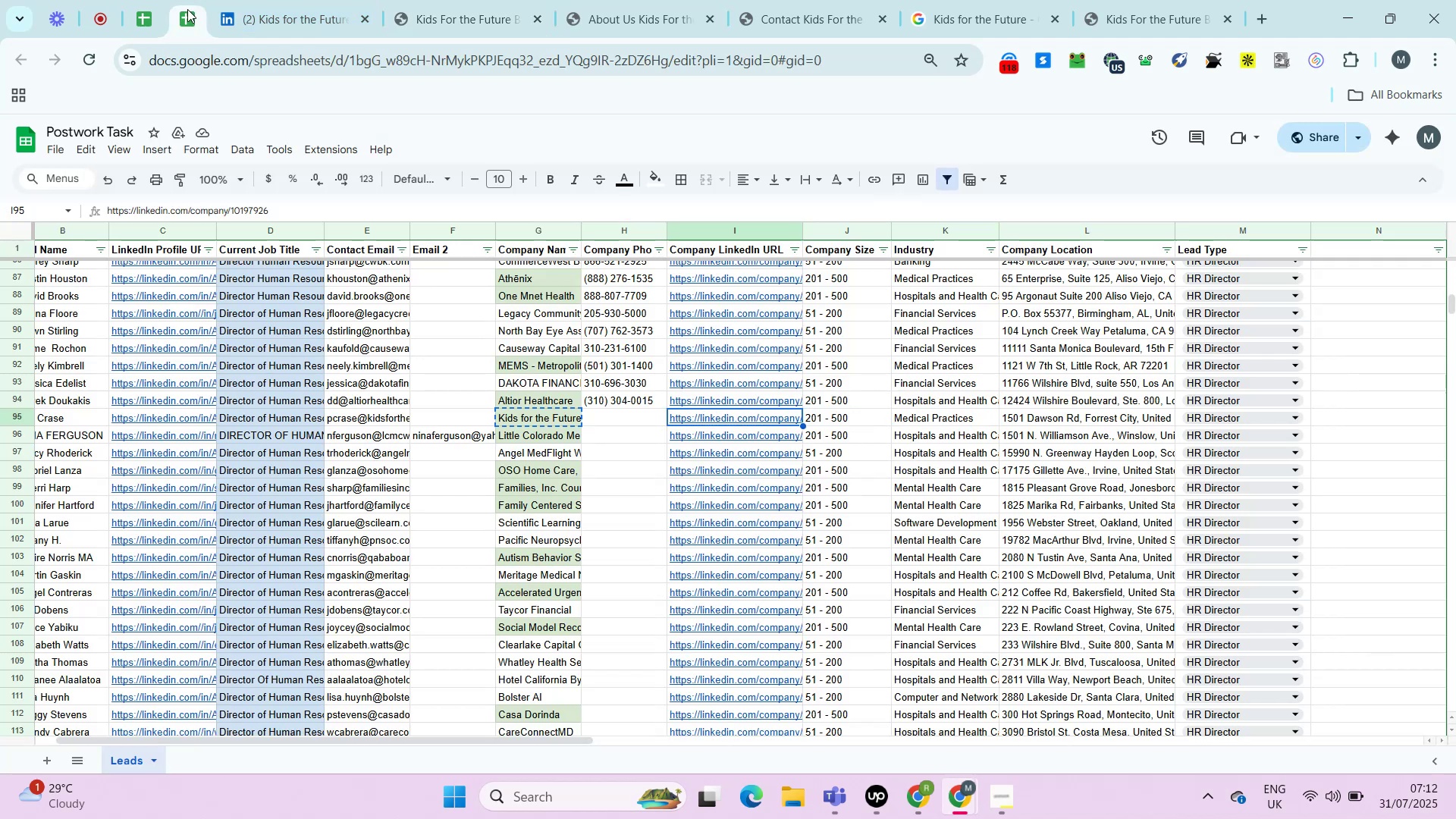 
key(ArrowLeft)
 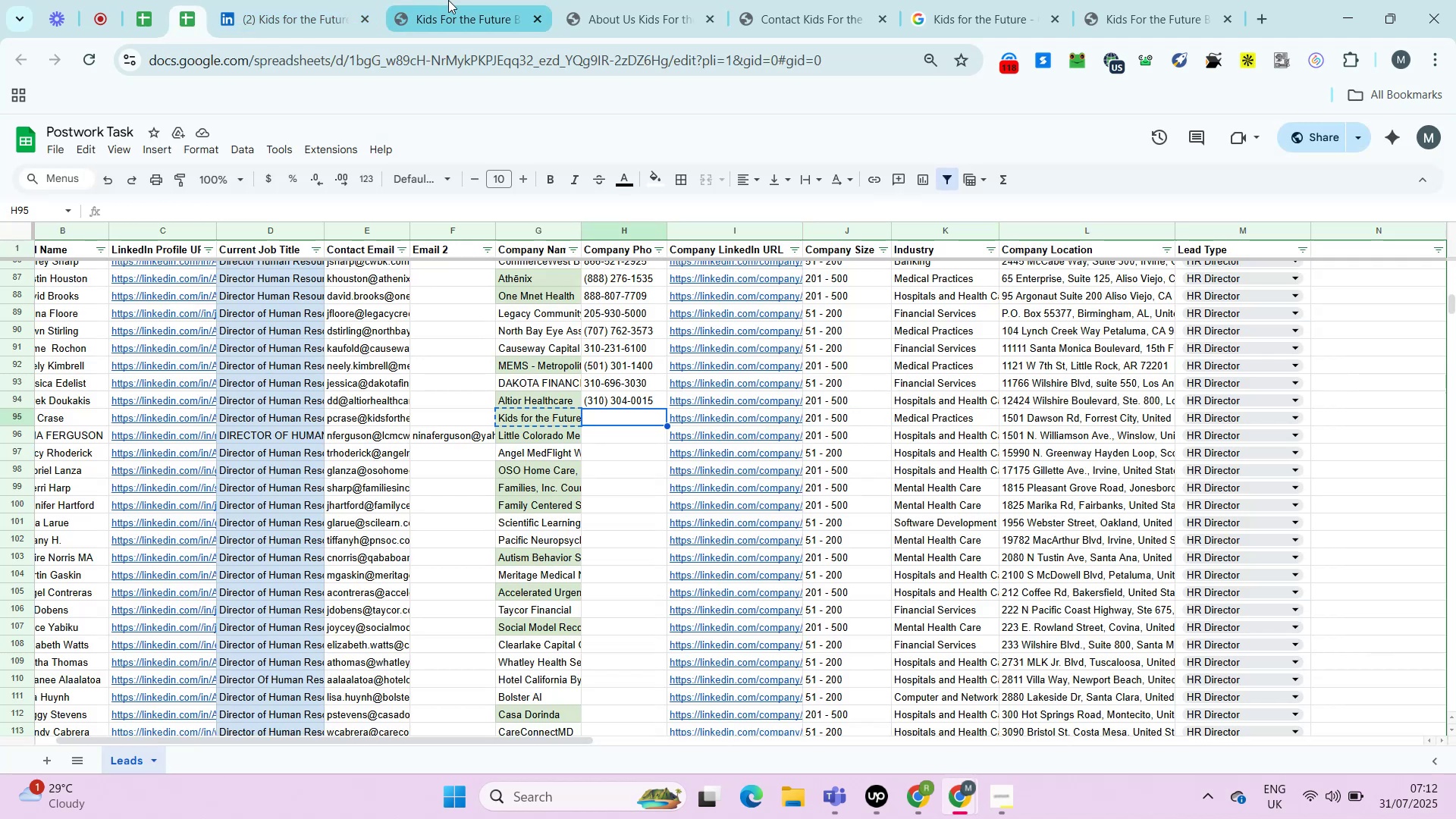 
left_click([448, 0])
 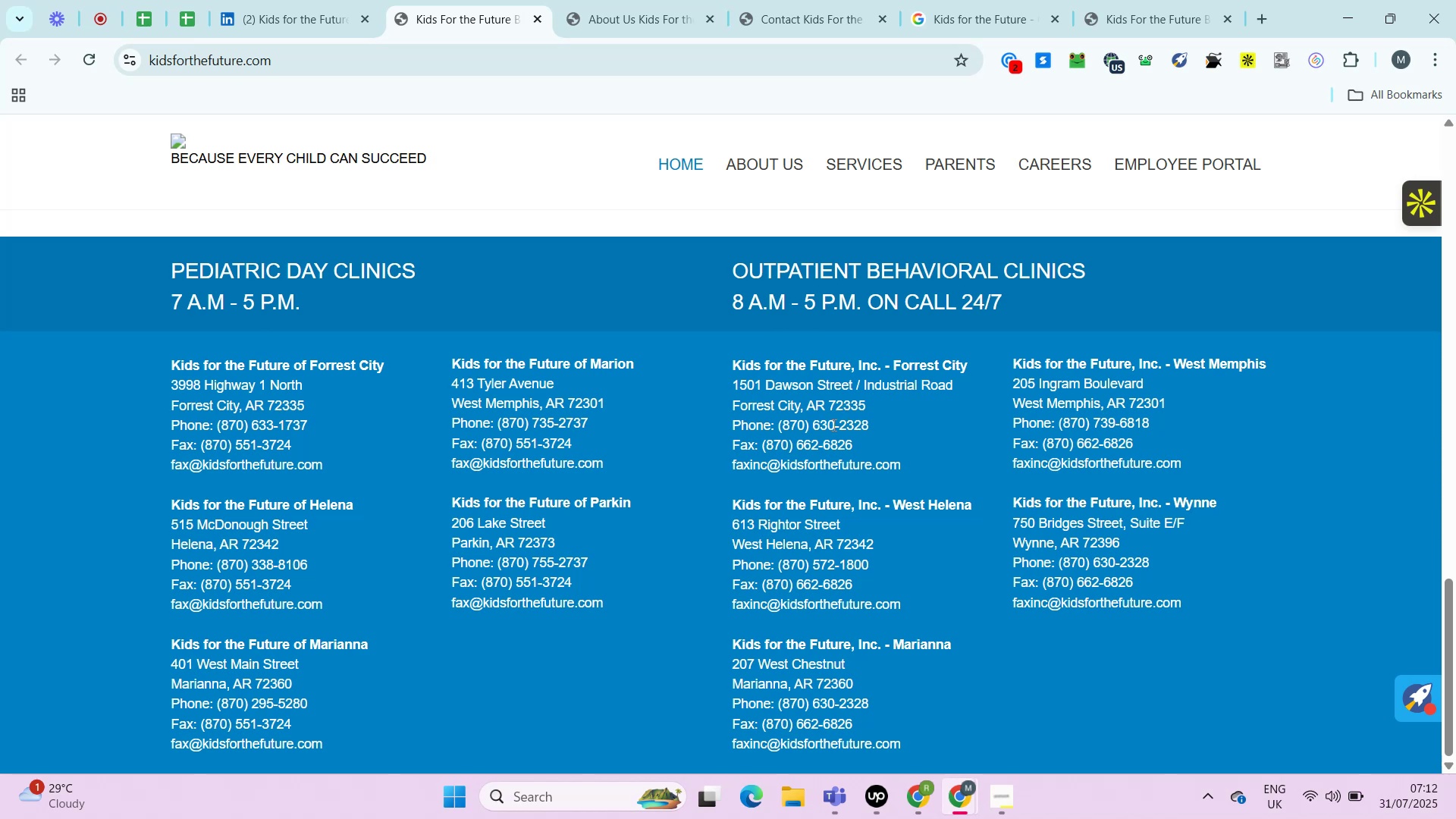 
wait(7.29)
 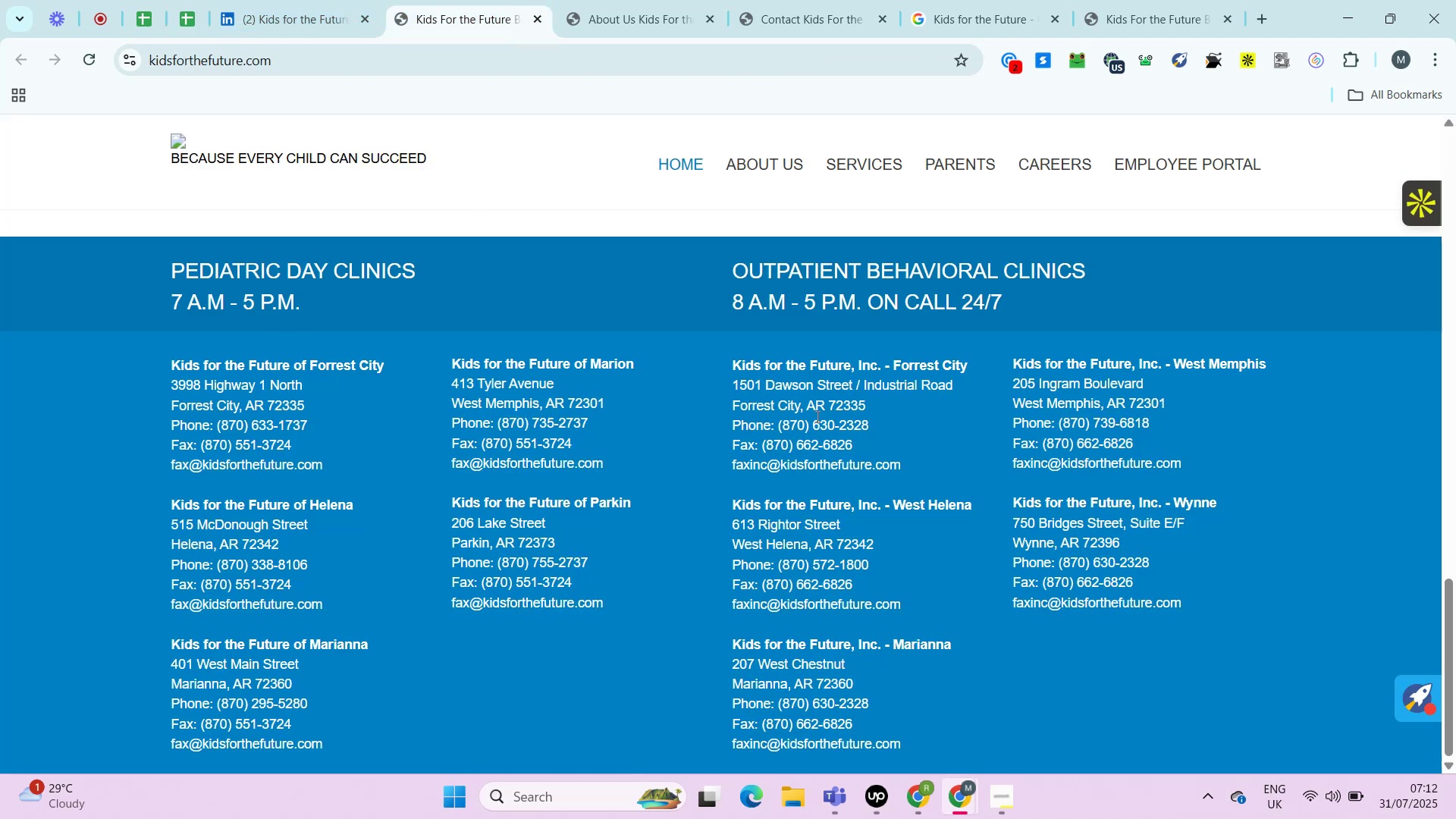 
left_click([636, 0])
 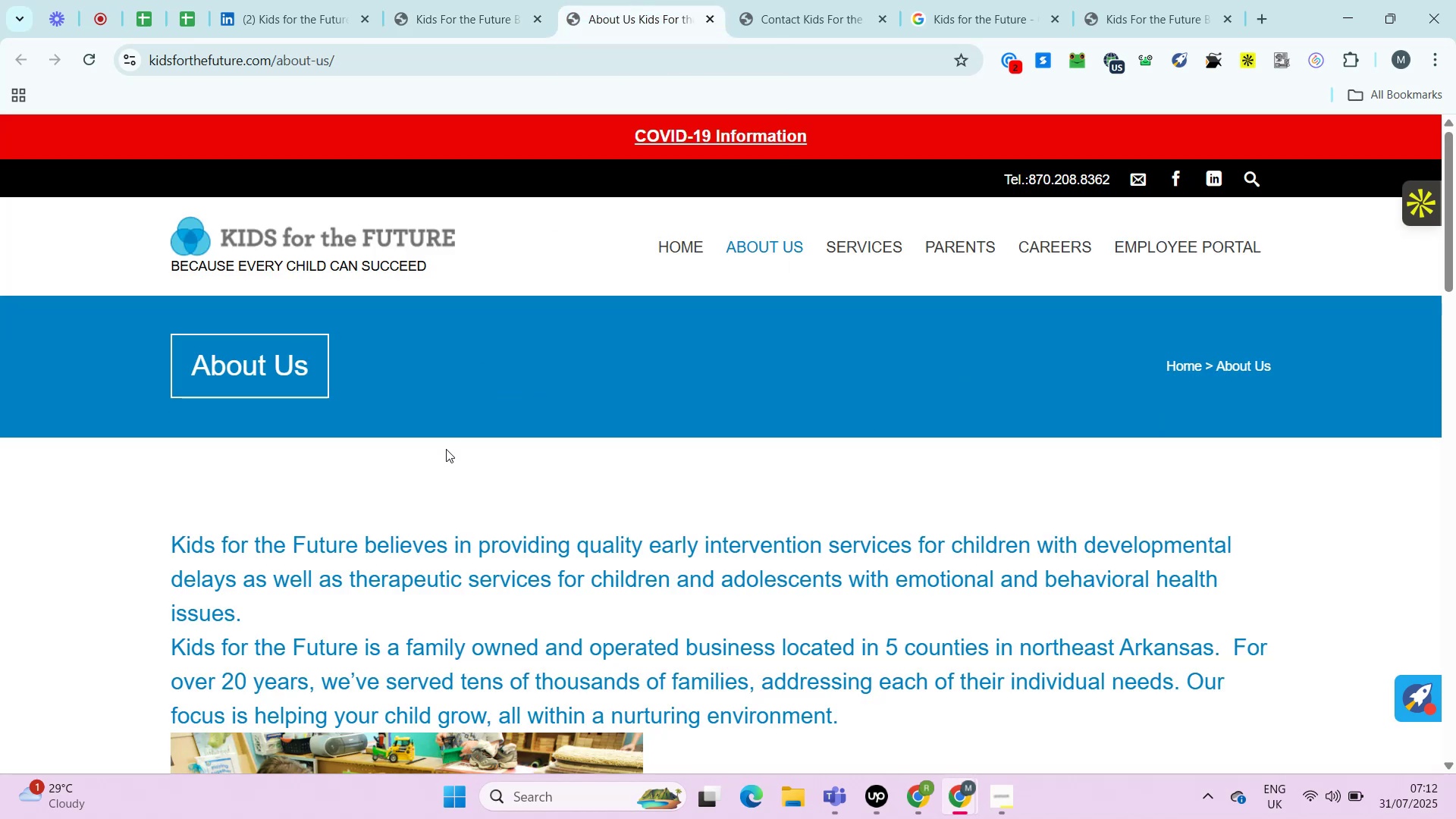 
mouse_move([244, 432])
 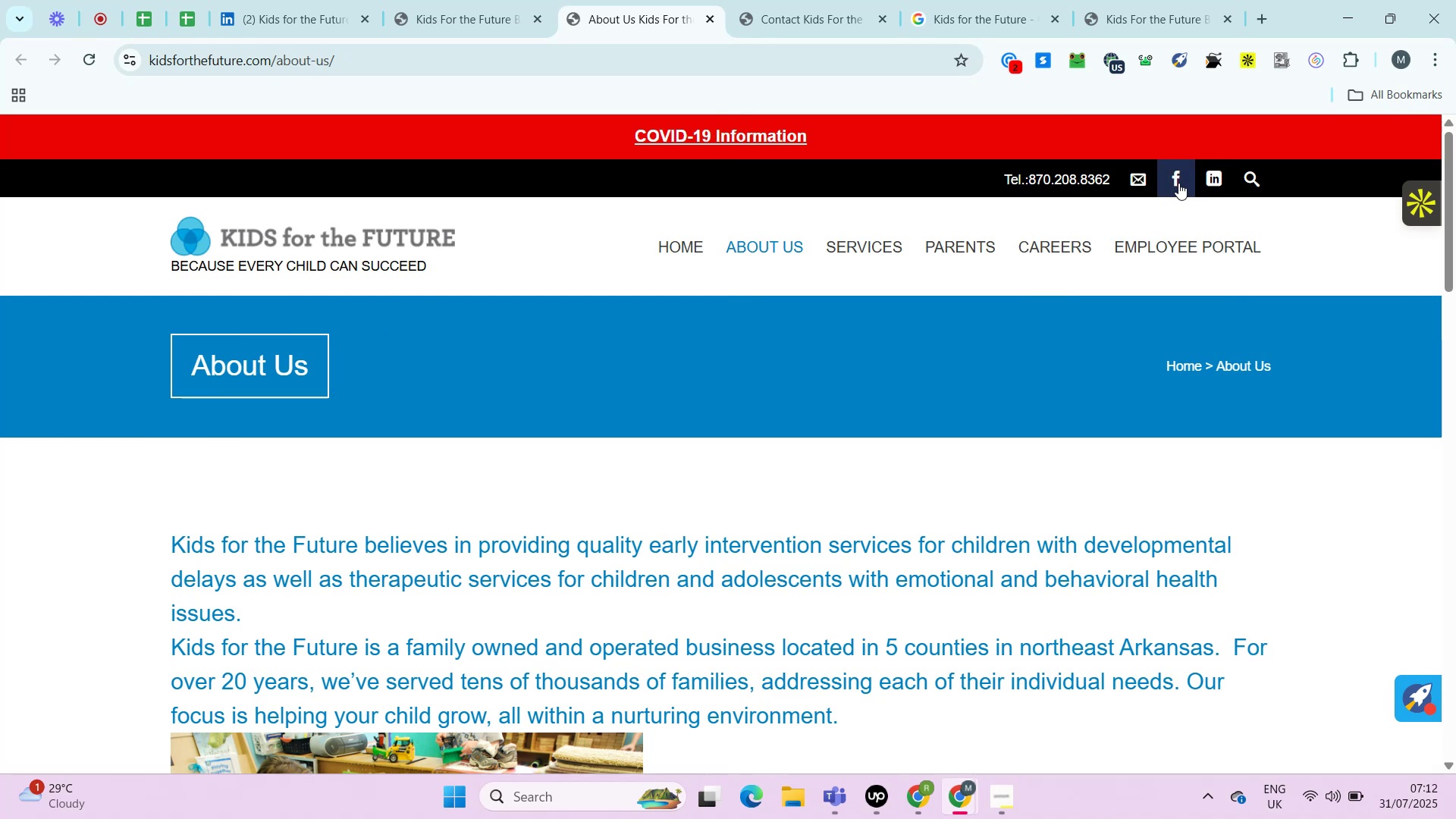 
left_click([1180, 183])
 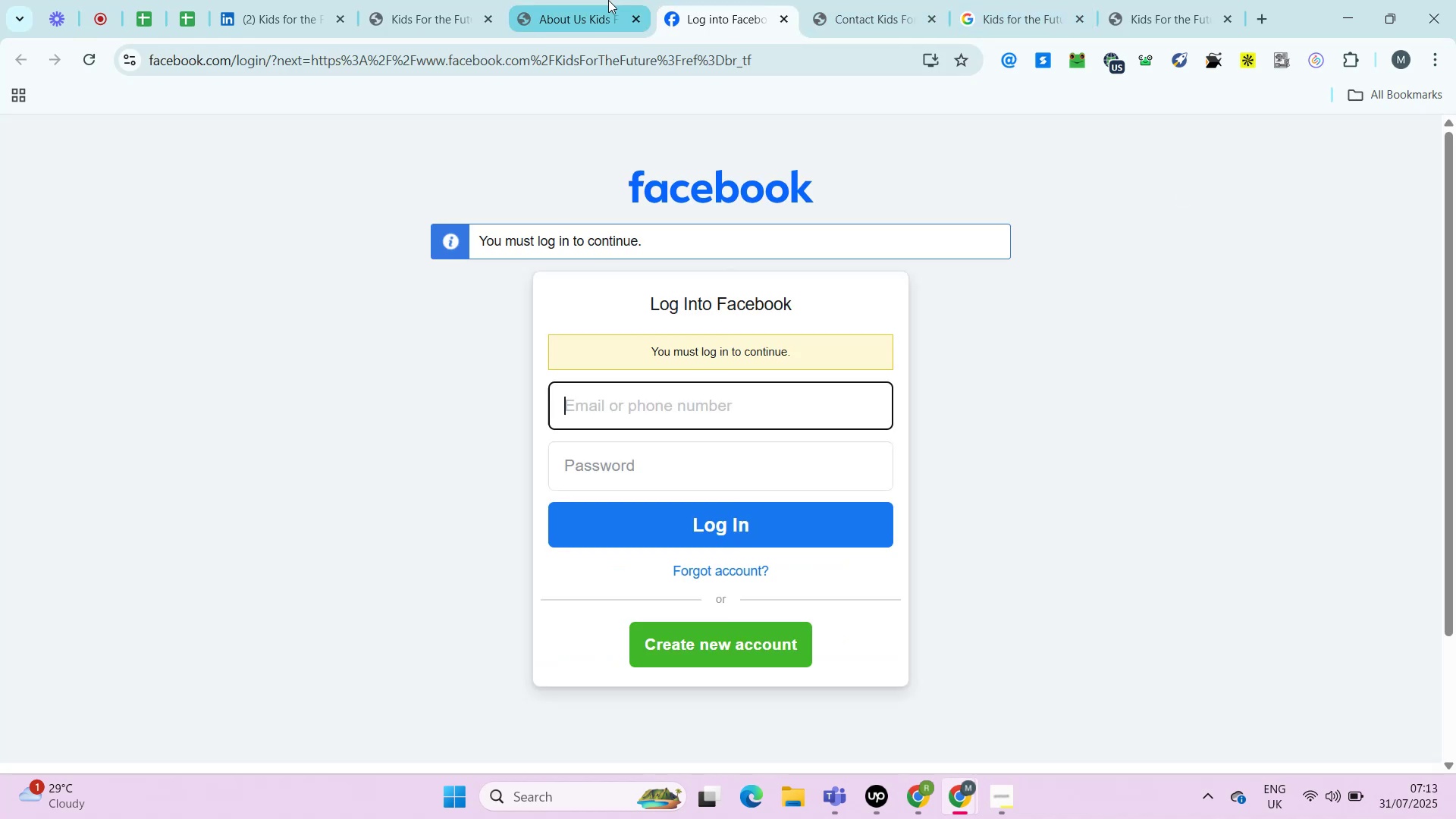 
wait(13.59)
 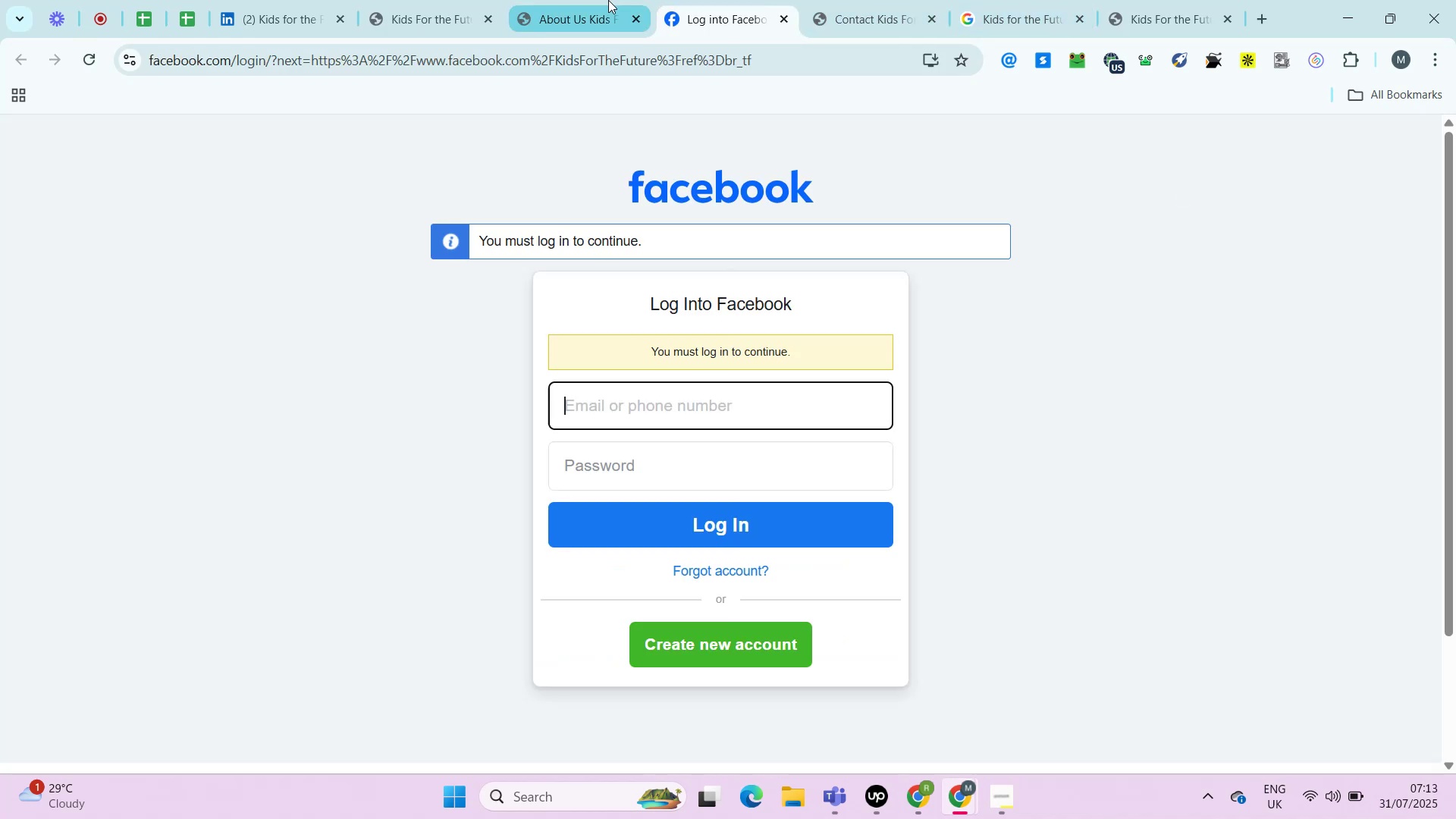 
key(Control+ControlRight)
 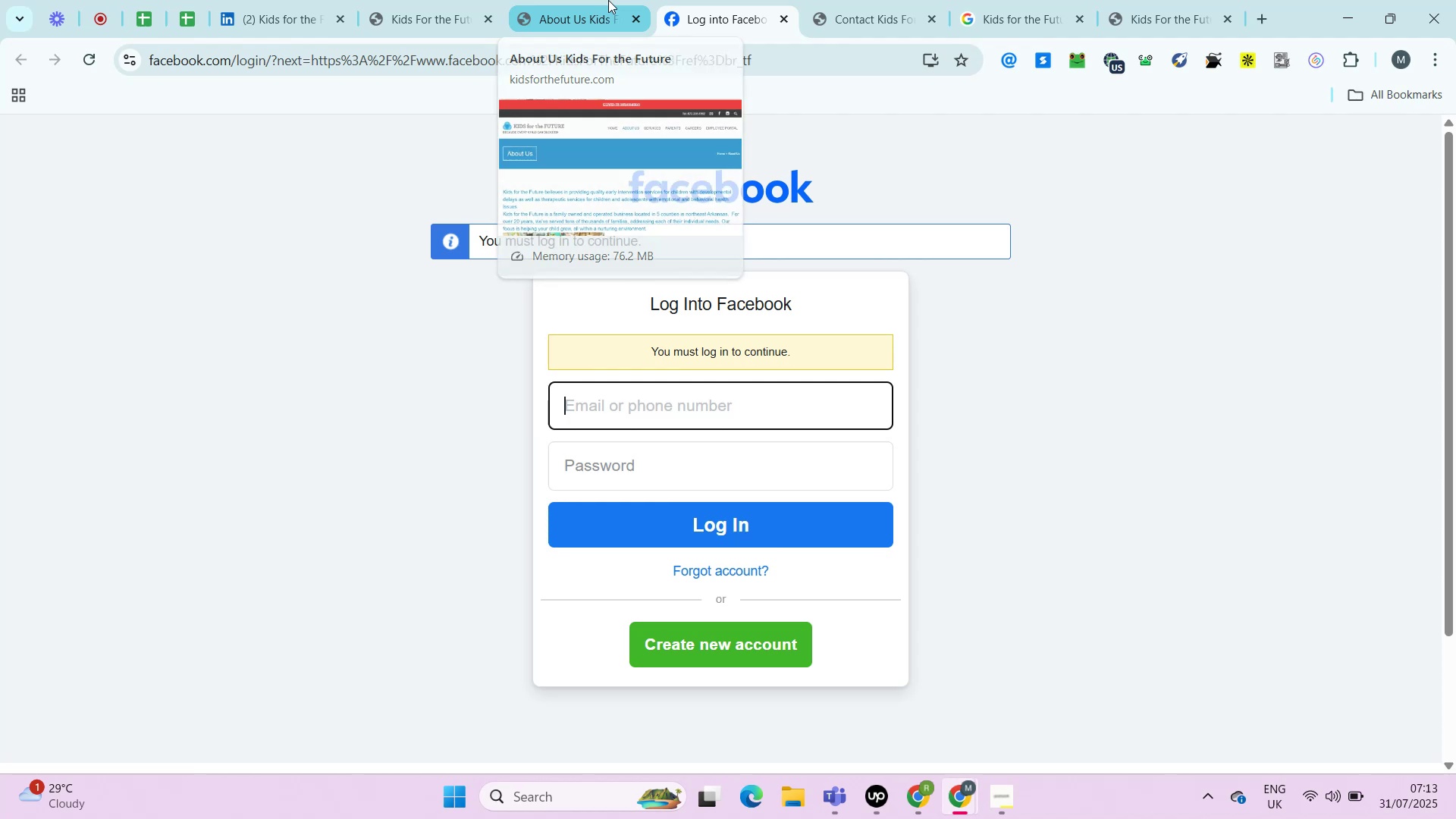 
key(Alt+Control+AltRight)
 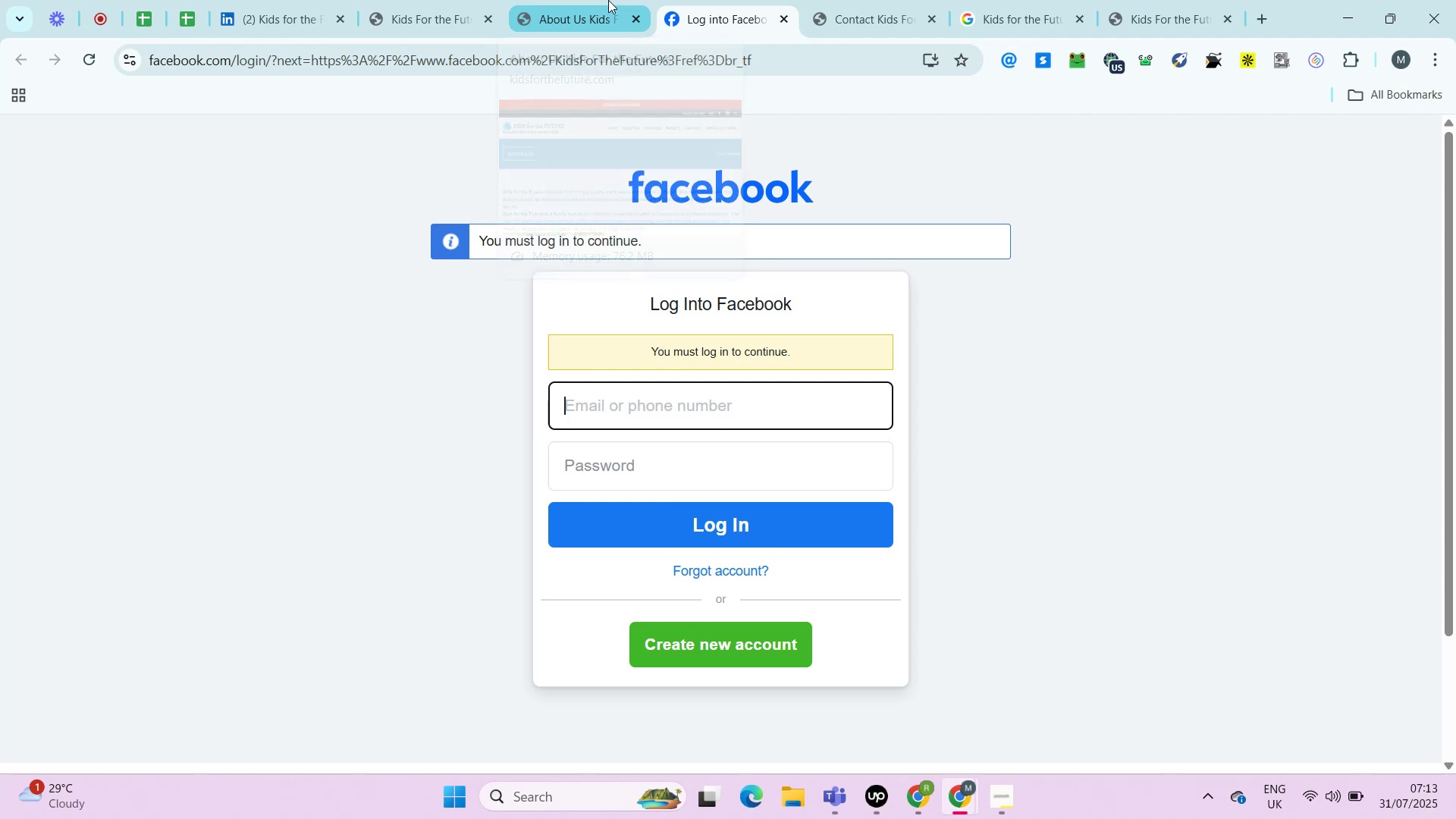 
key(Alt+Control+ControlRight)
 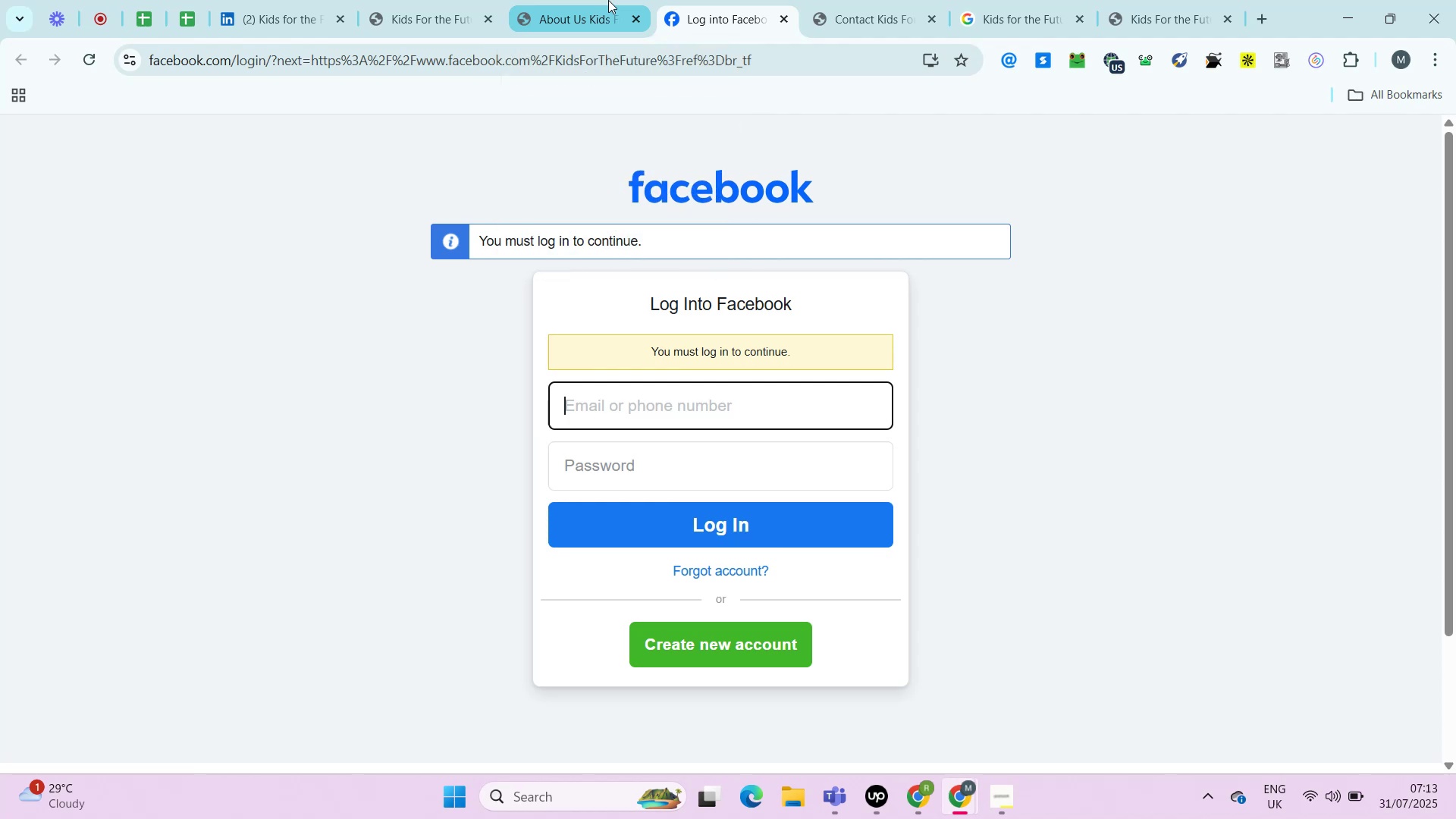 
key(Alt+Control+AltRight)
 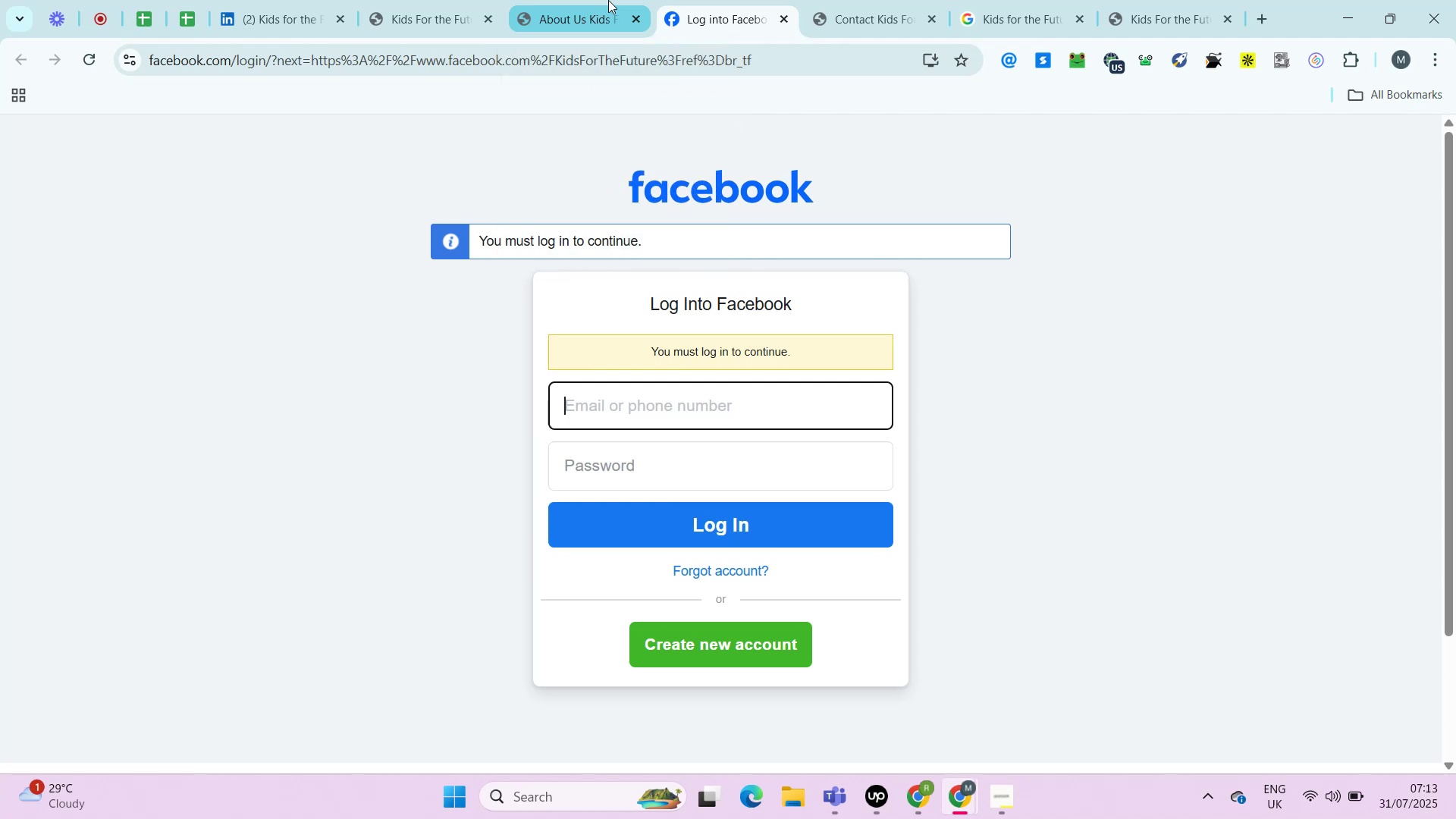 
key(Alt+Control+ControlRight)
 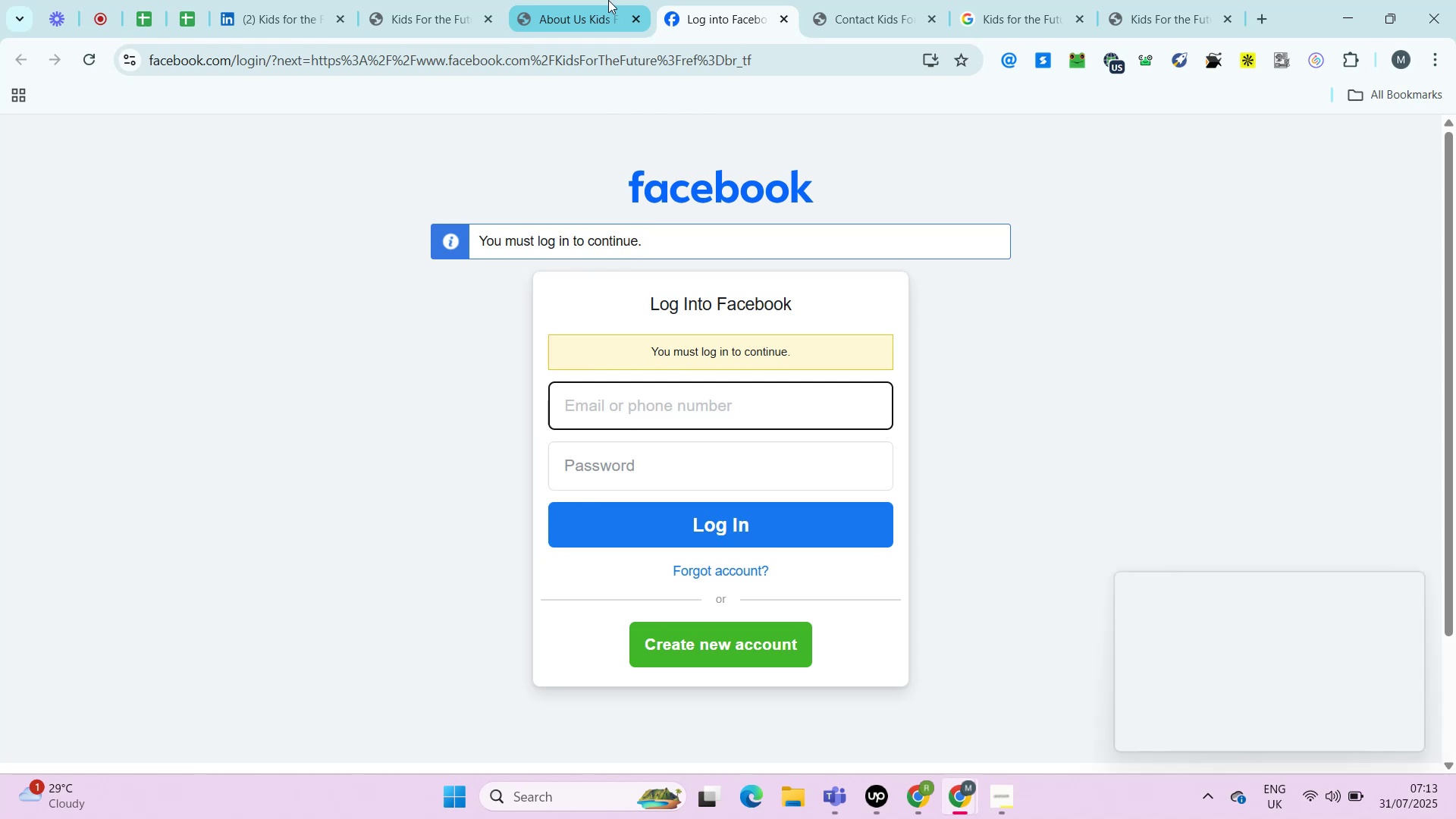 
wait(18.23)
 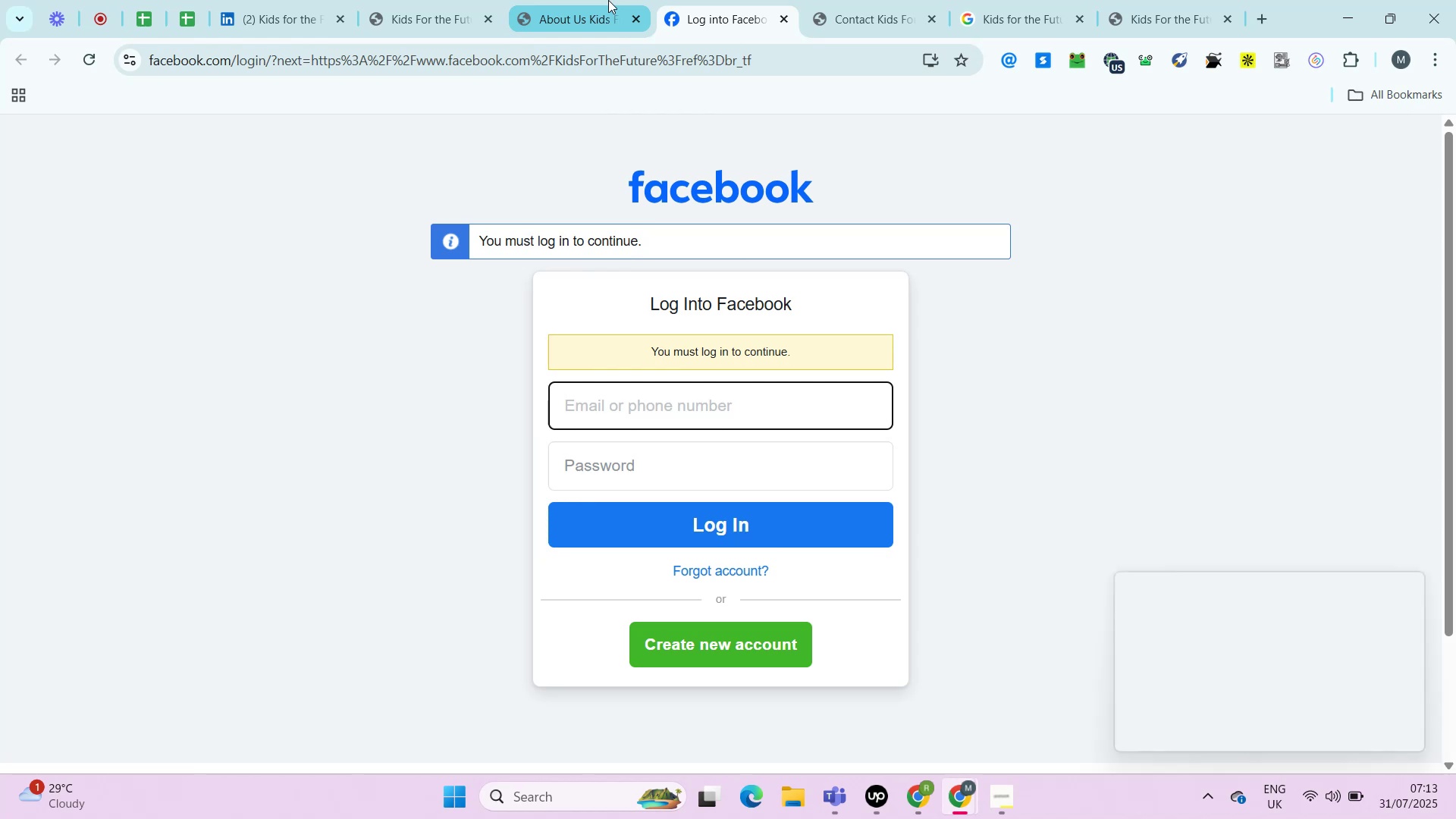 
left_click([874, 800])
 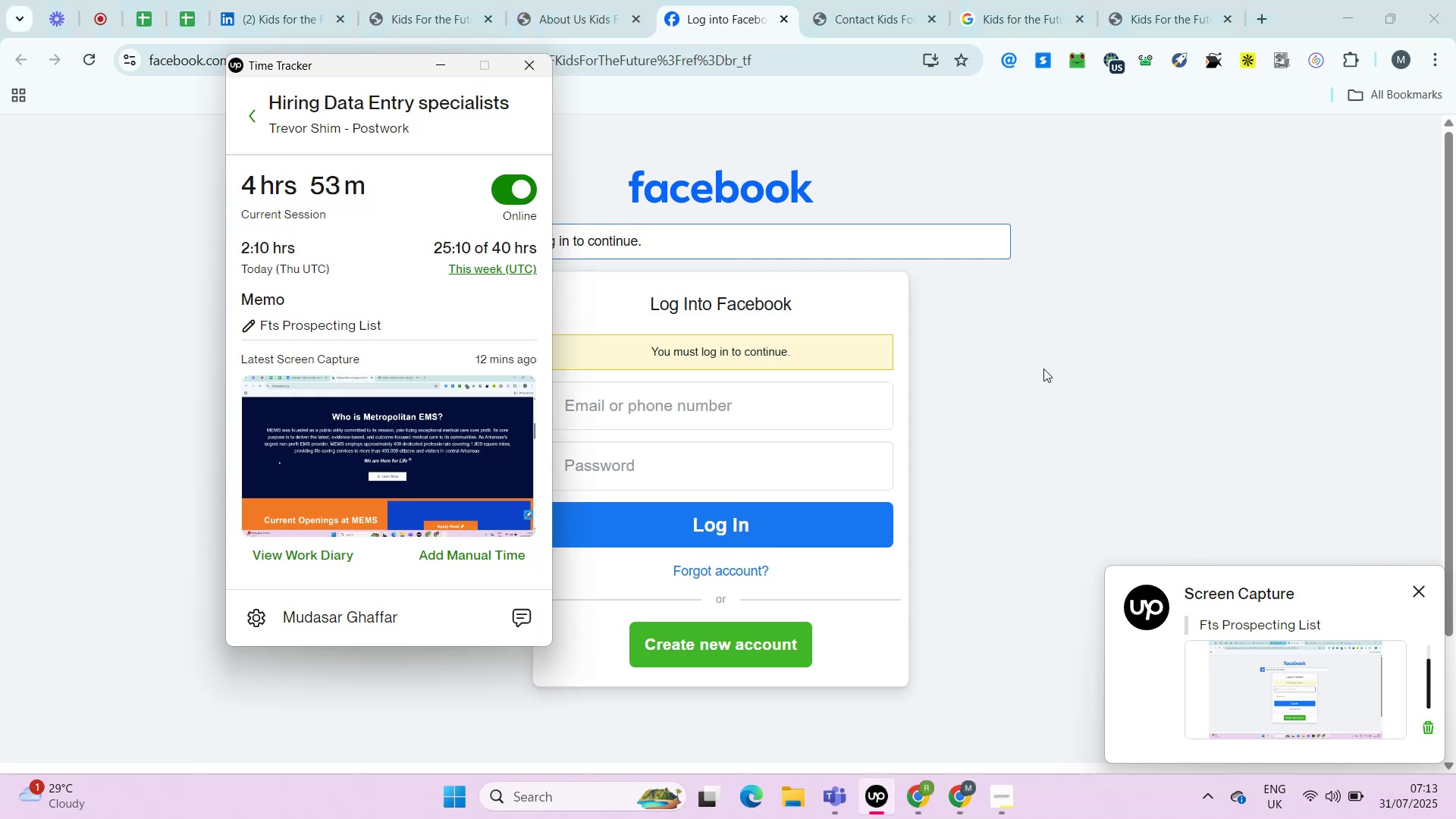 
left_click([1059, 356])
 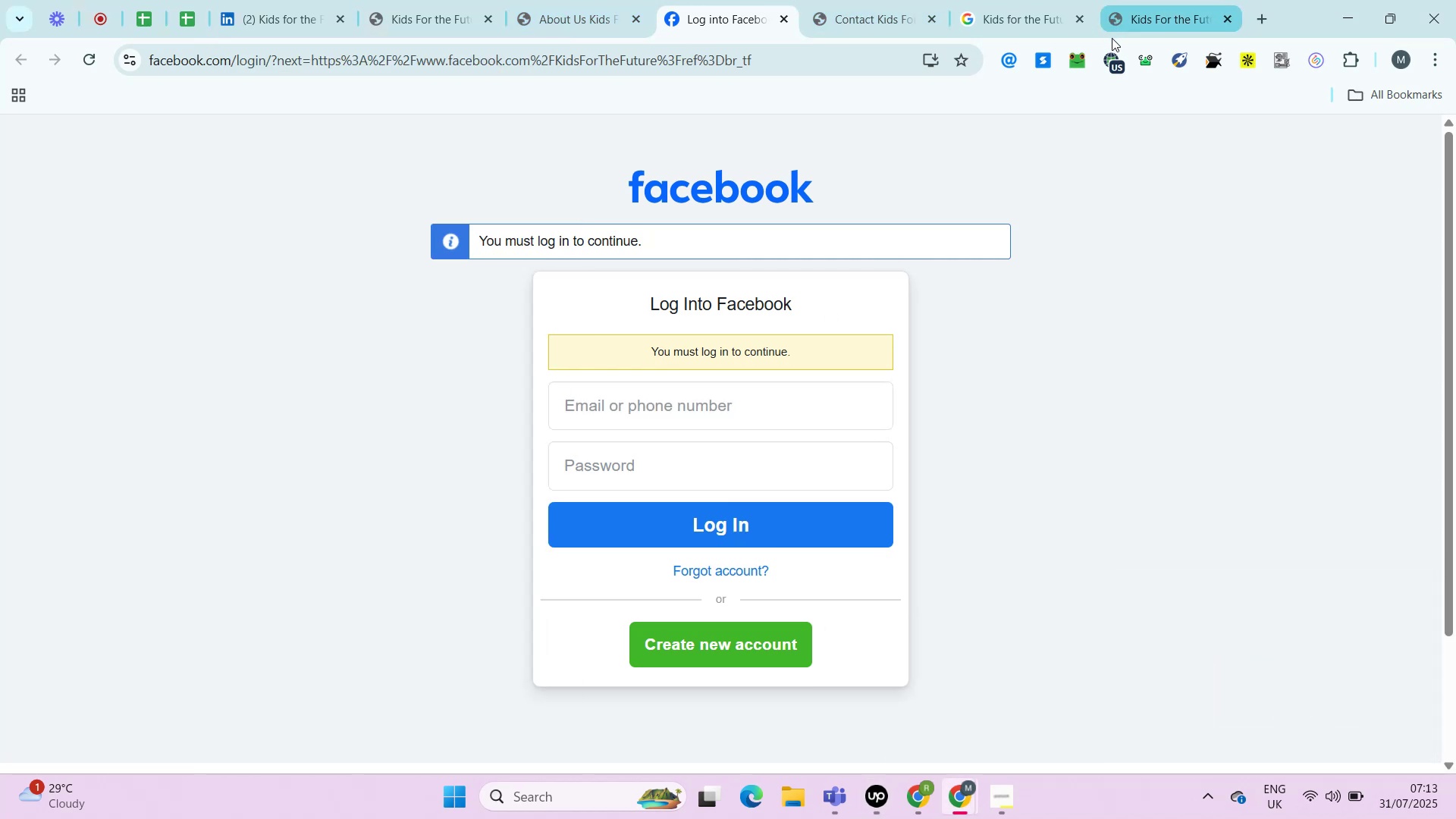 
left_click([1113, 63])
 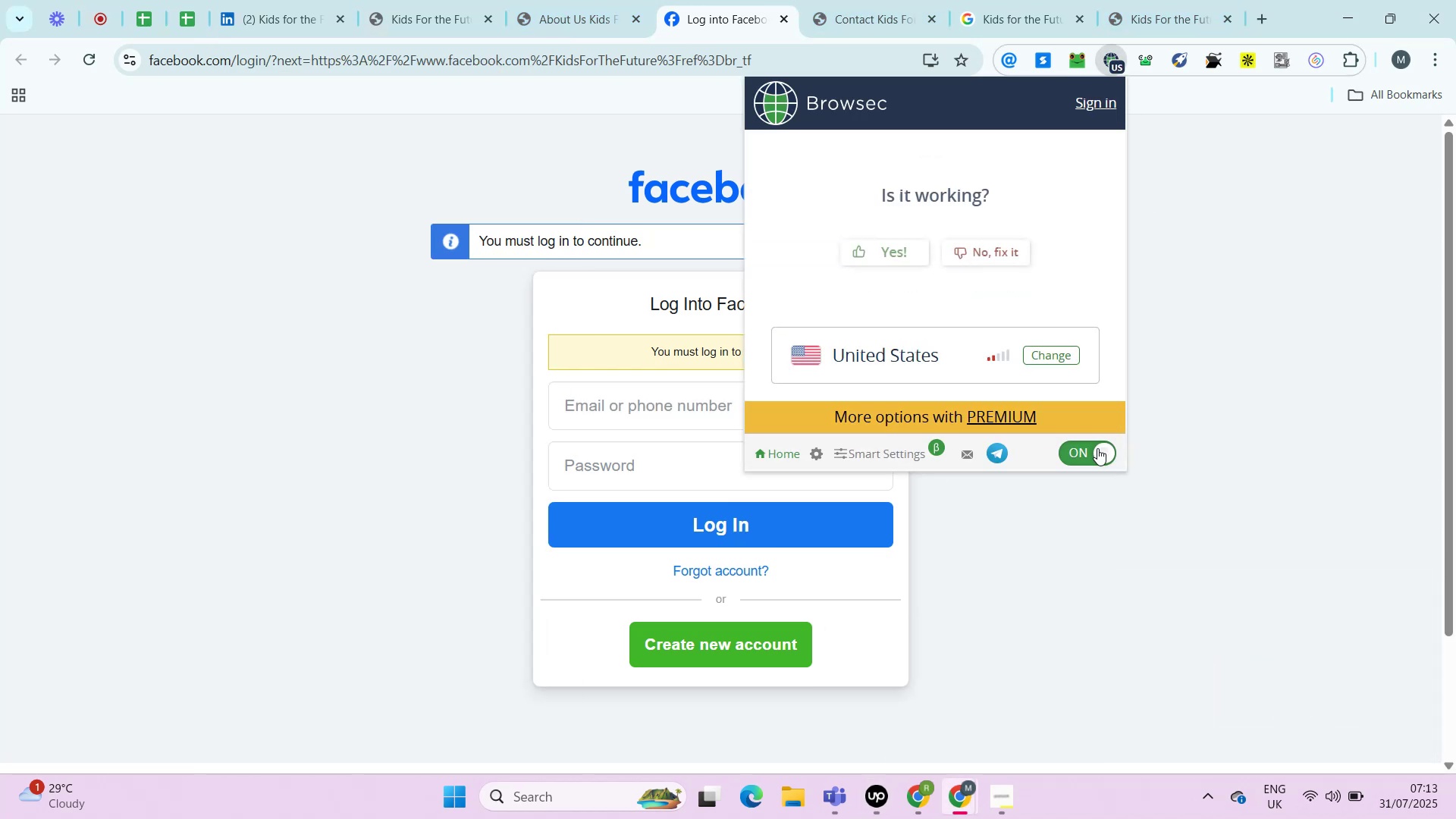 
left_click([1097, 448])
 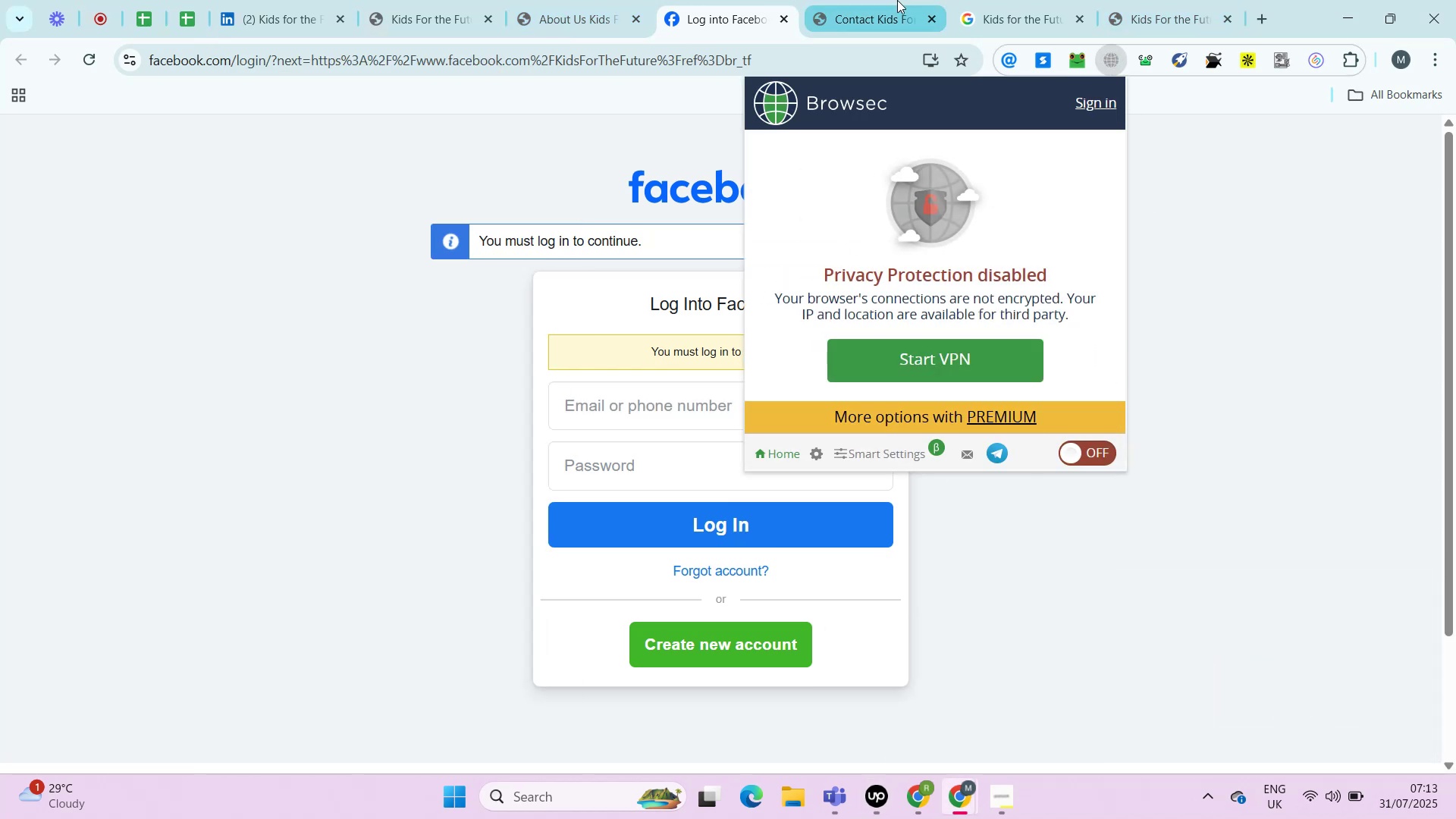 
left_click([897, 0])
 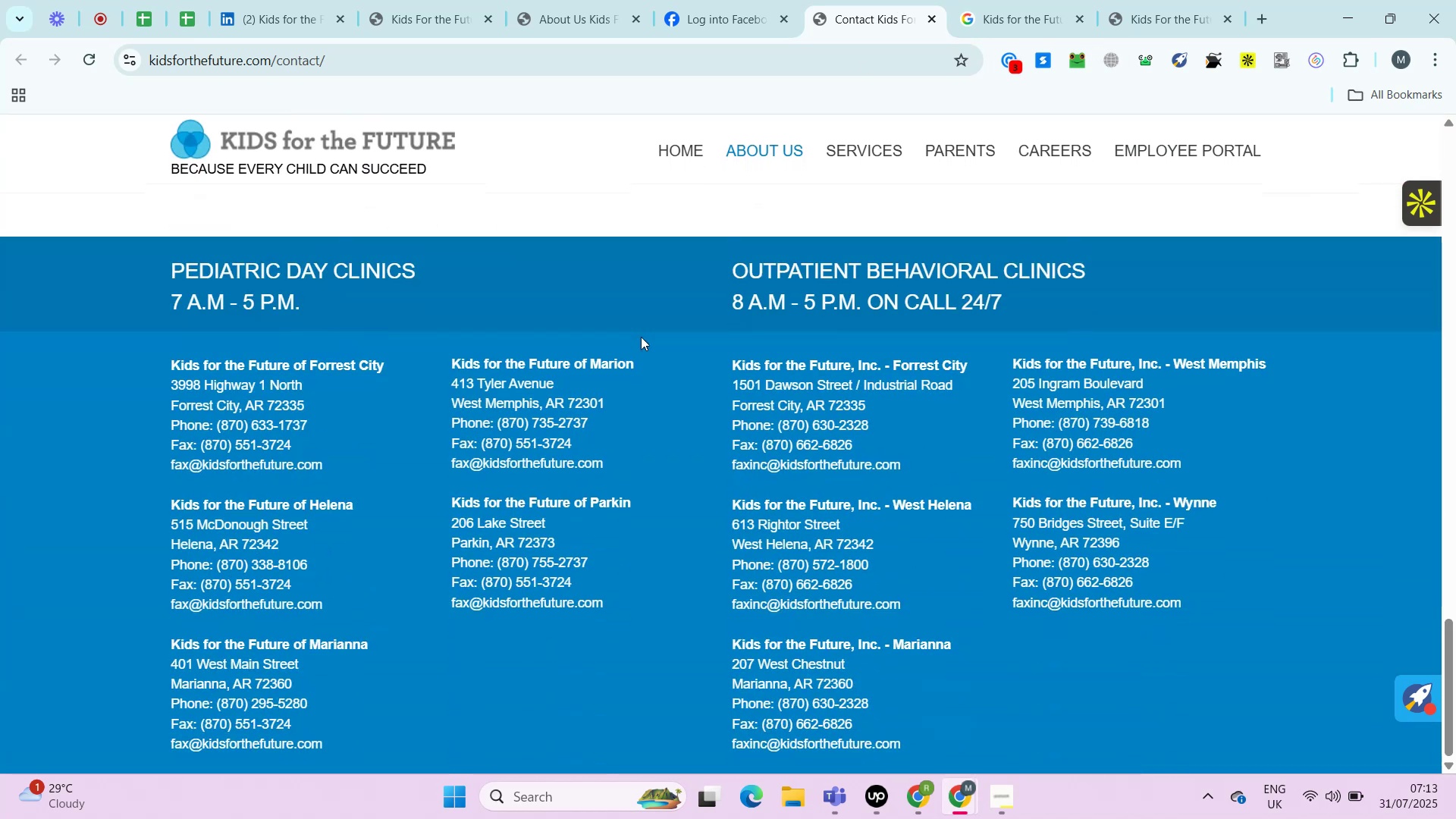 
wait(13.45)
 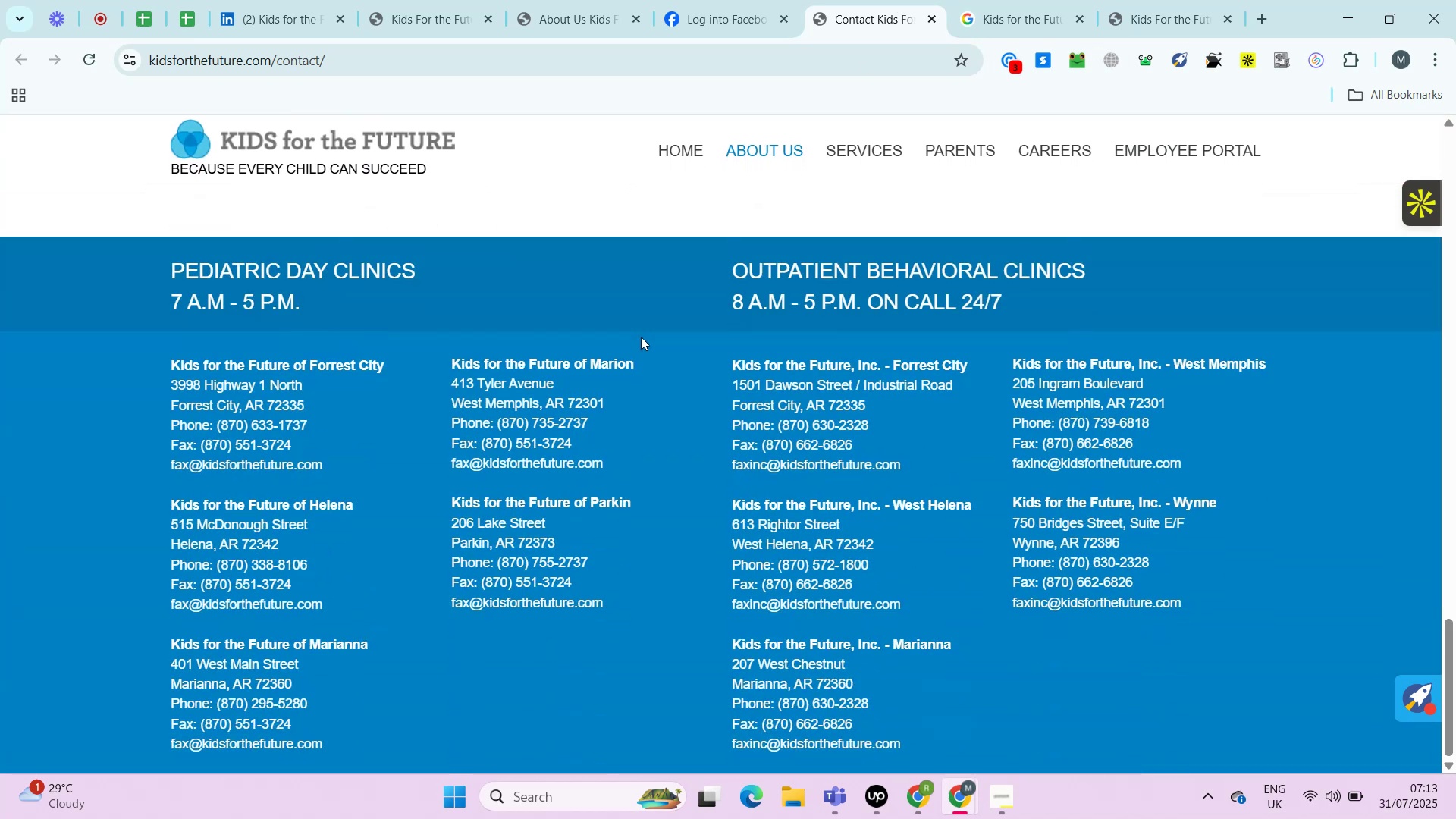 
left_click([987, 2])
 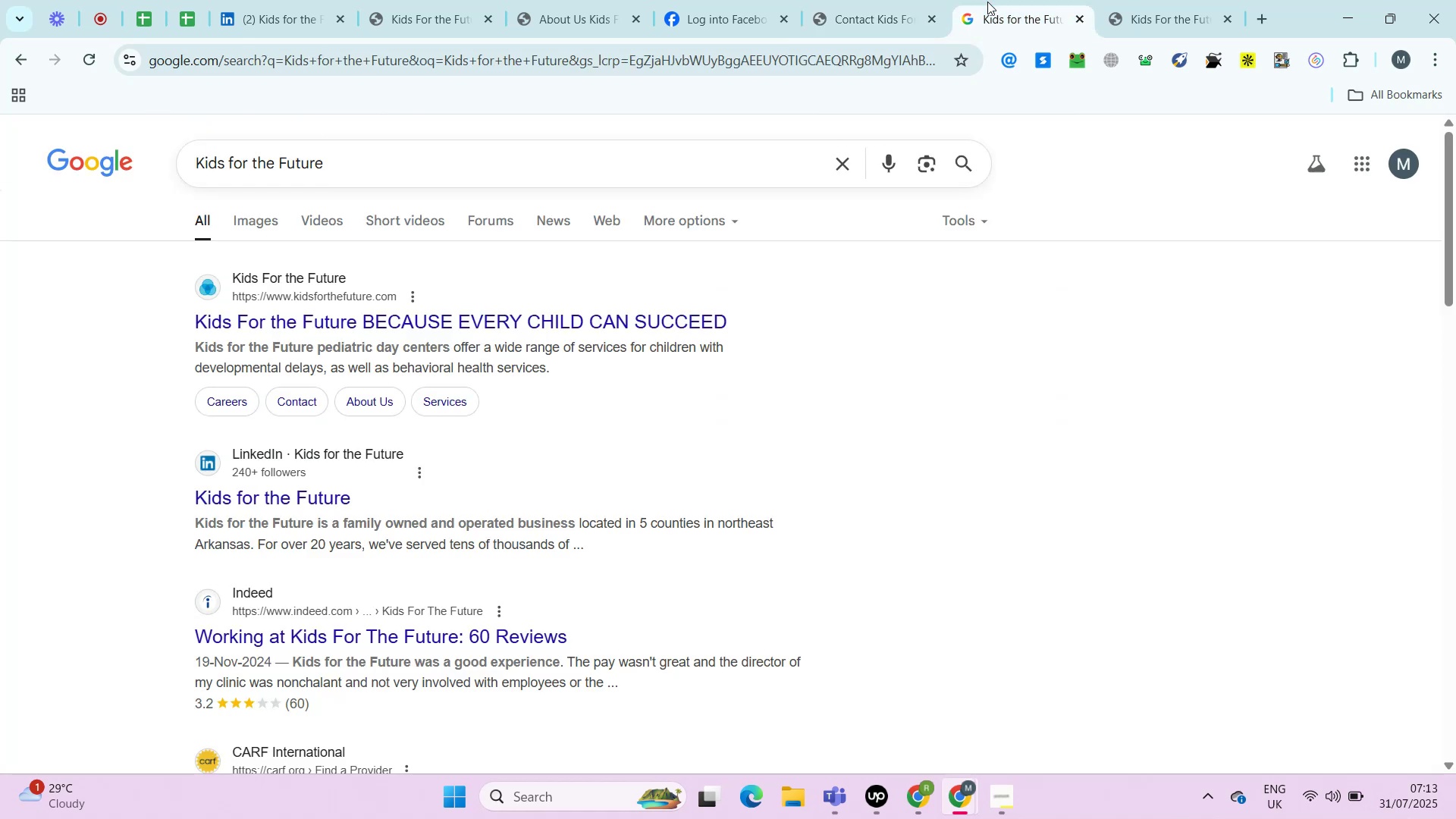 
left_click([858, 0])
 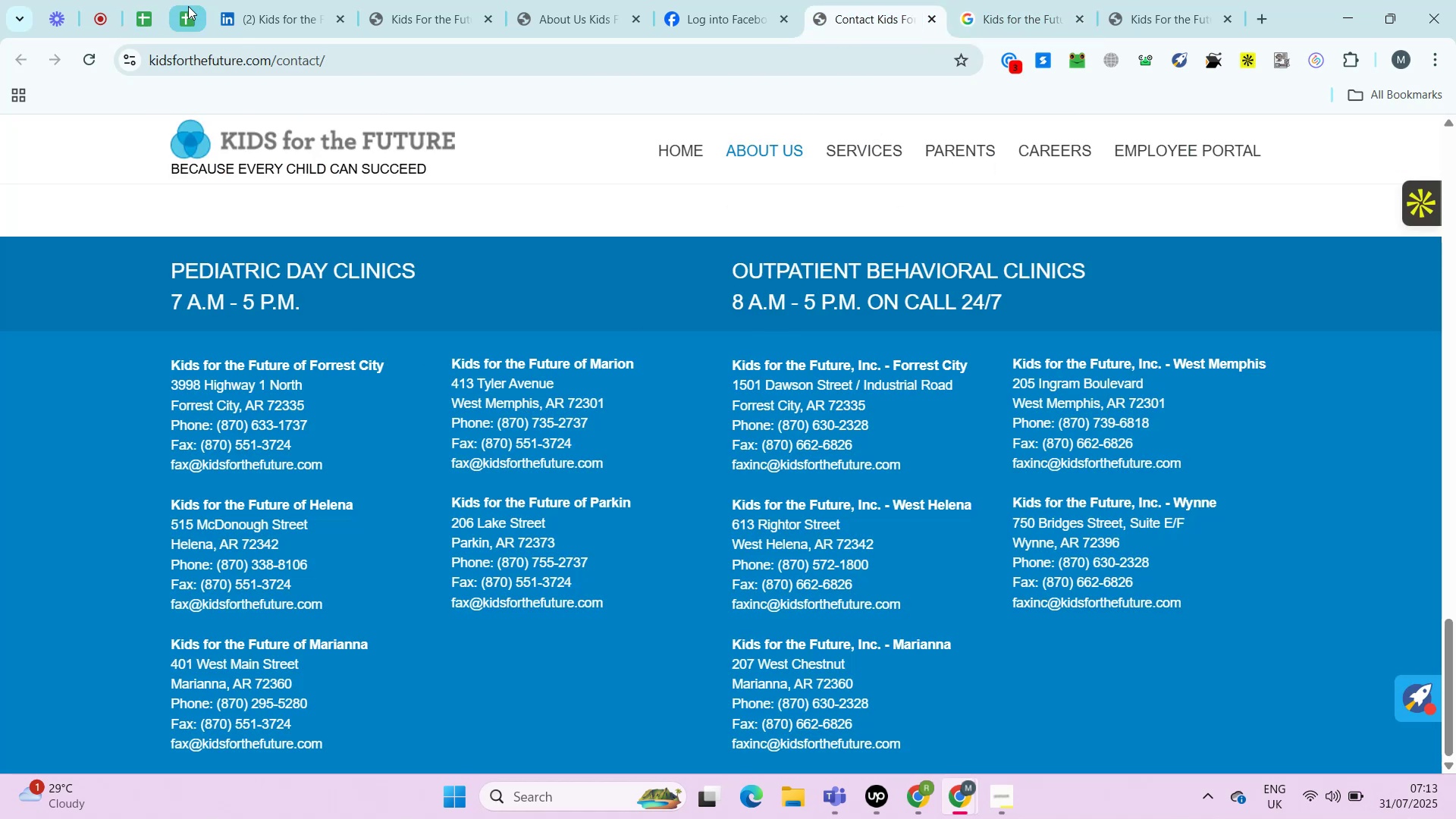 
left_click([184, 8])
 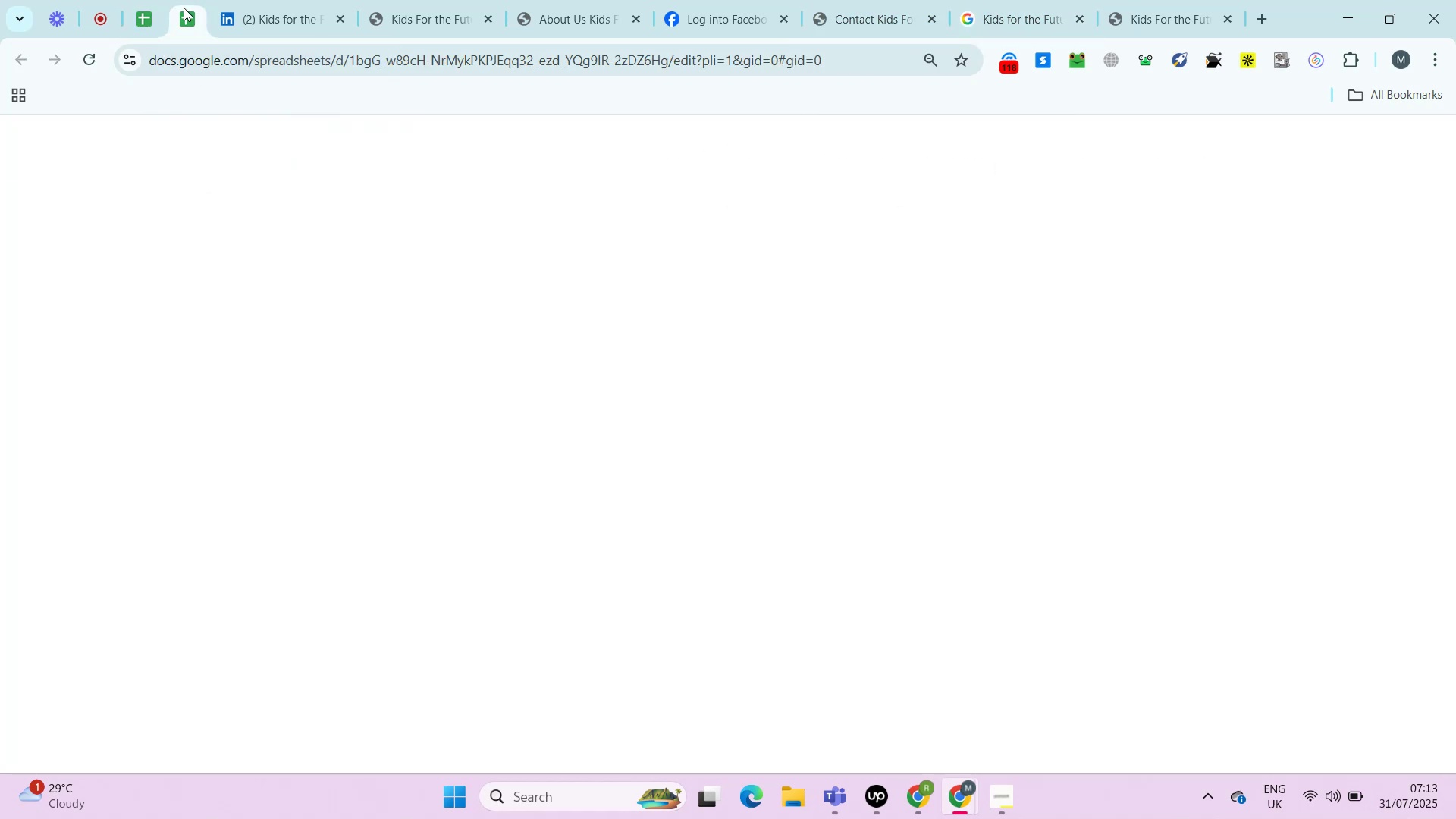 
key(ArrowRight)
 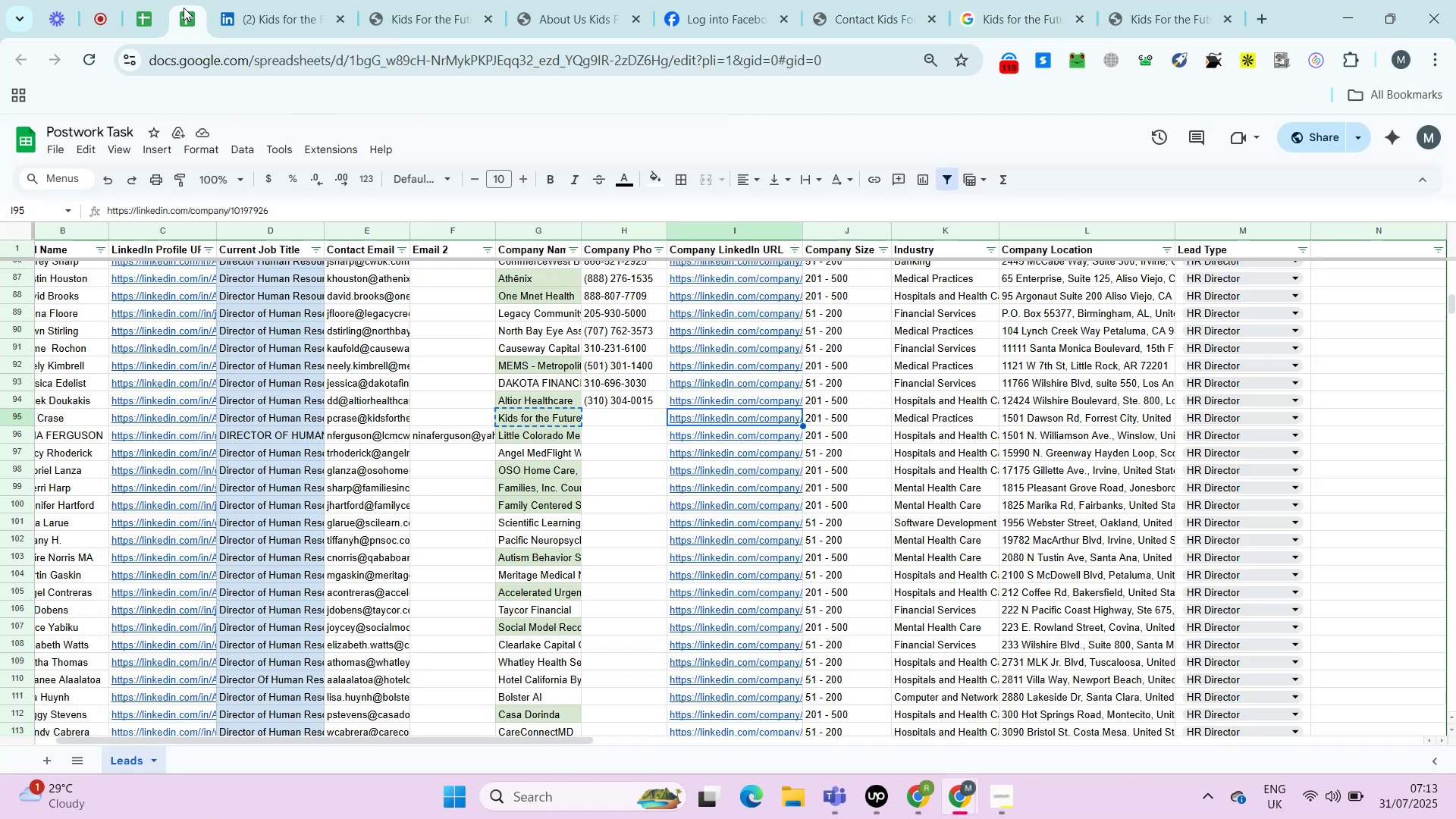 
key(ArrowRight)
 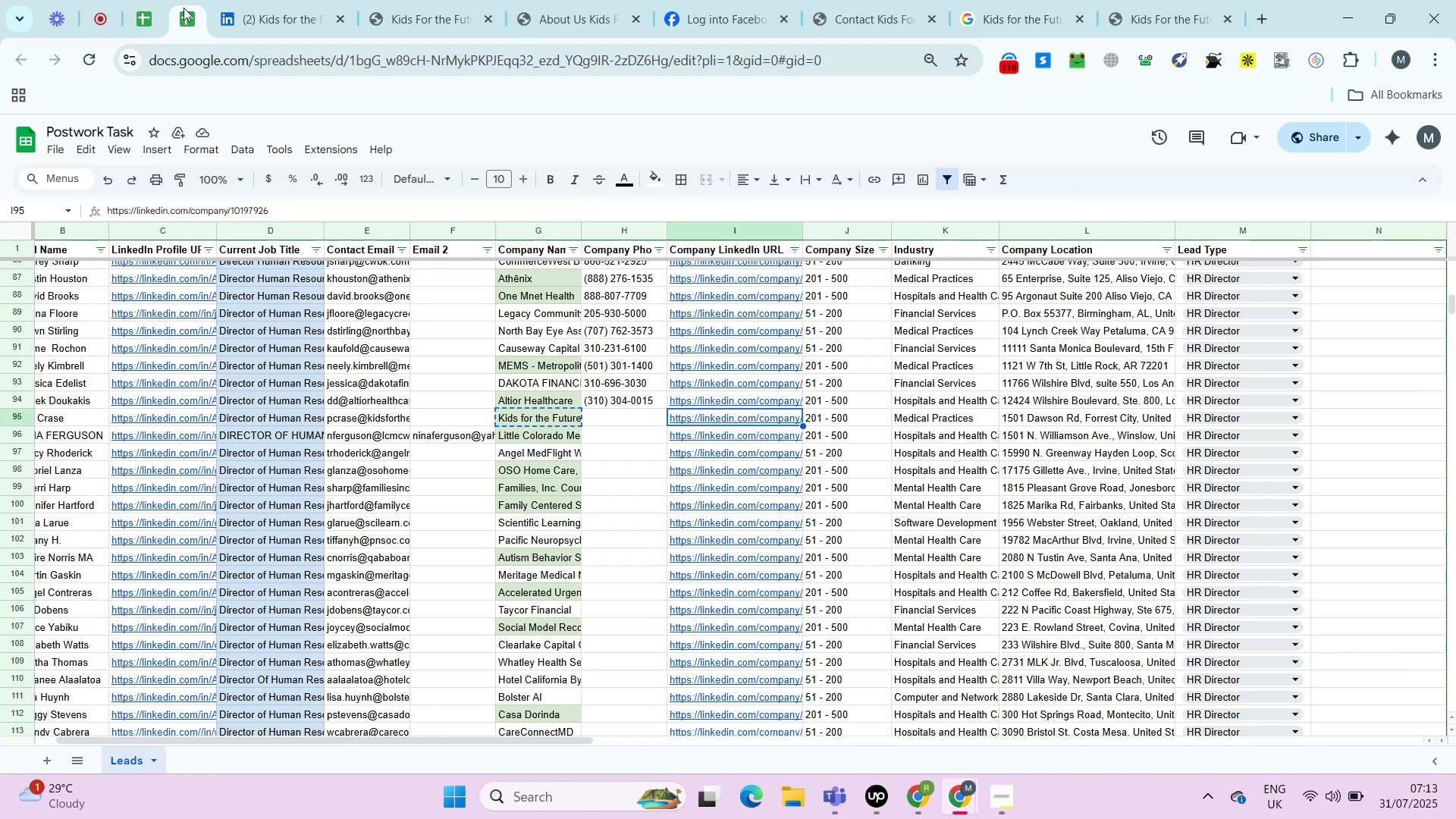 
key(ArrowRight)
 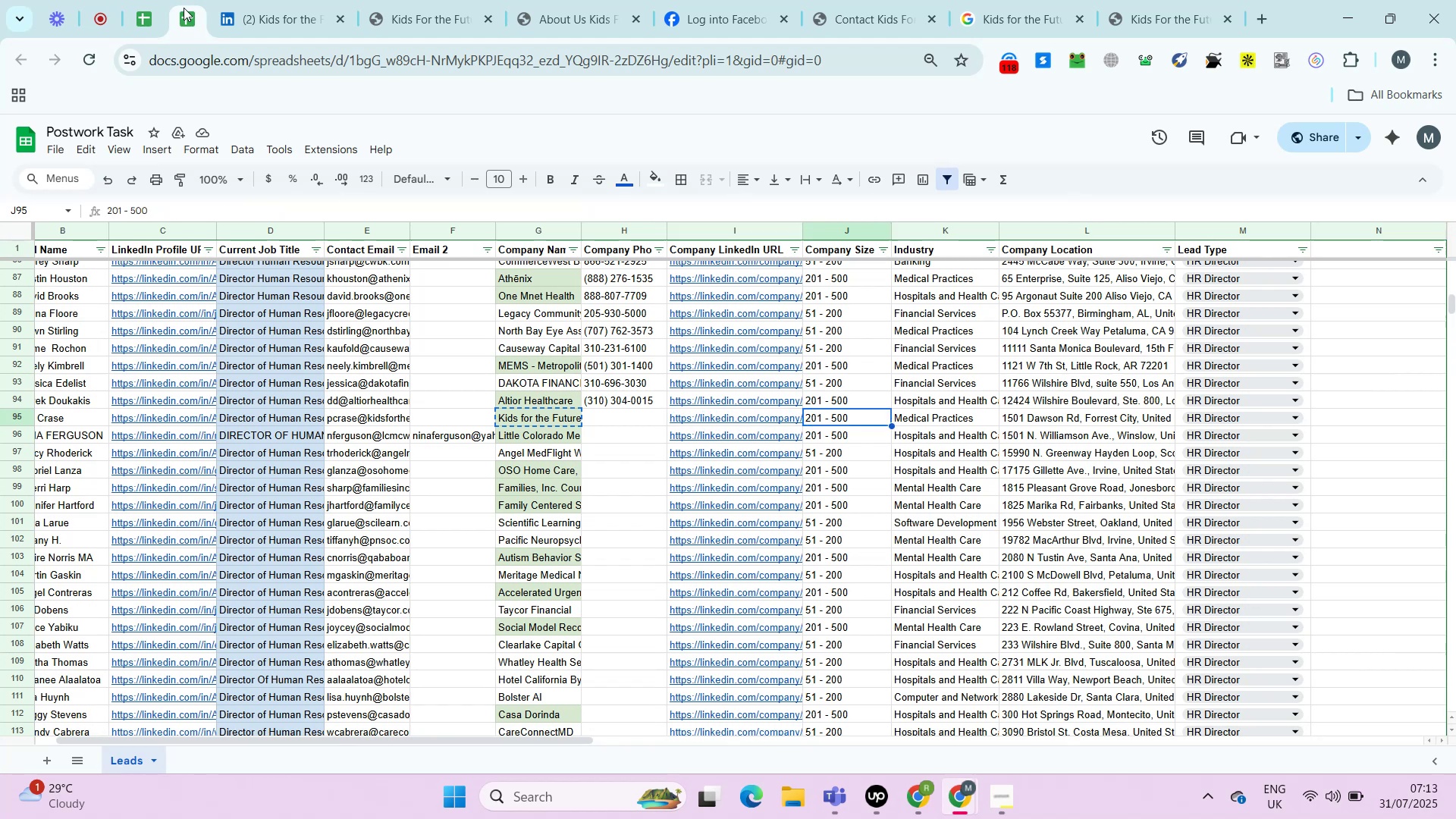 
key(ArrowRight)
 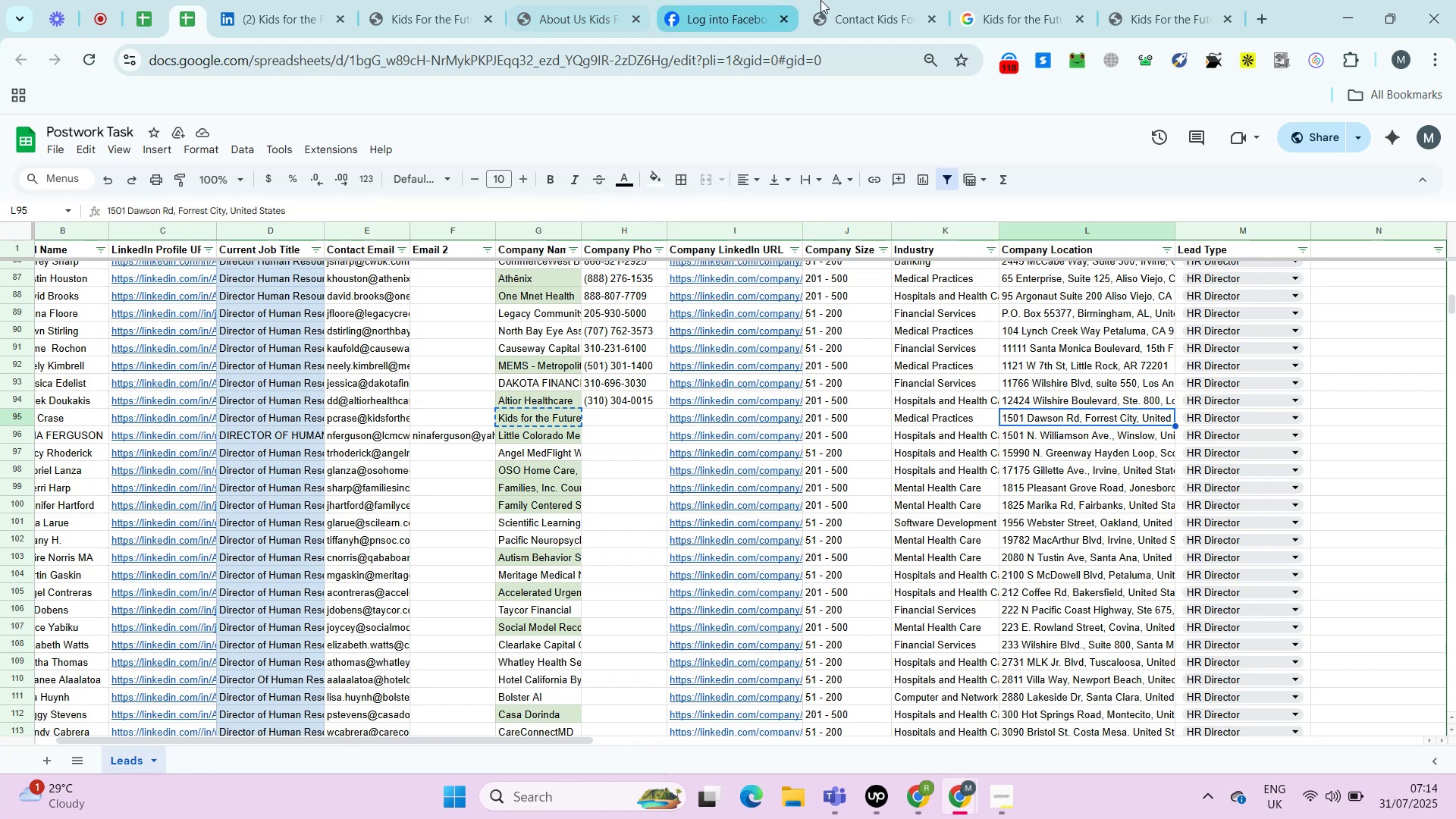 
left_click([839, 0])
 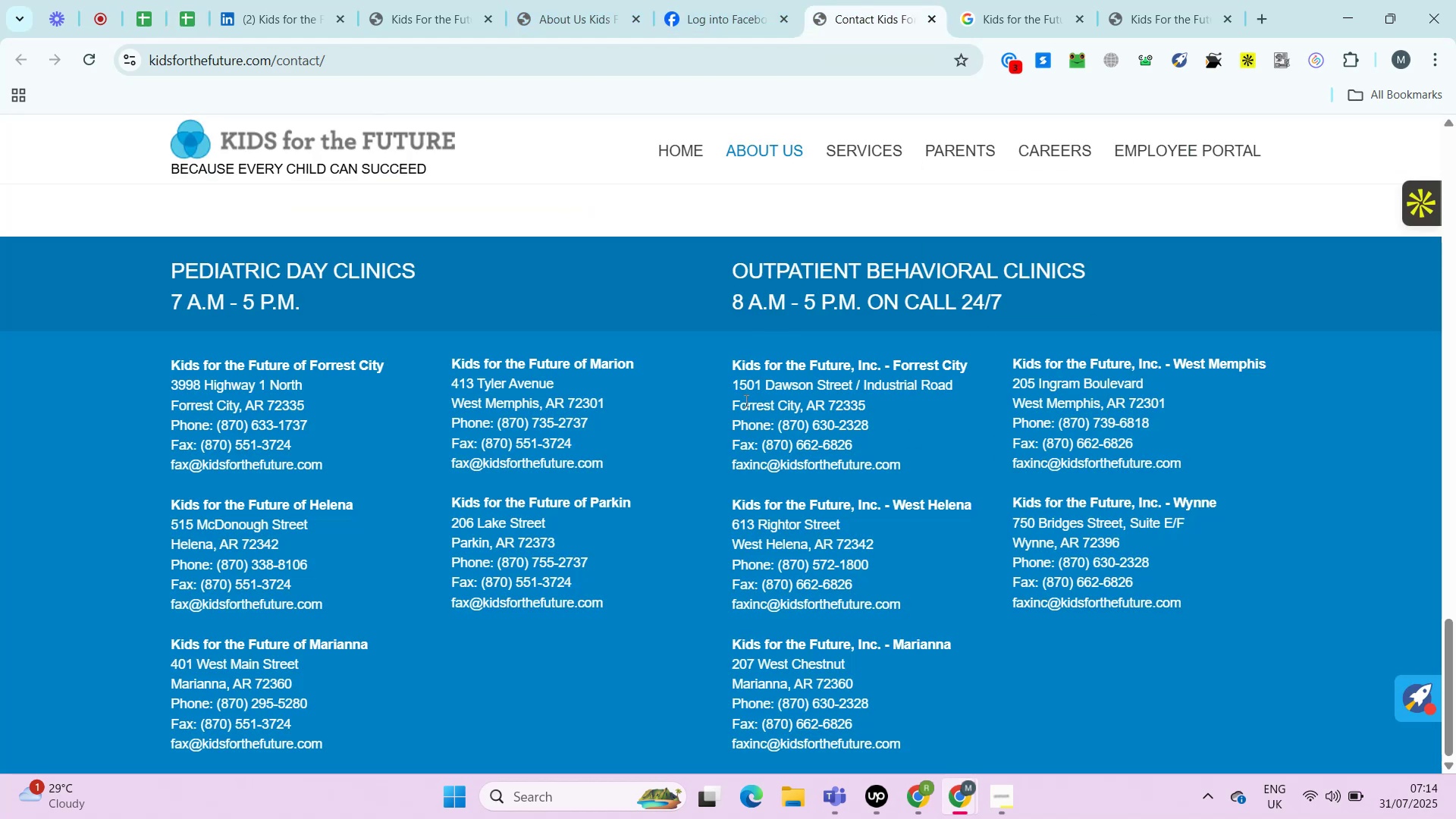 
left_click_drag(start_coordinate=[877, 426], to_coordinate=[777, 419])
 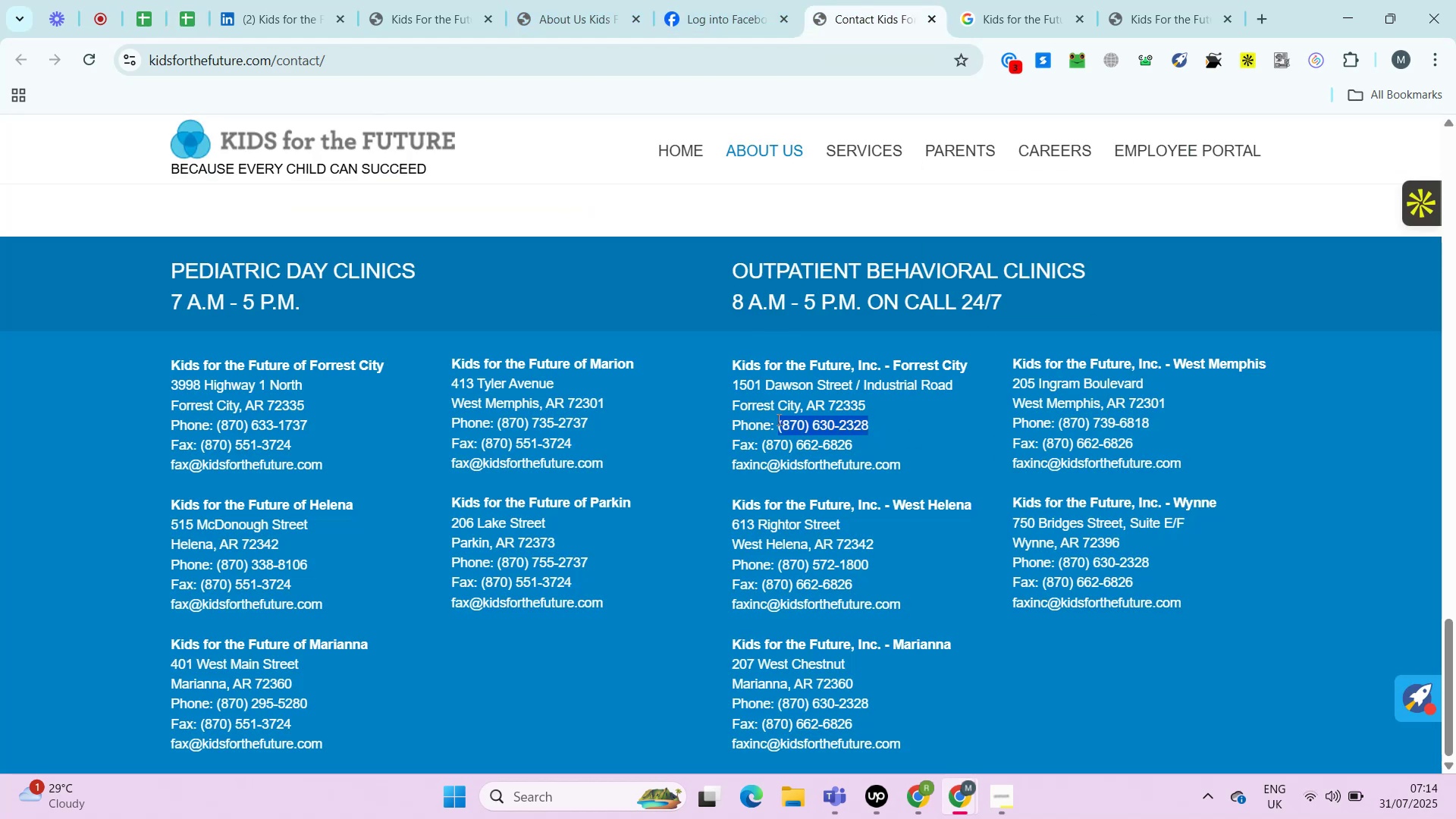 
key(Control+C)
 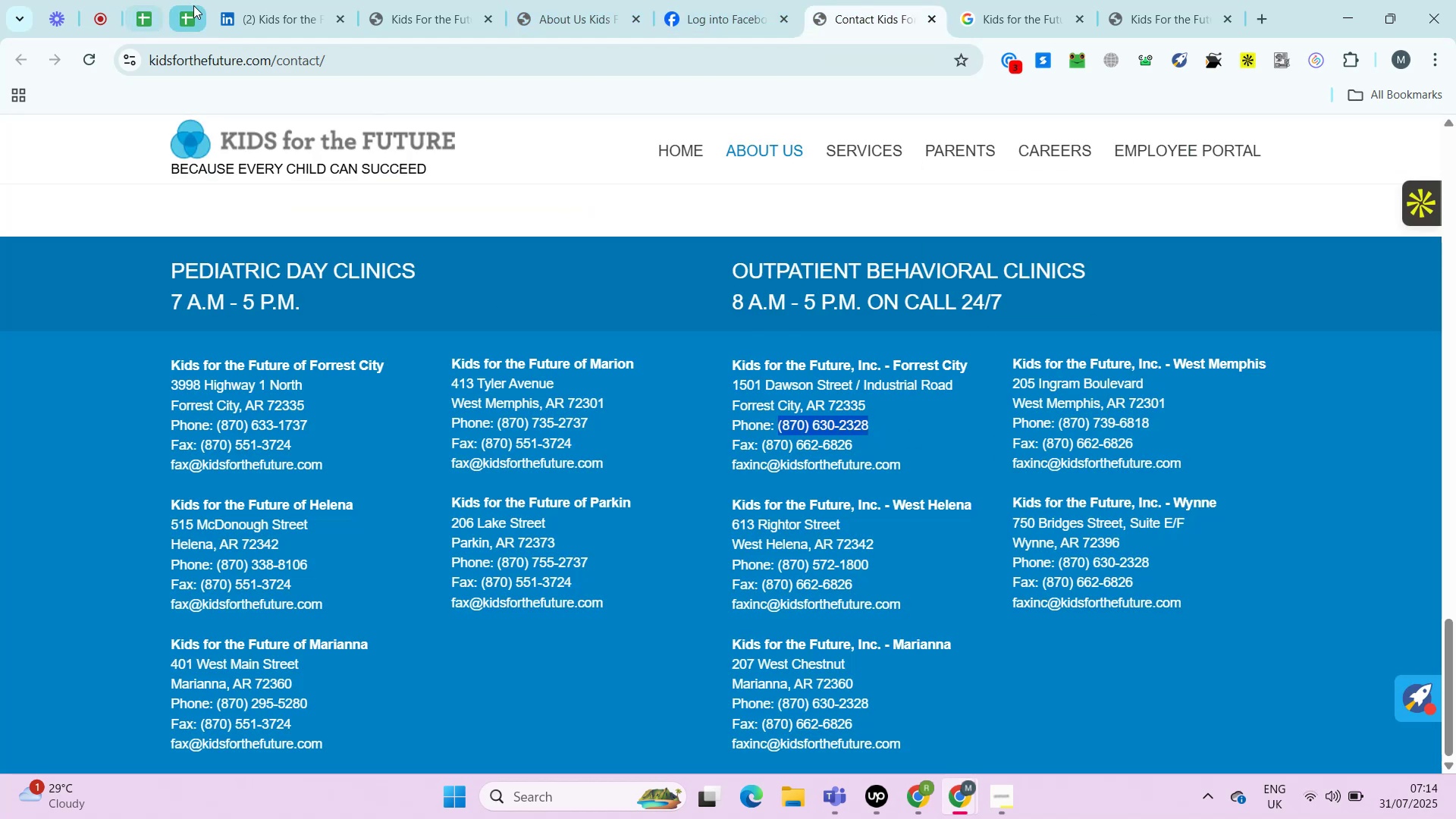 
left_click([193, 5])
 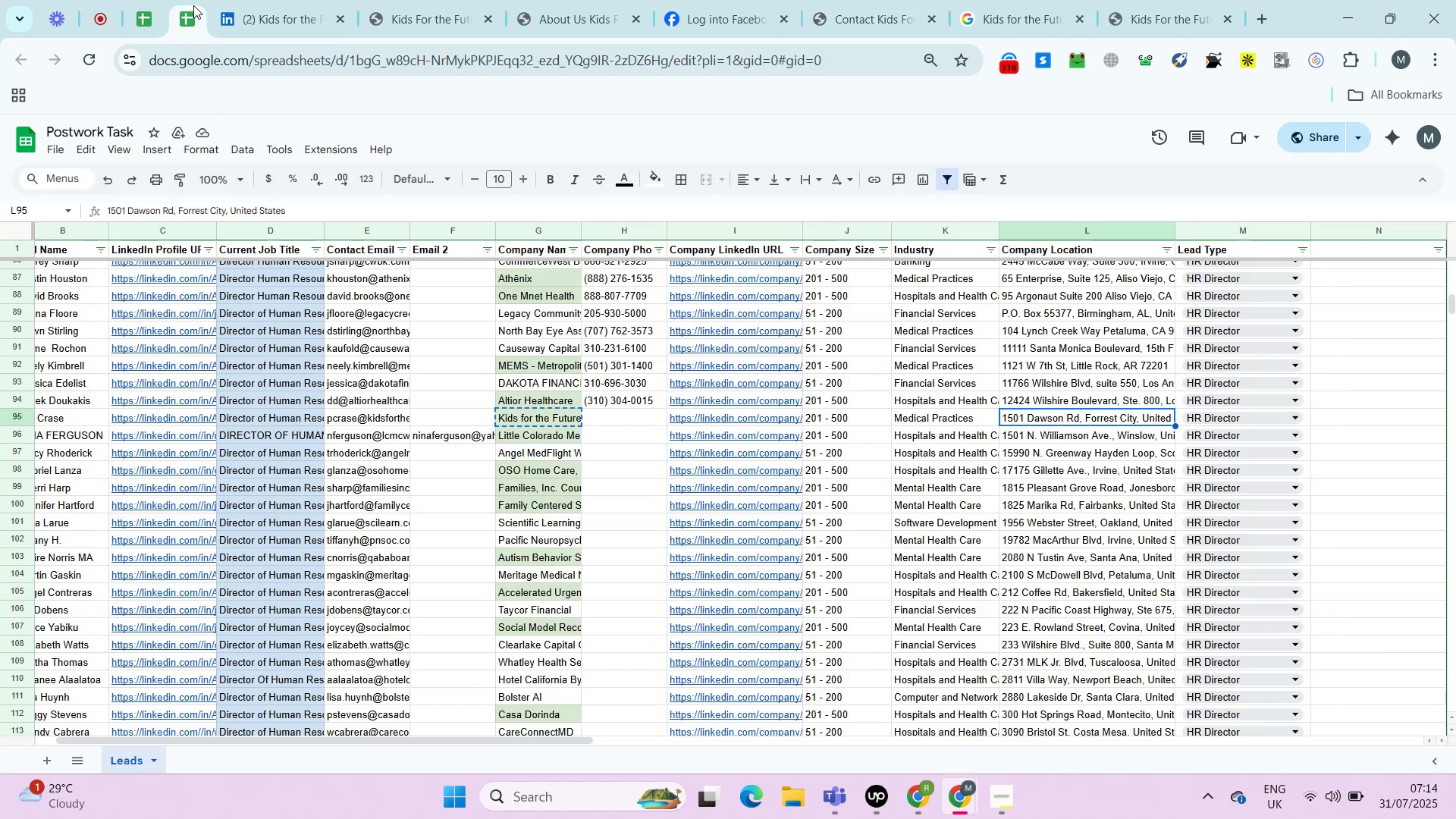 
key(ArrowLeft)
 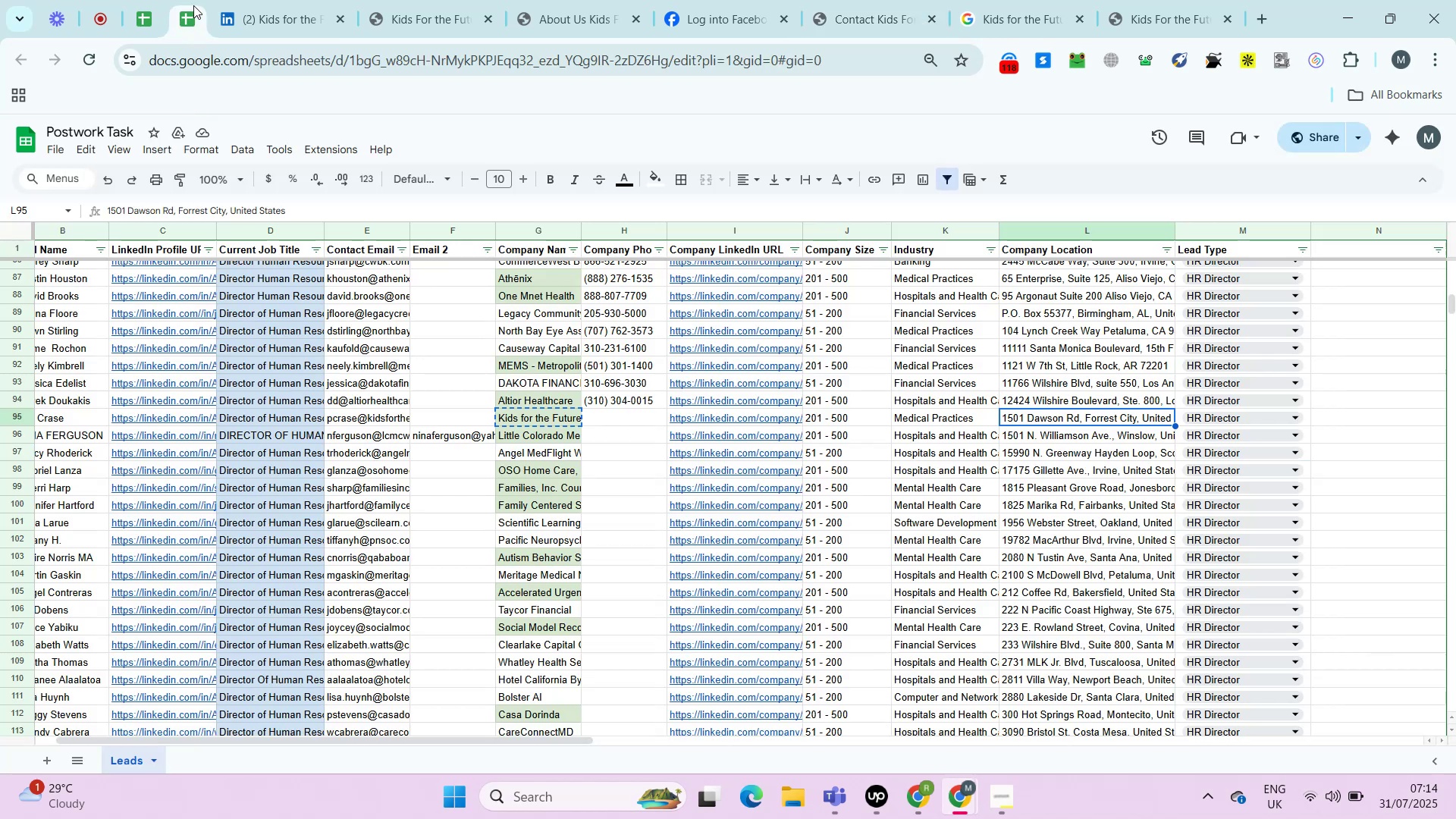 
key(ArrowLeft)
 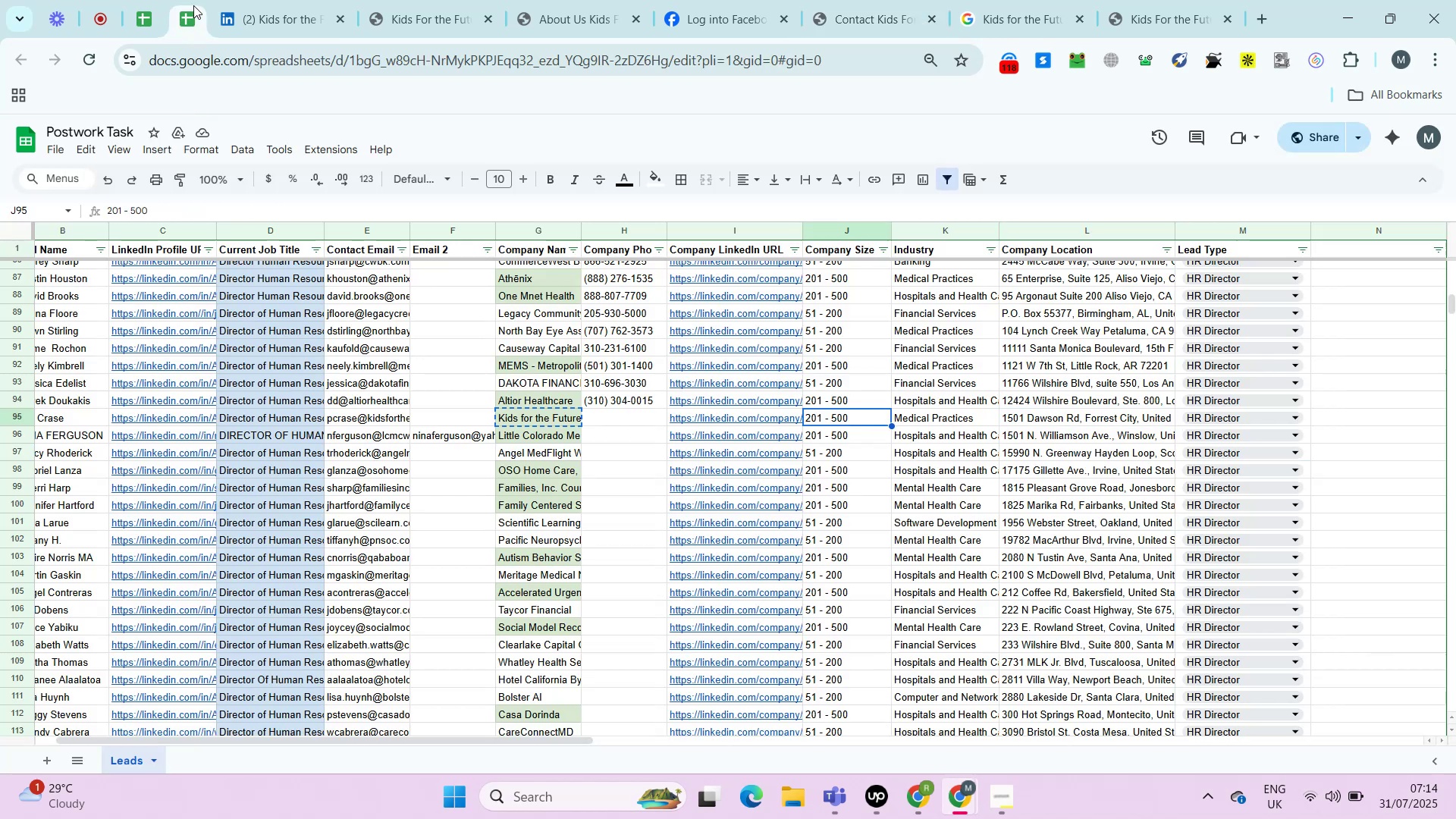 
key(ArrowLeft)
 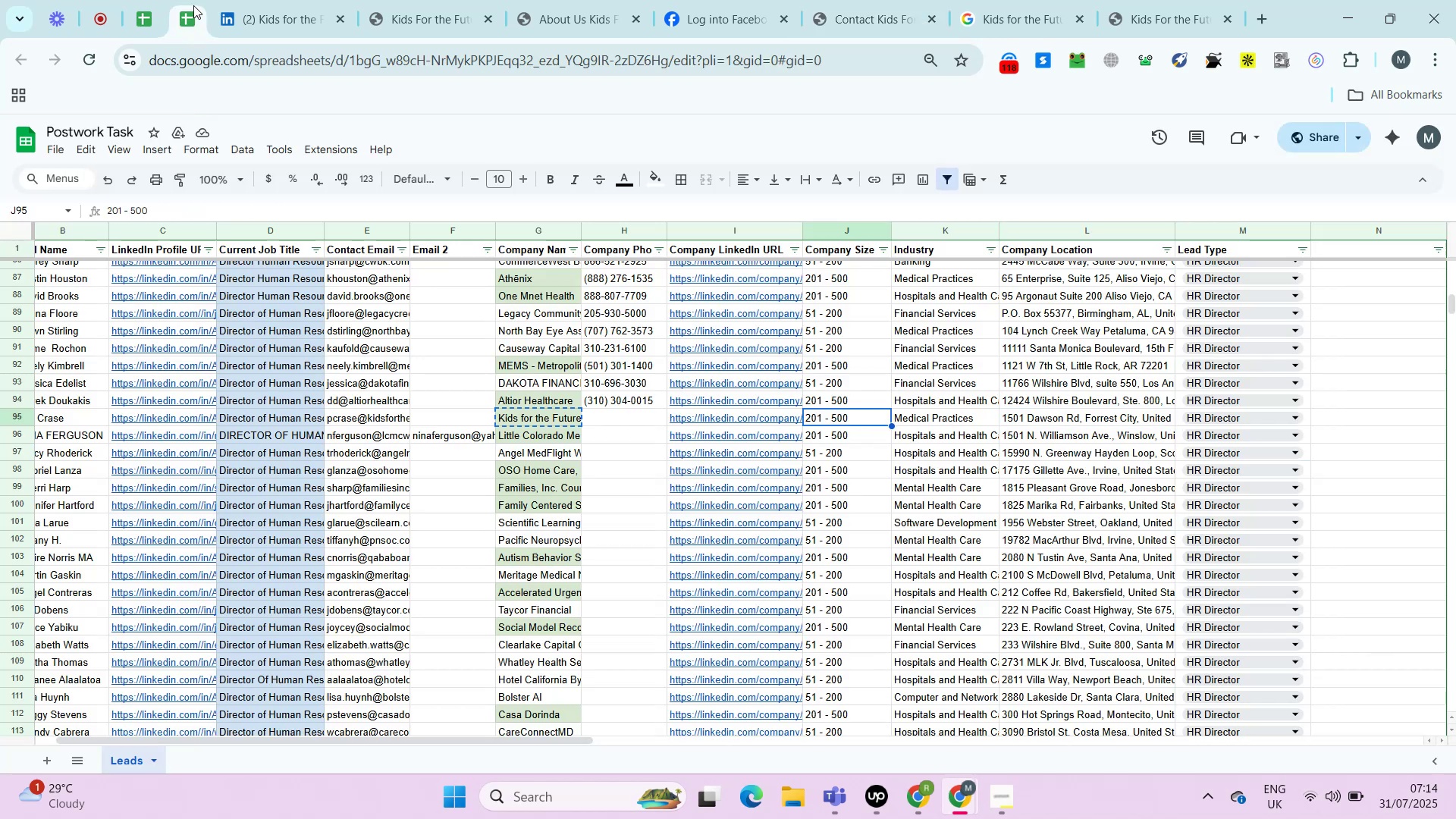 
key(ArrowLeft)
 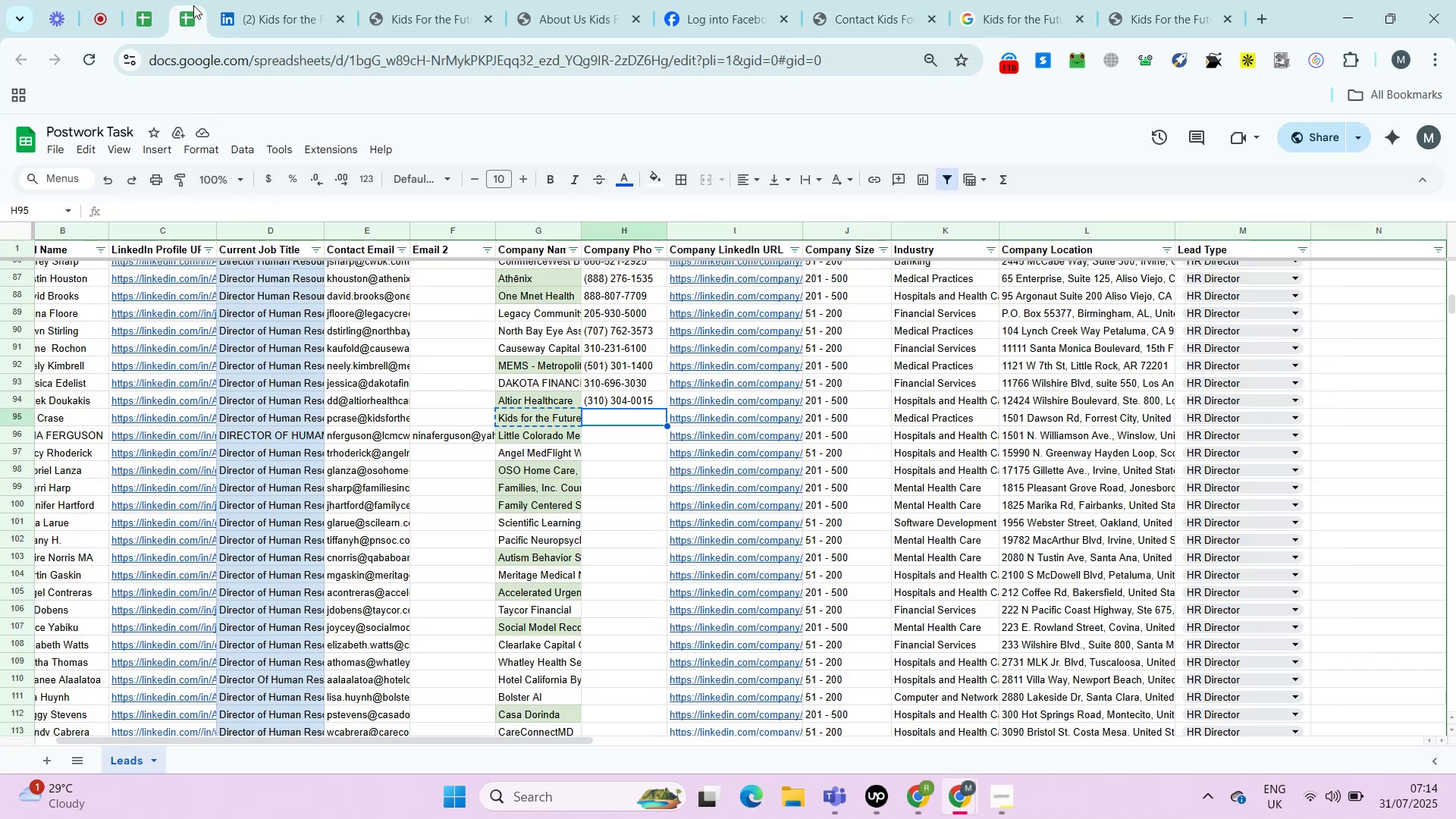 
key(Control+ControlLeft)
 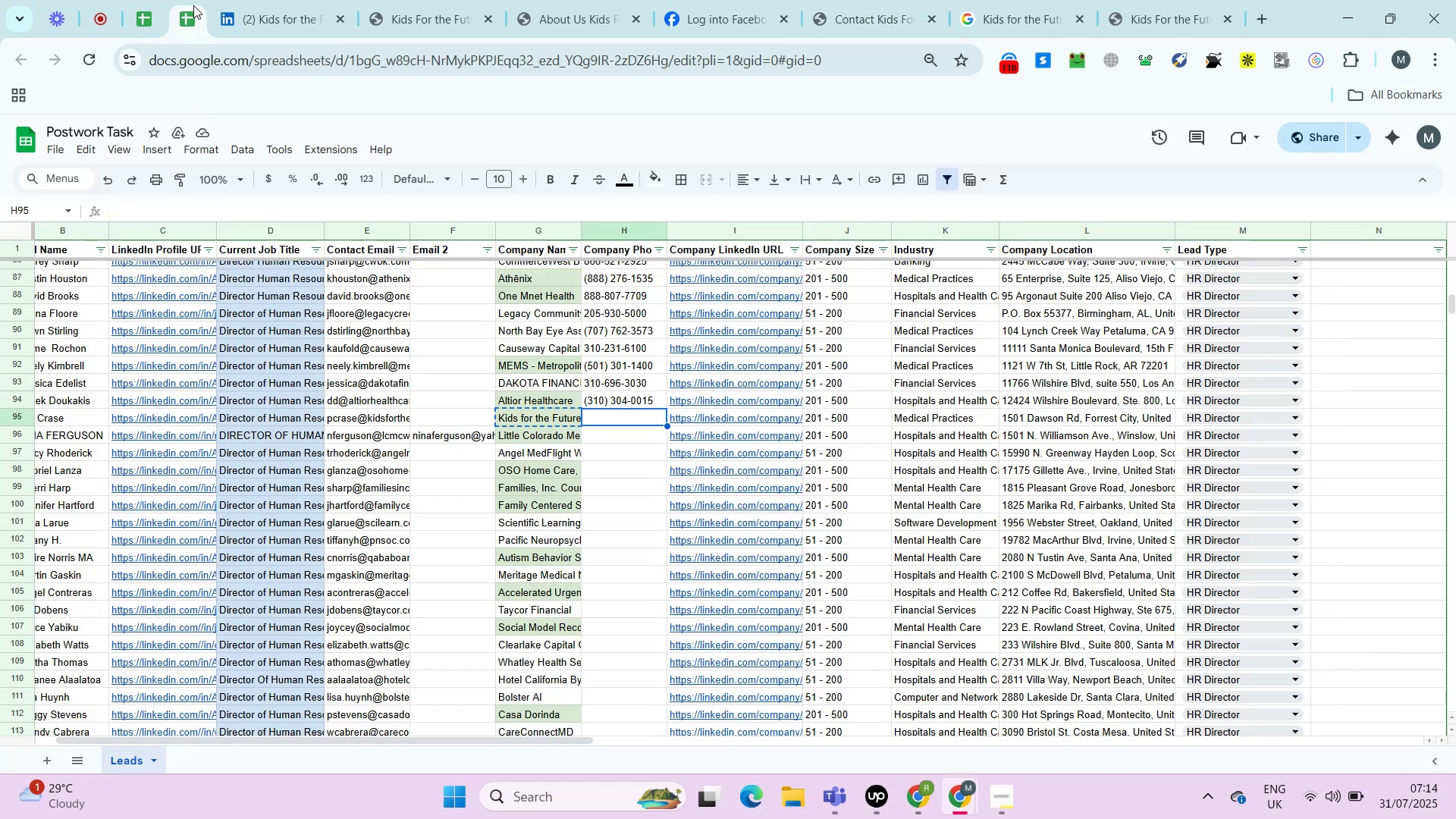 
key(Control+Shift+ShiftLeft)
 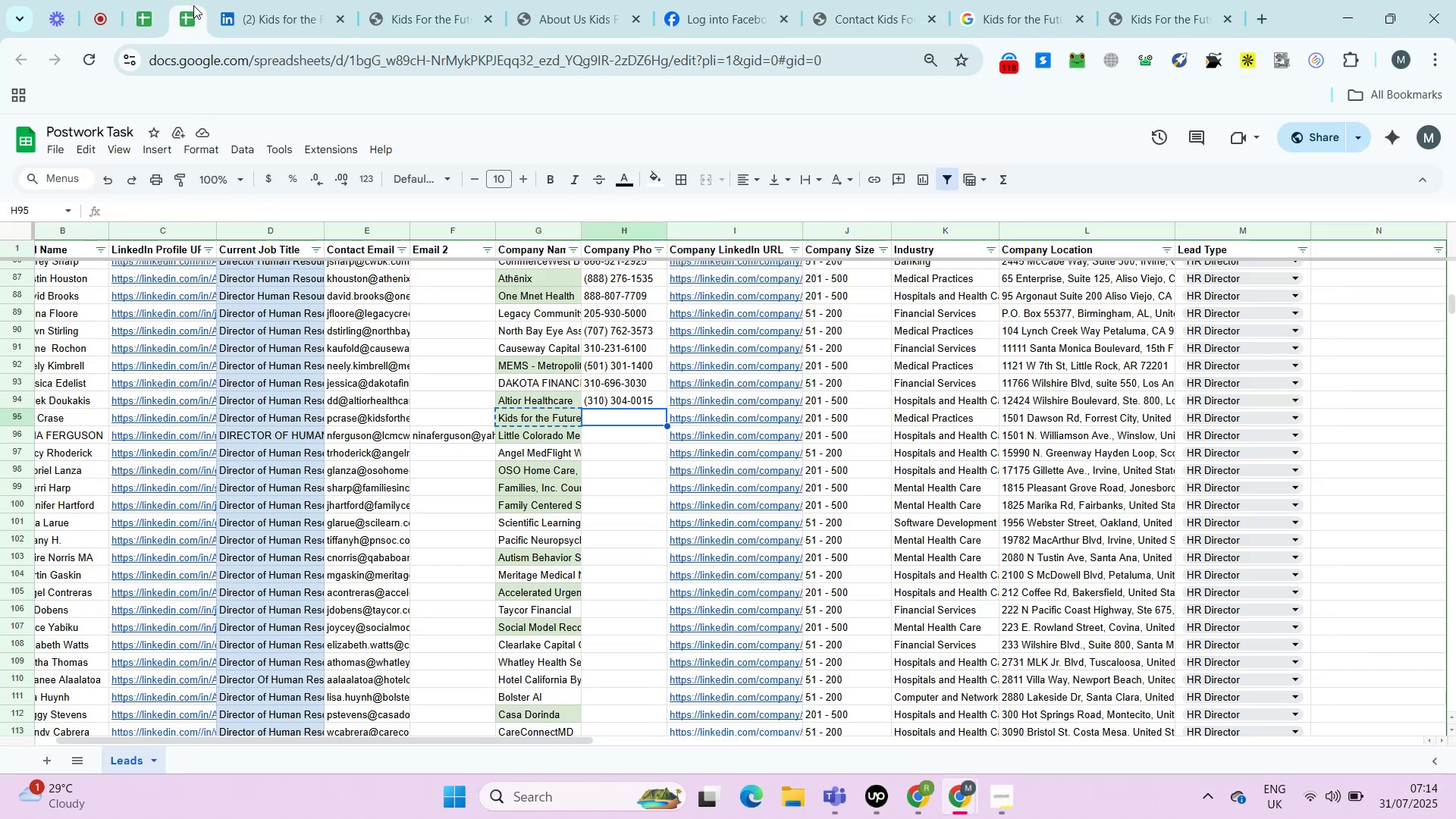 
key(Control+Shift+V)
 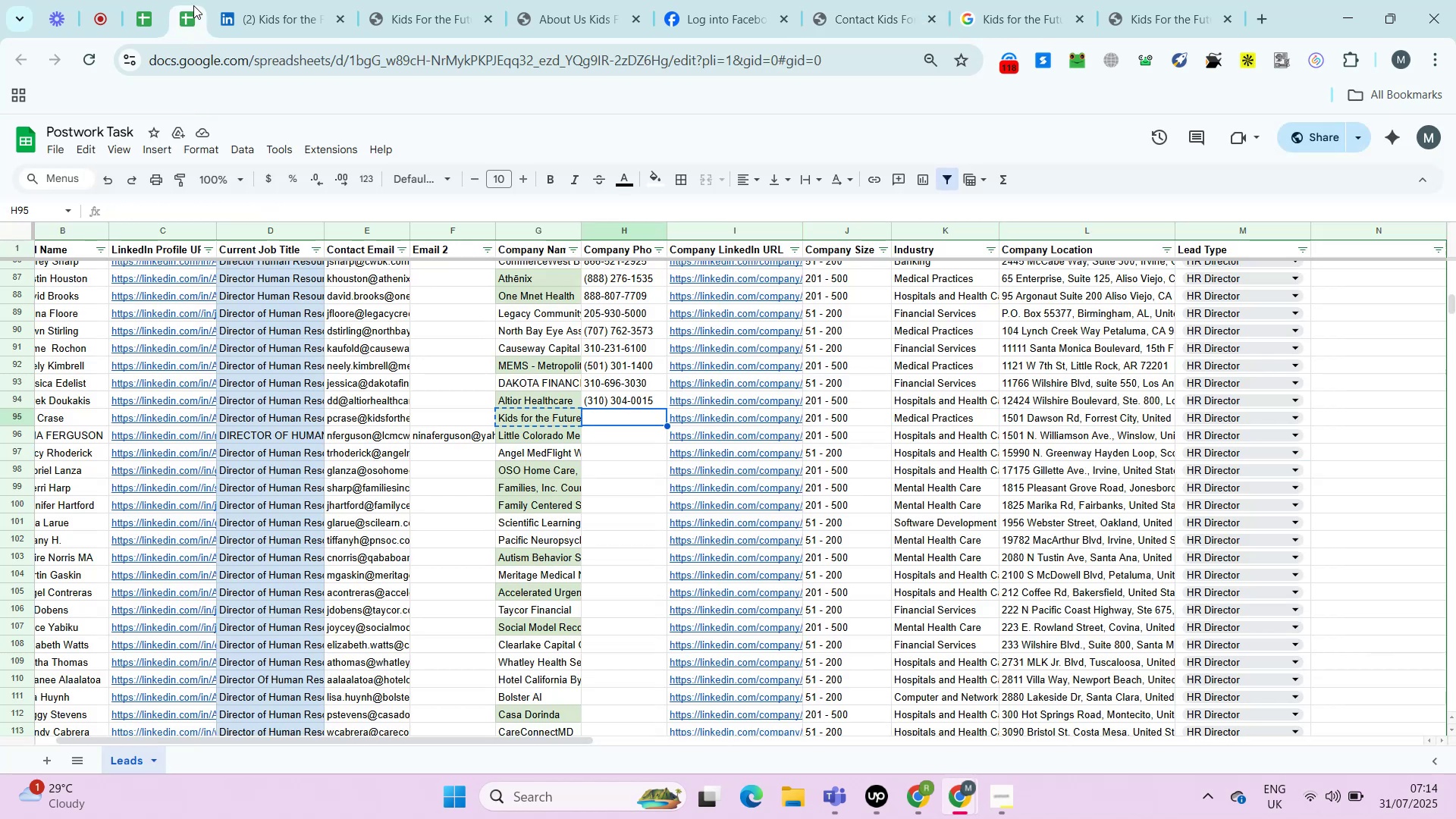 
key(ArrowRight)
 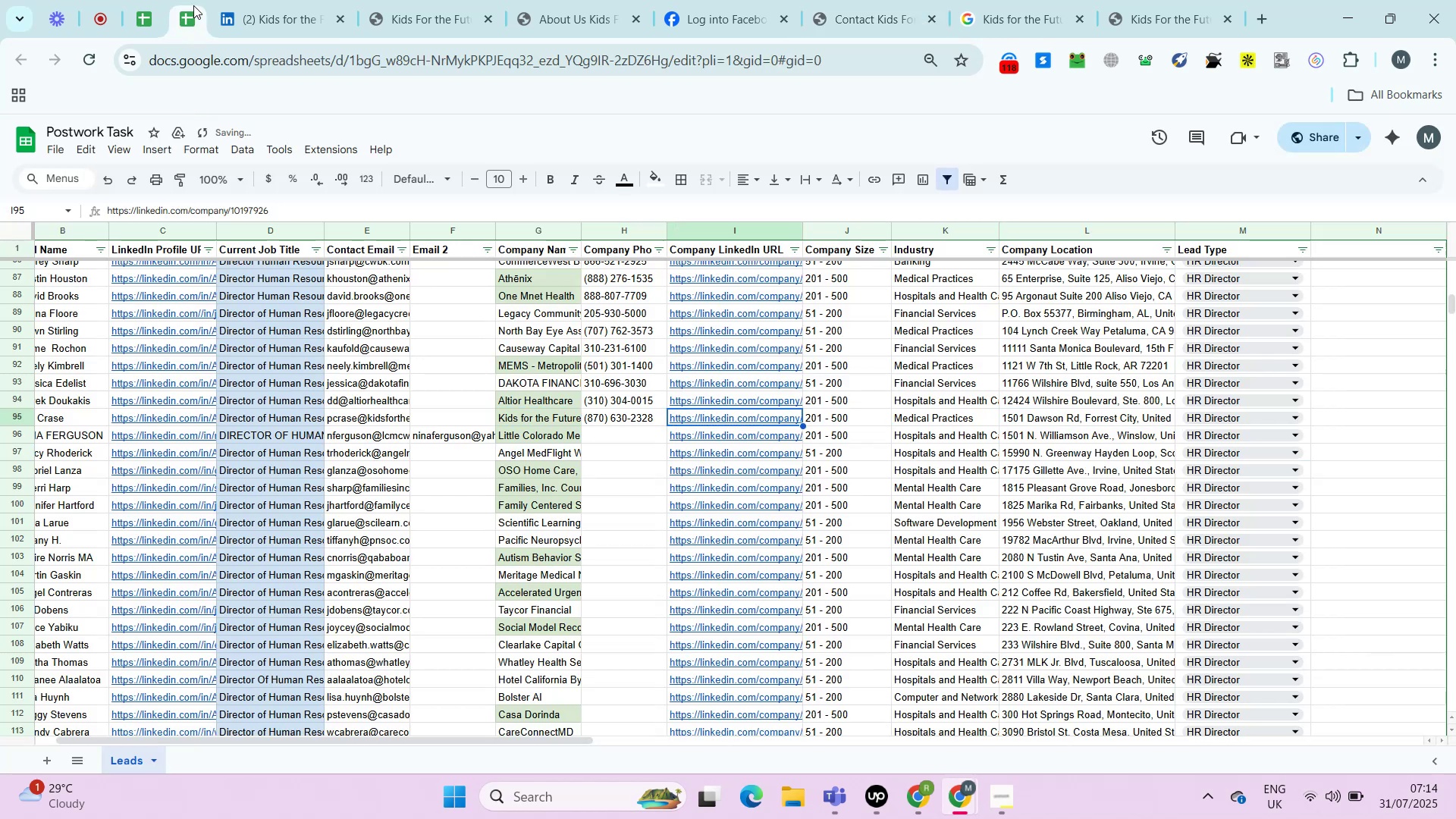 
key(Control+ArrowRight)
 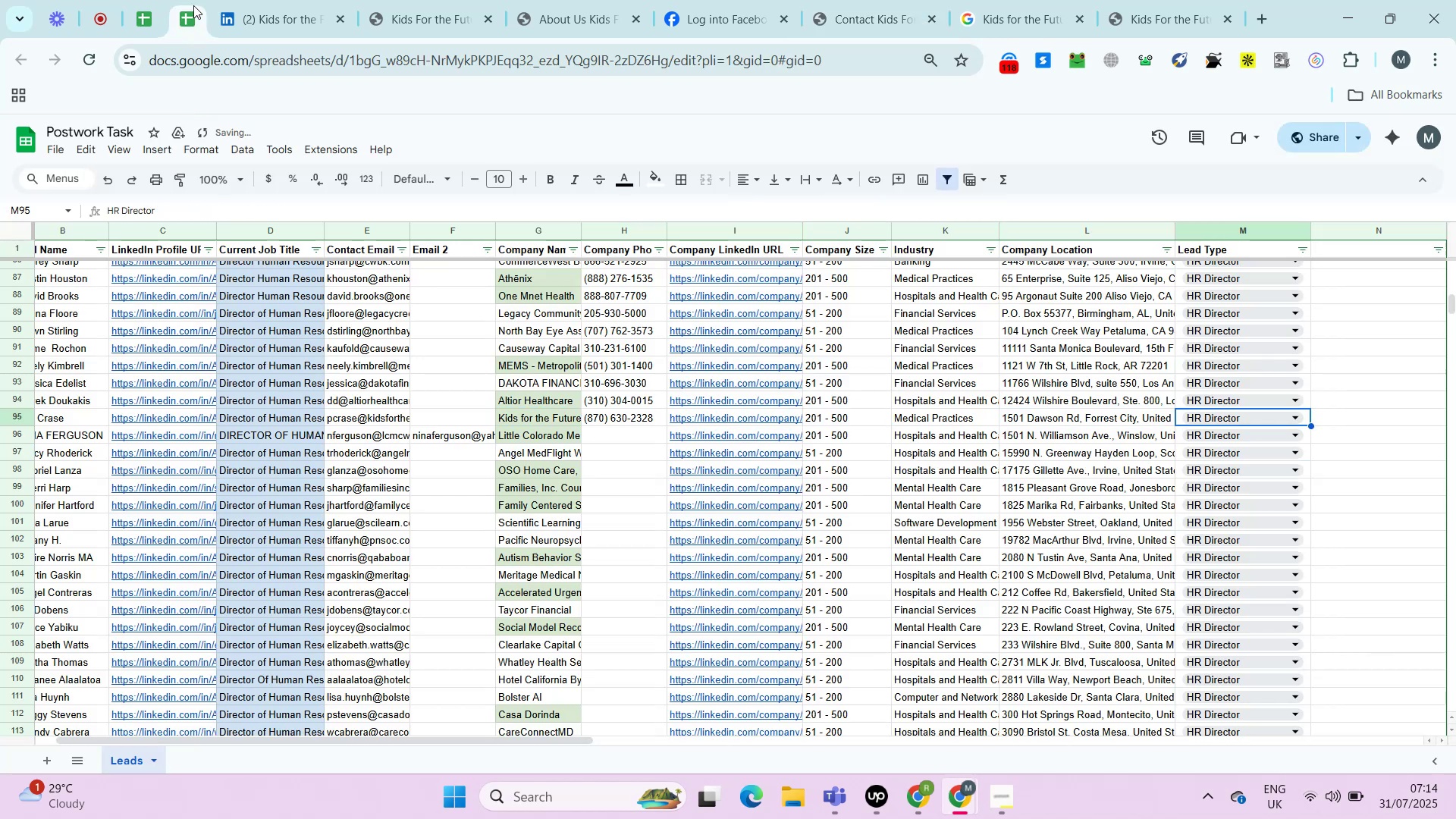 
key(ArrowLeft)
 